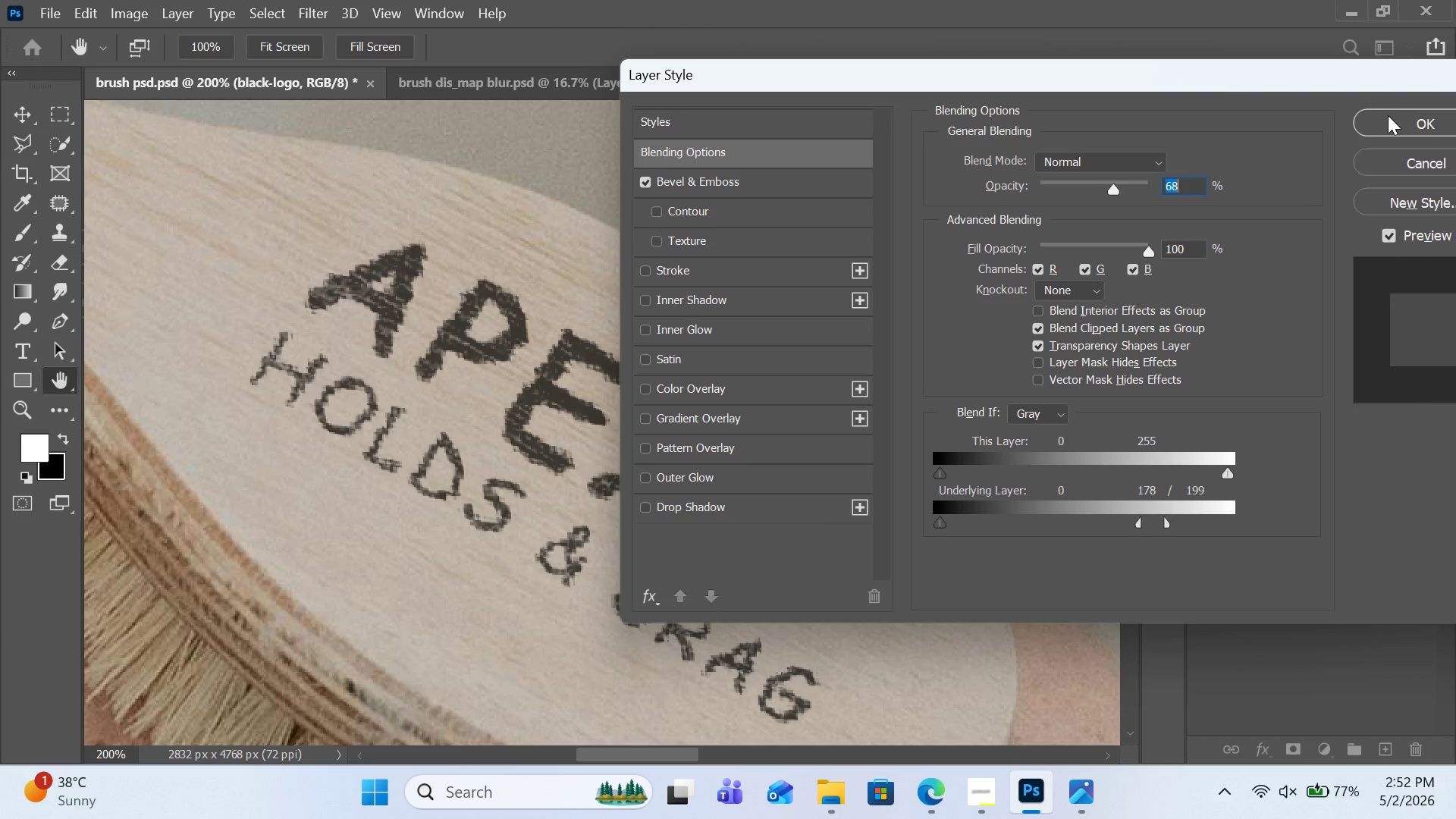 
left_click([1388, 115])
 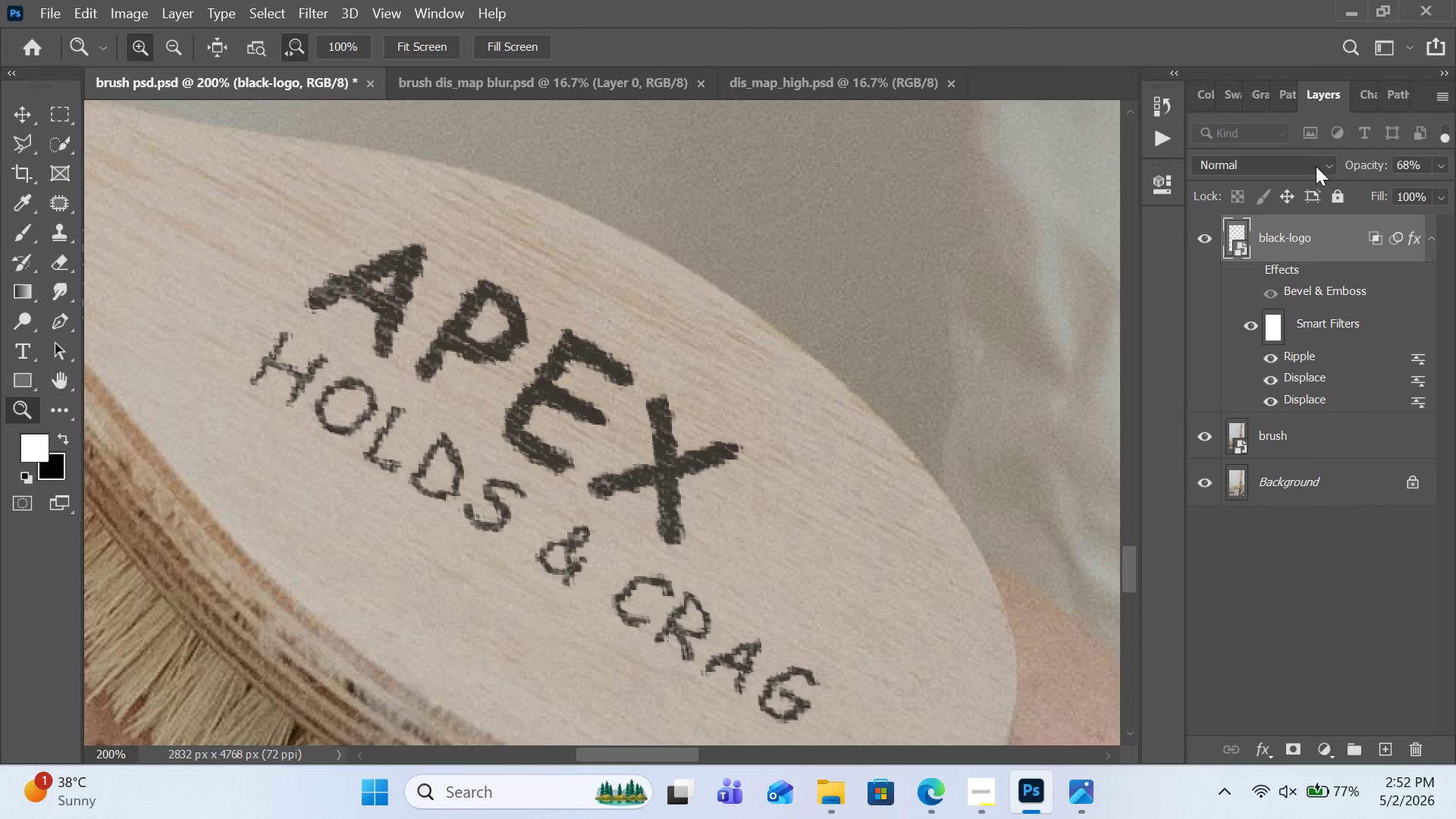 
key(Control+Minus)
 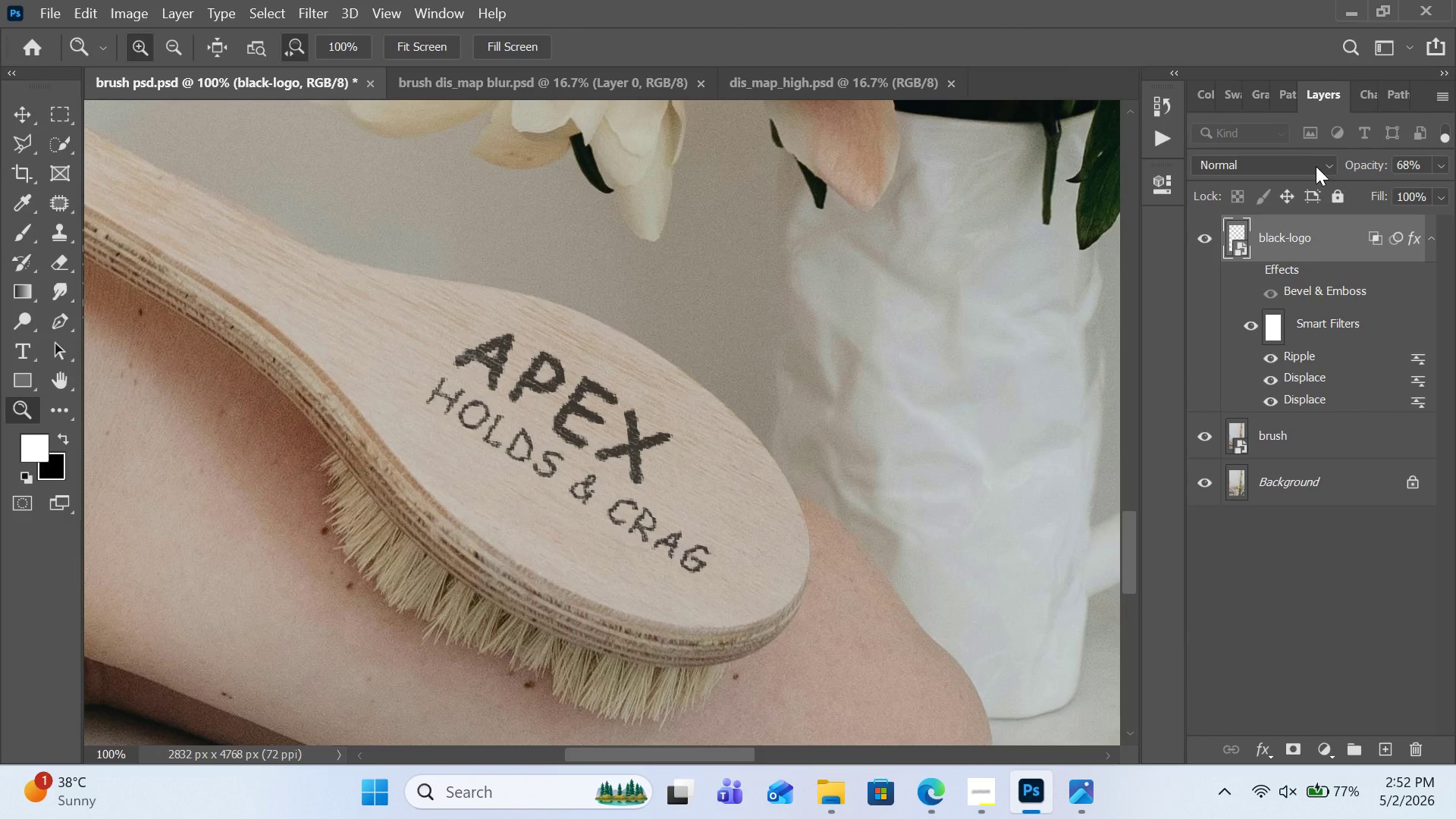 
key(Control+Minus)
 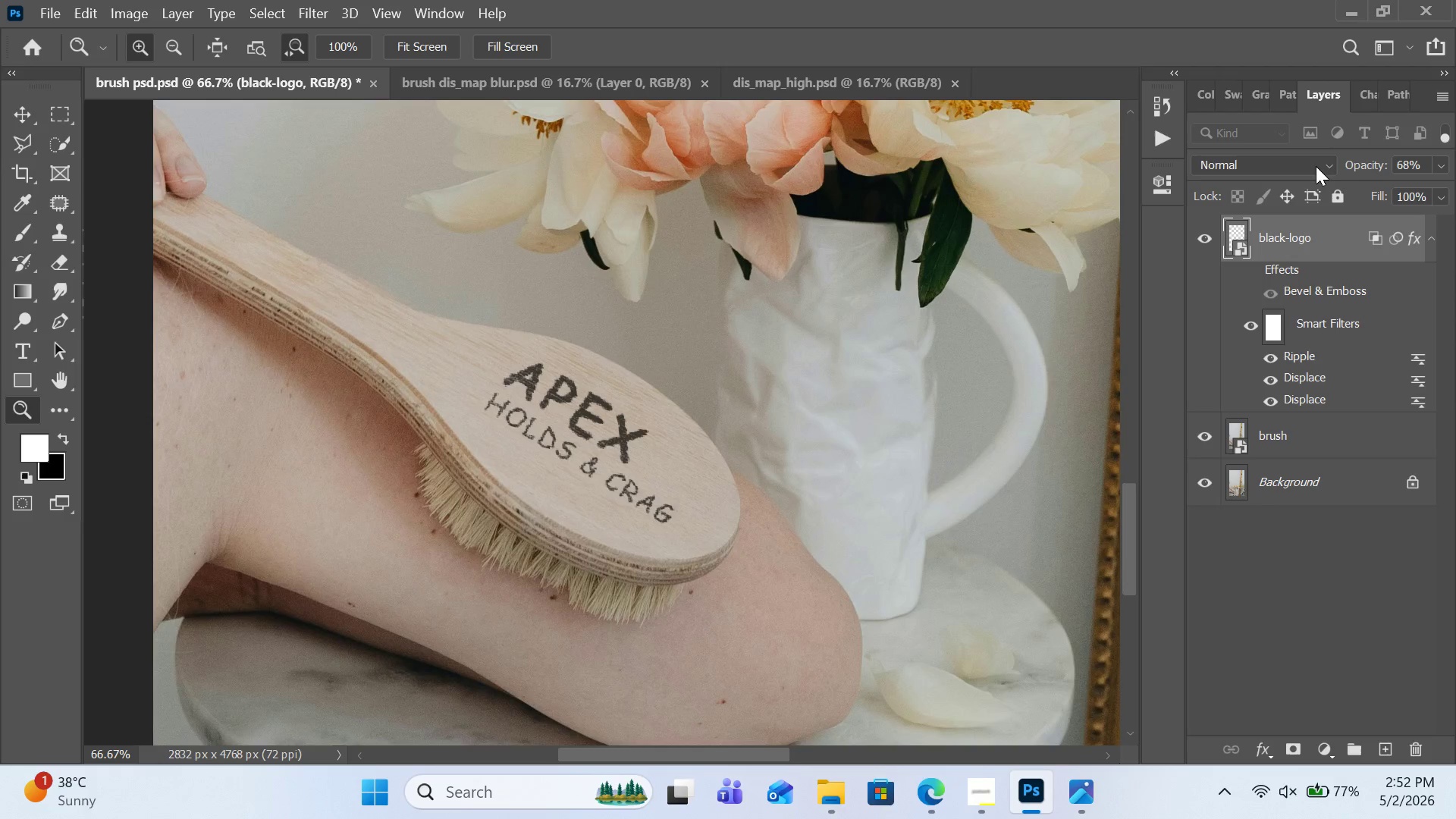 
key(Control+Minus)
 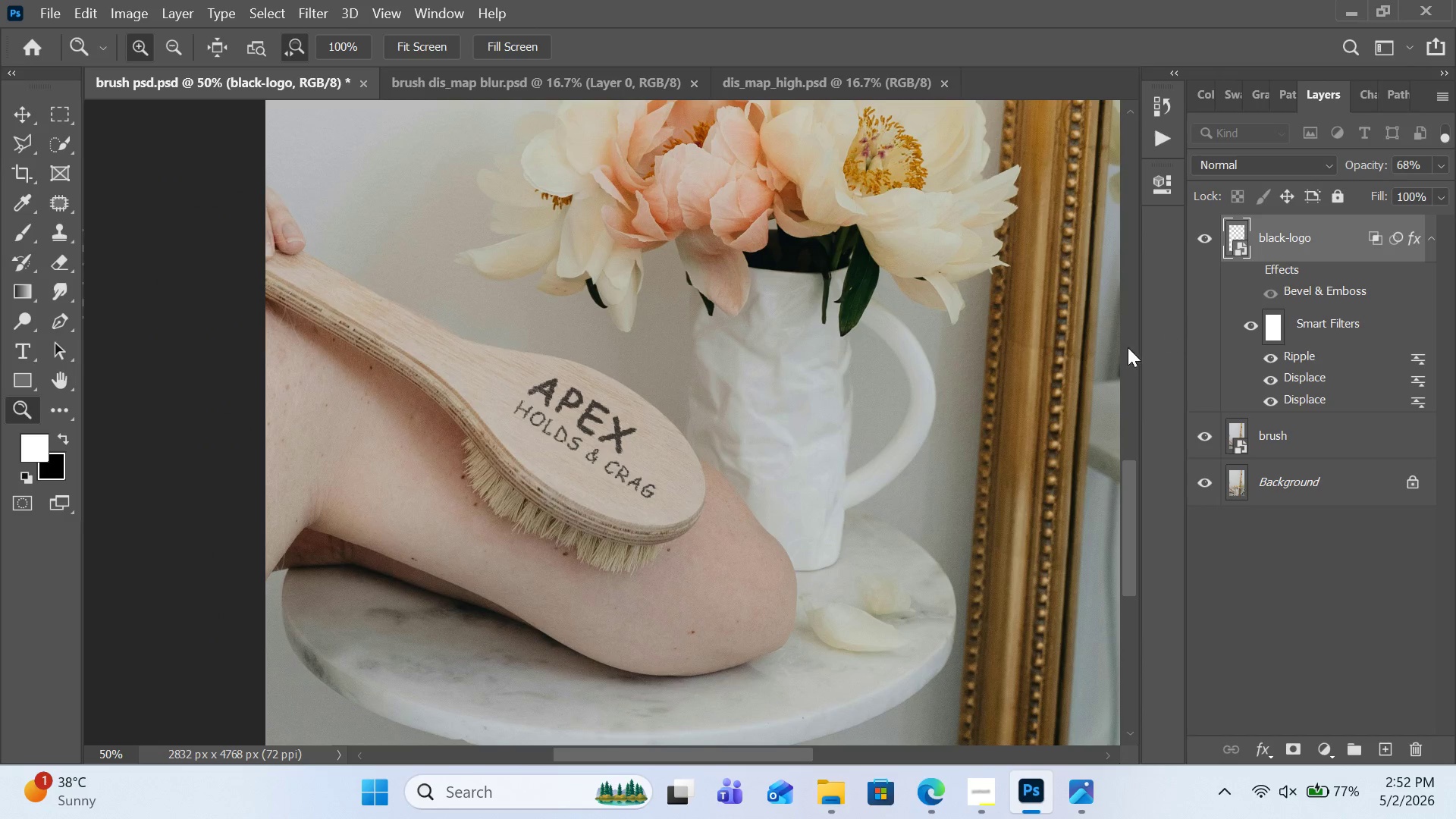 
scroll: coordinate [928, 359], scroll_direction: up, amount: 5.0
 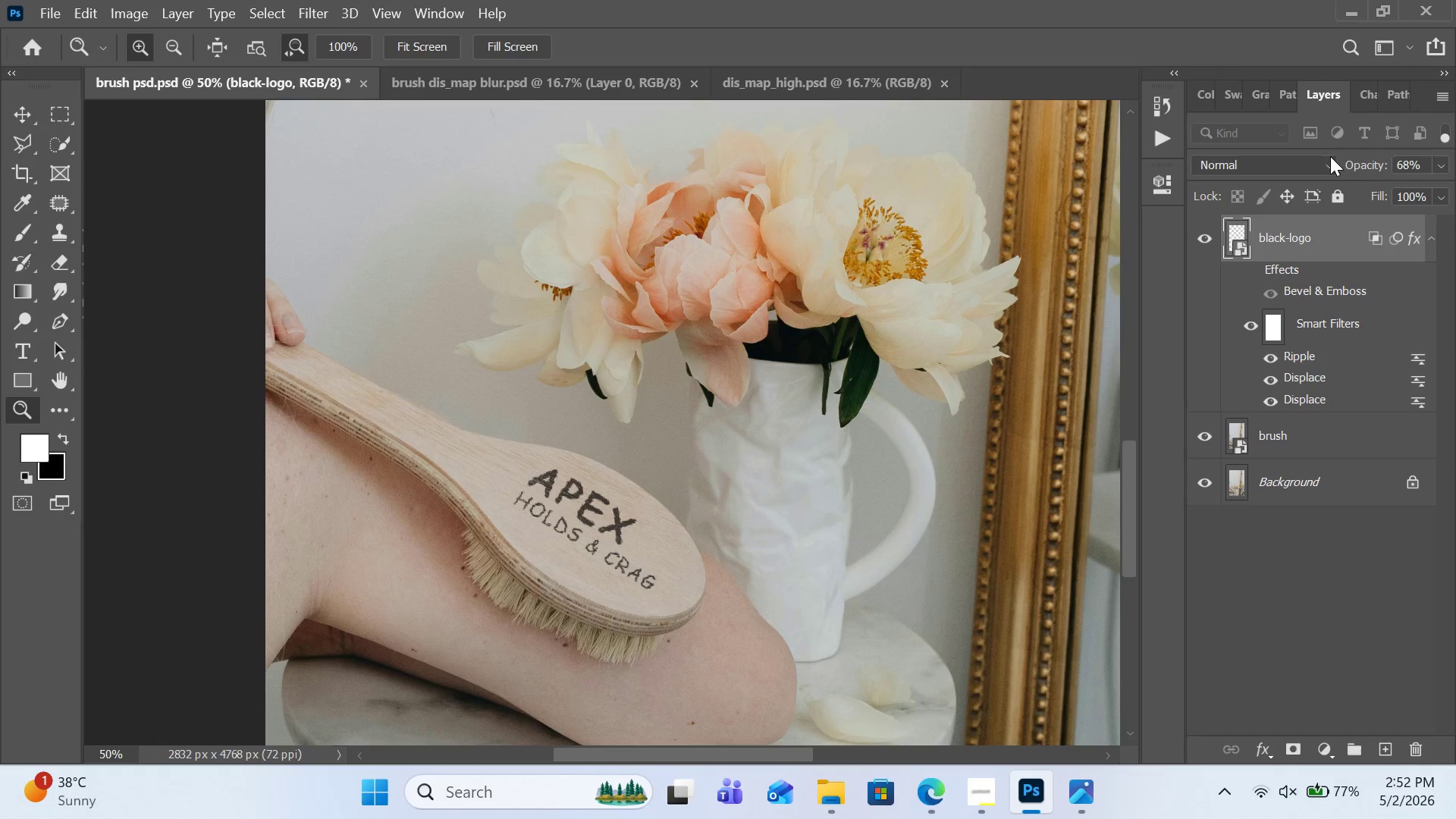 
left_click([1325, 160])
 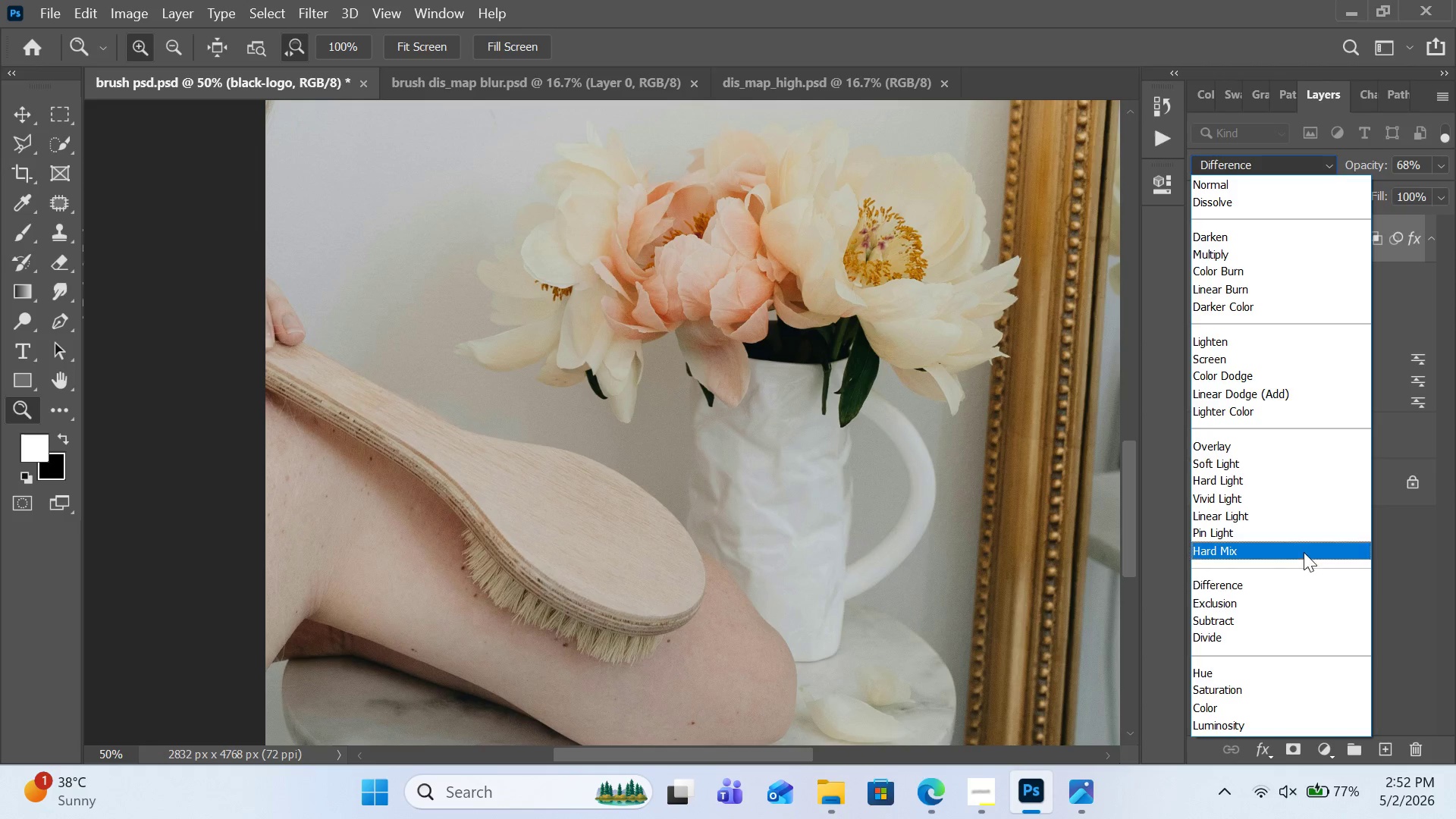 
wait(11.55)
 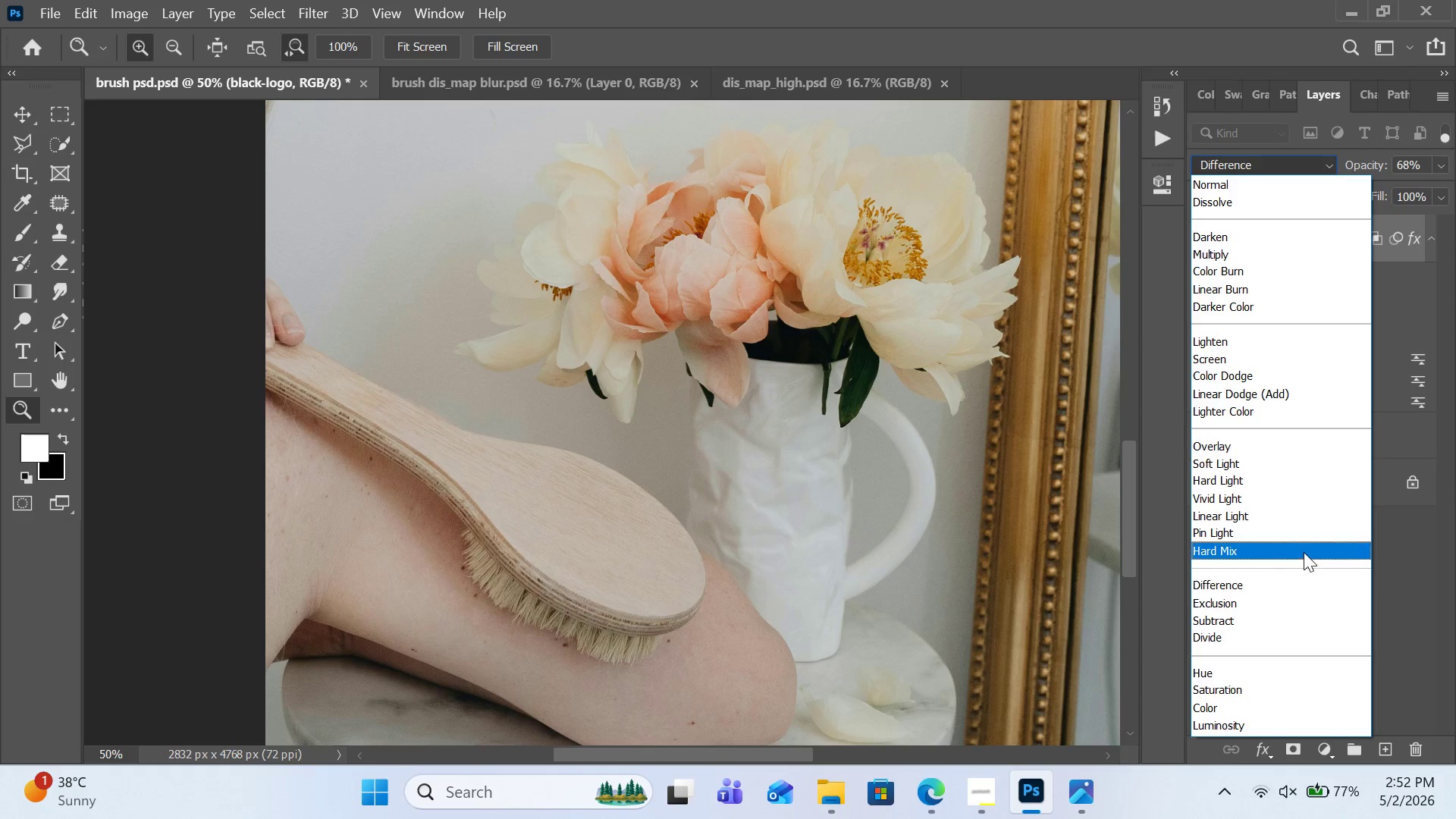 
left_click([1261, 447])
 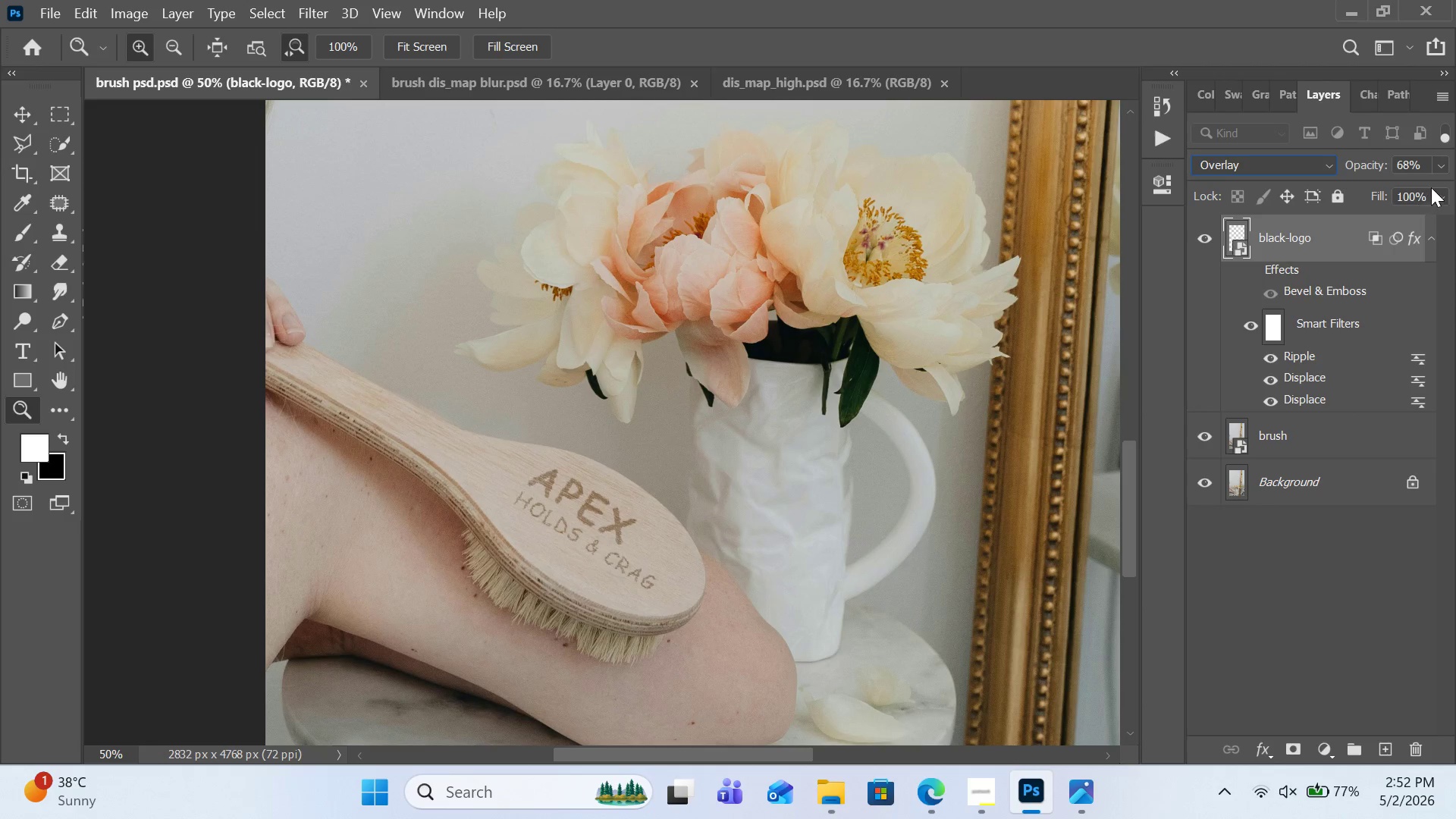 
left_click([1433, 168])
 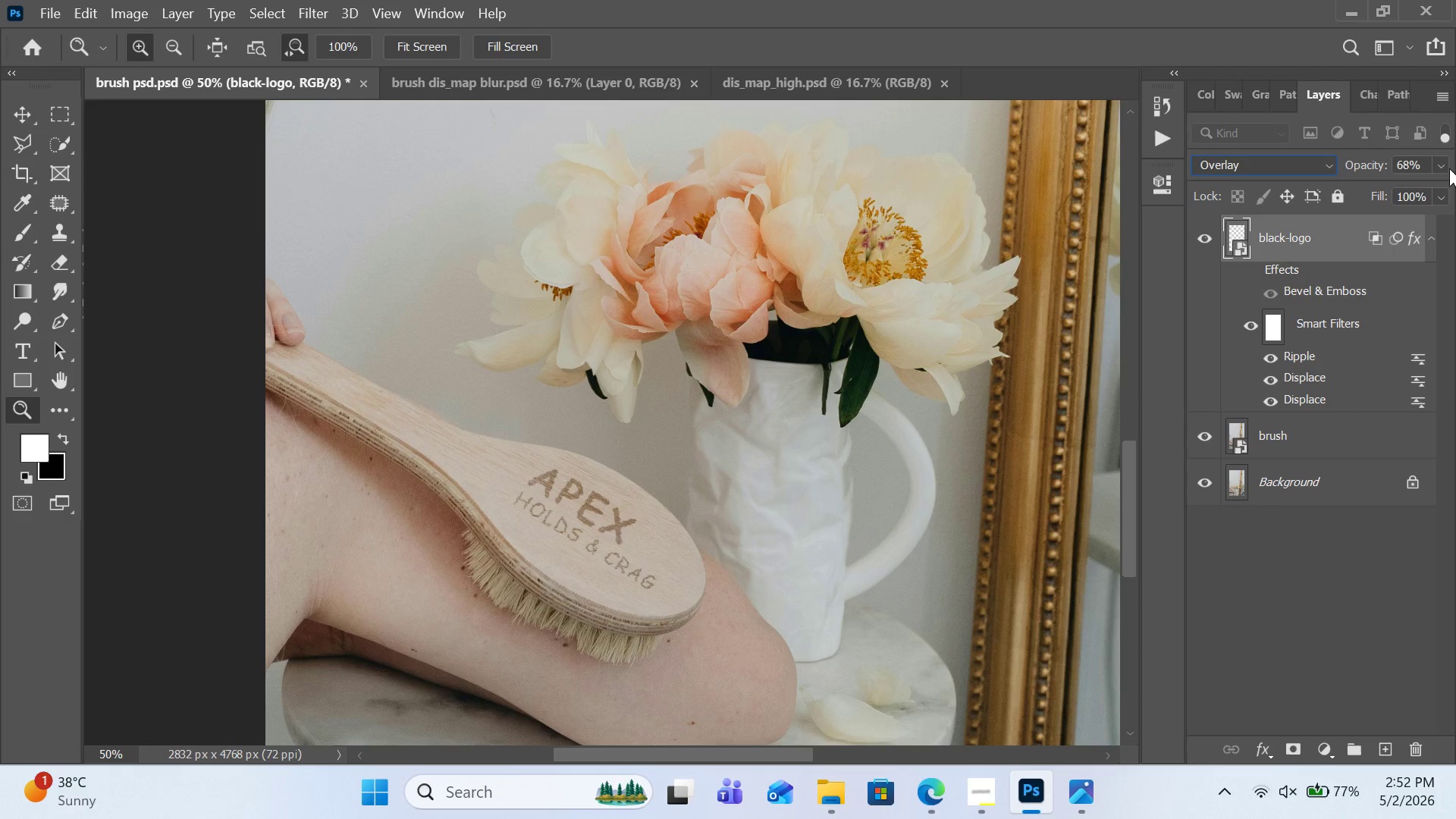 
left_click([1448, 168])
 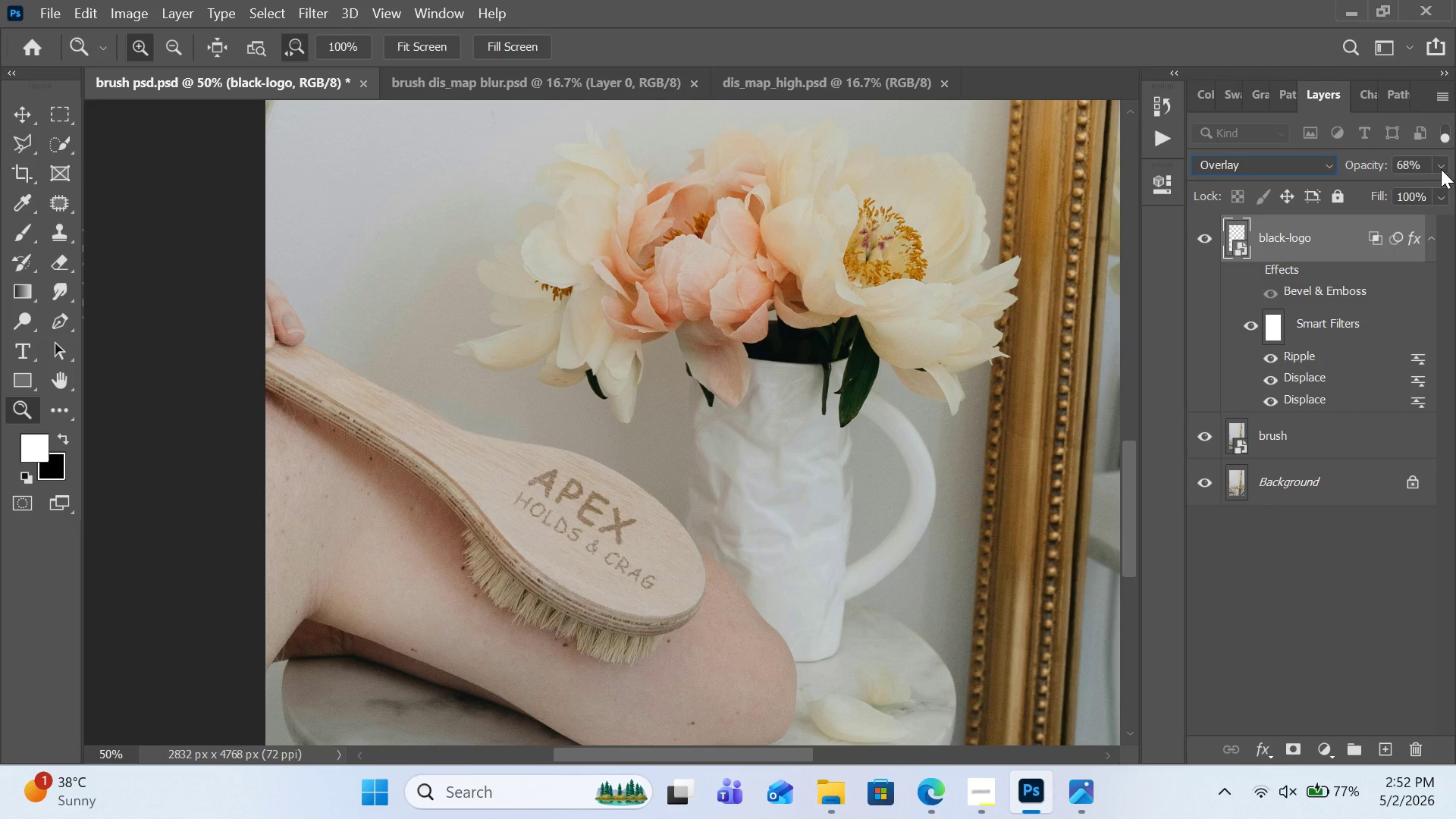 
double_click([1441, 169])
 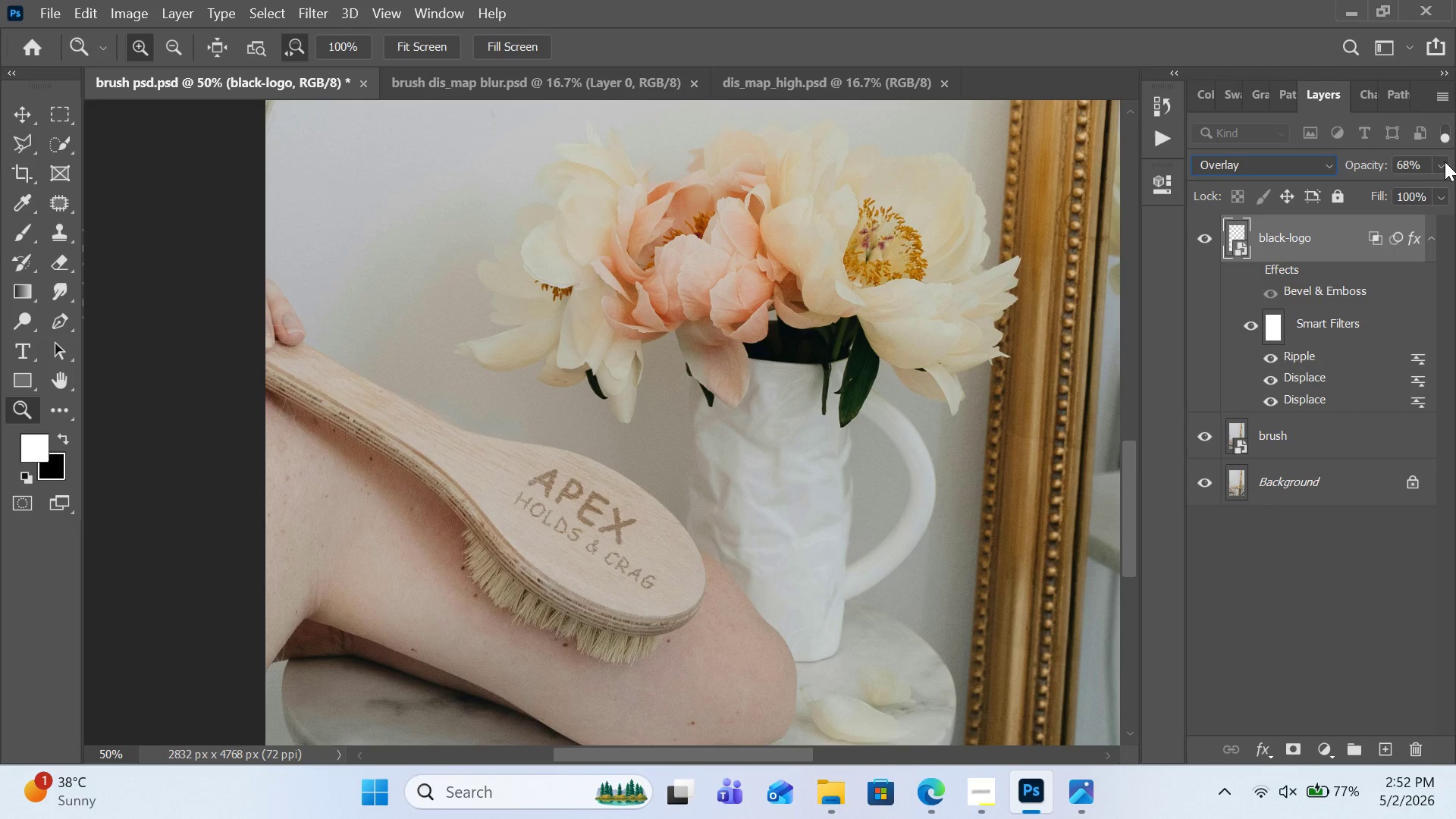 
triple_click([1445, 162])
 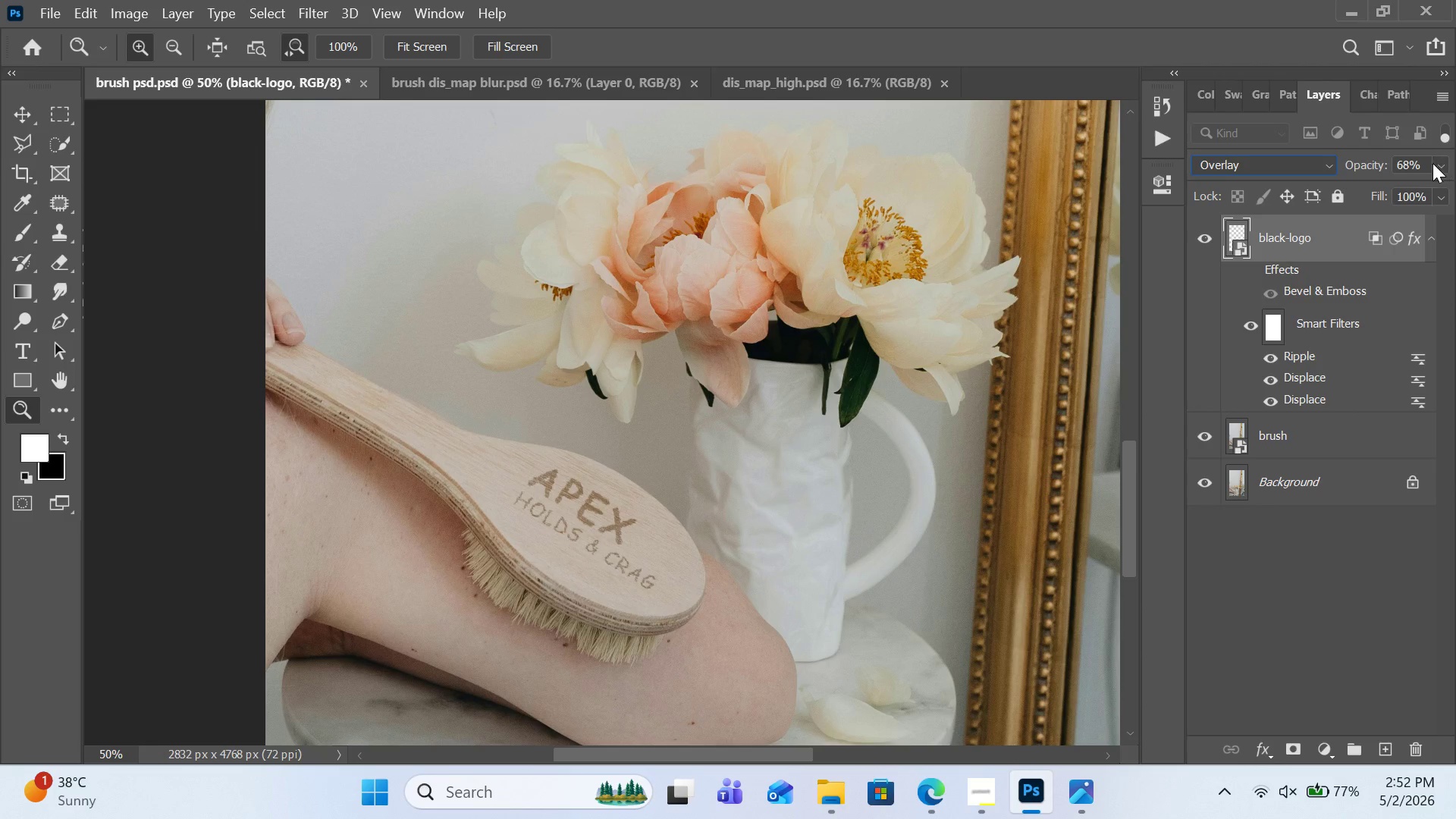 
triple_click([1432, 163])
 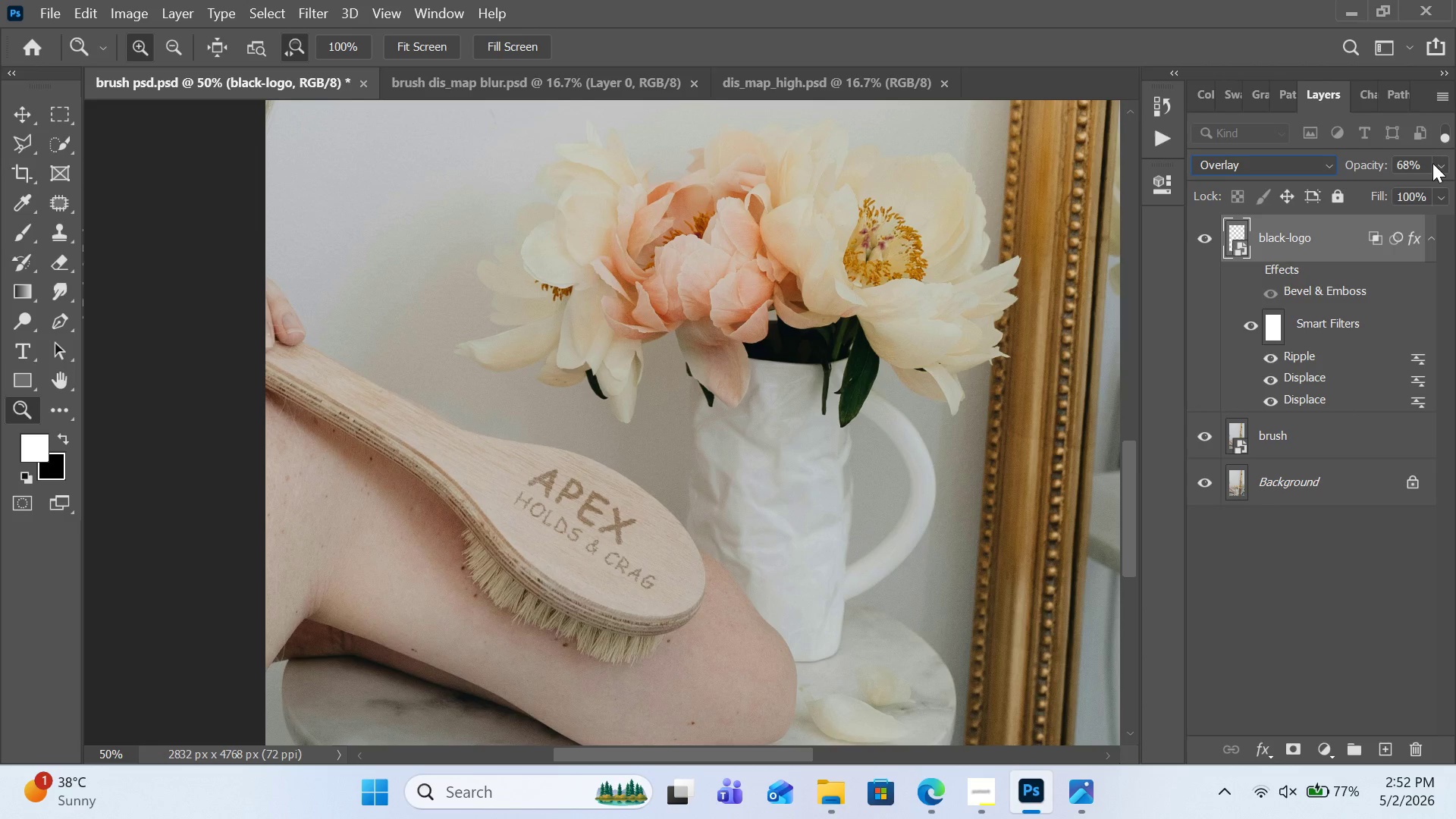 
triple_click([1432, 163])
 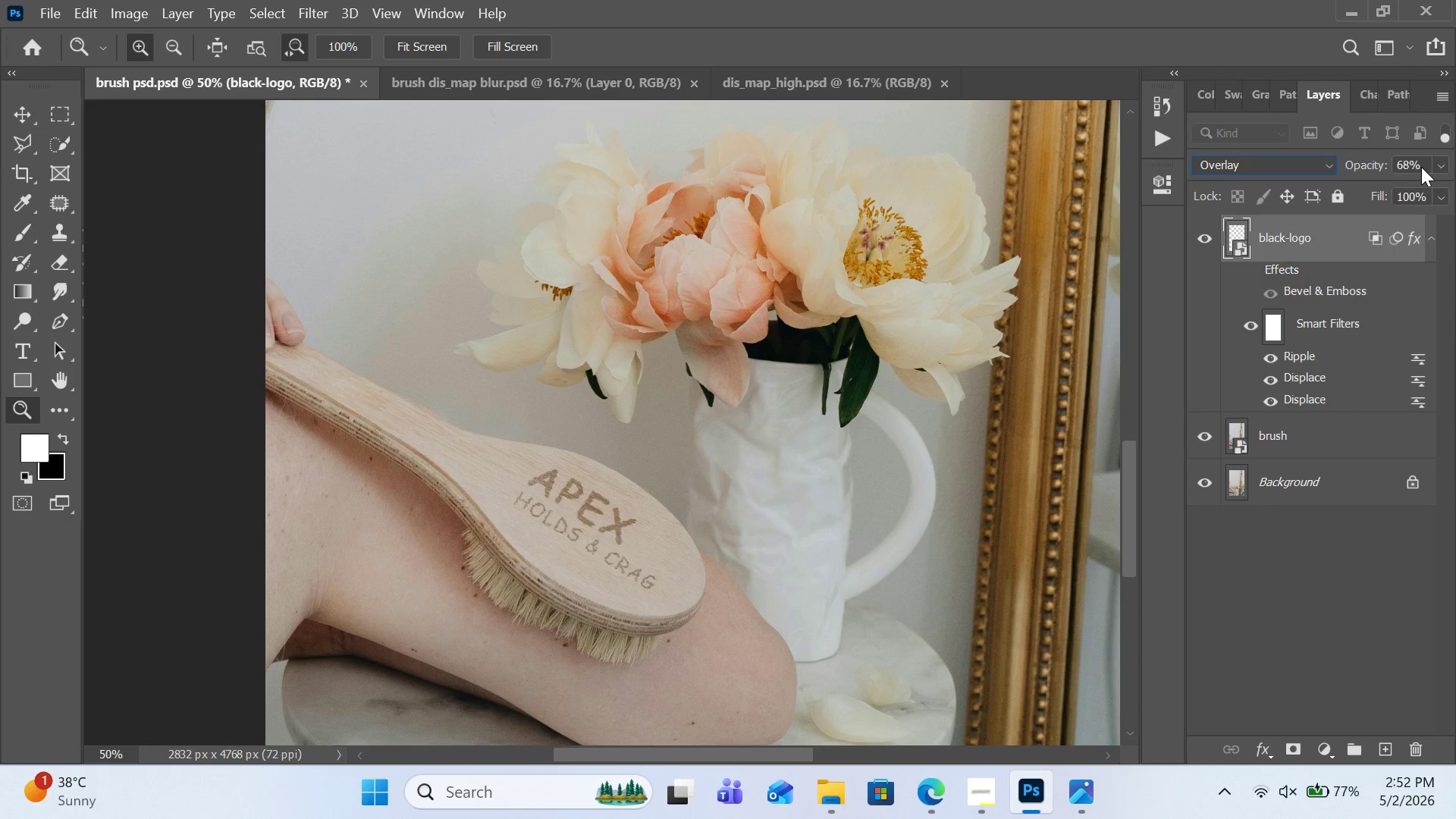 
triple_click([1421, 167])
 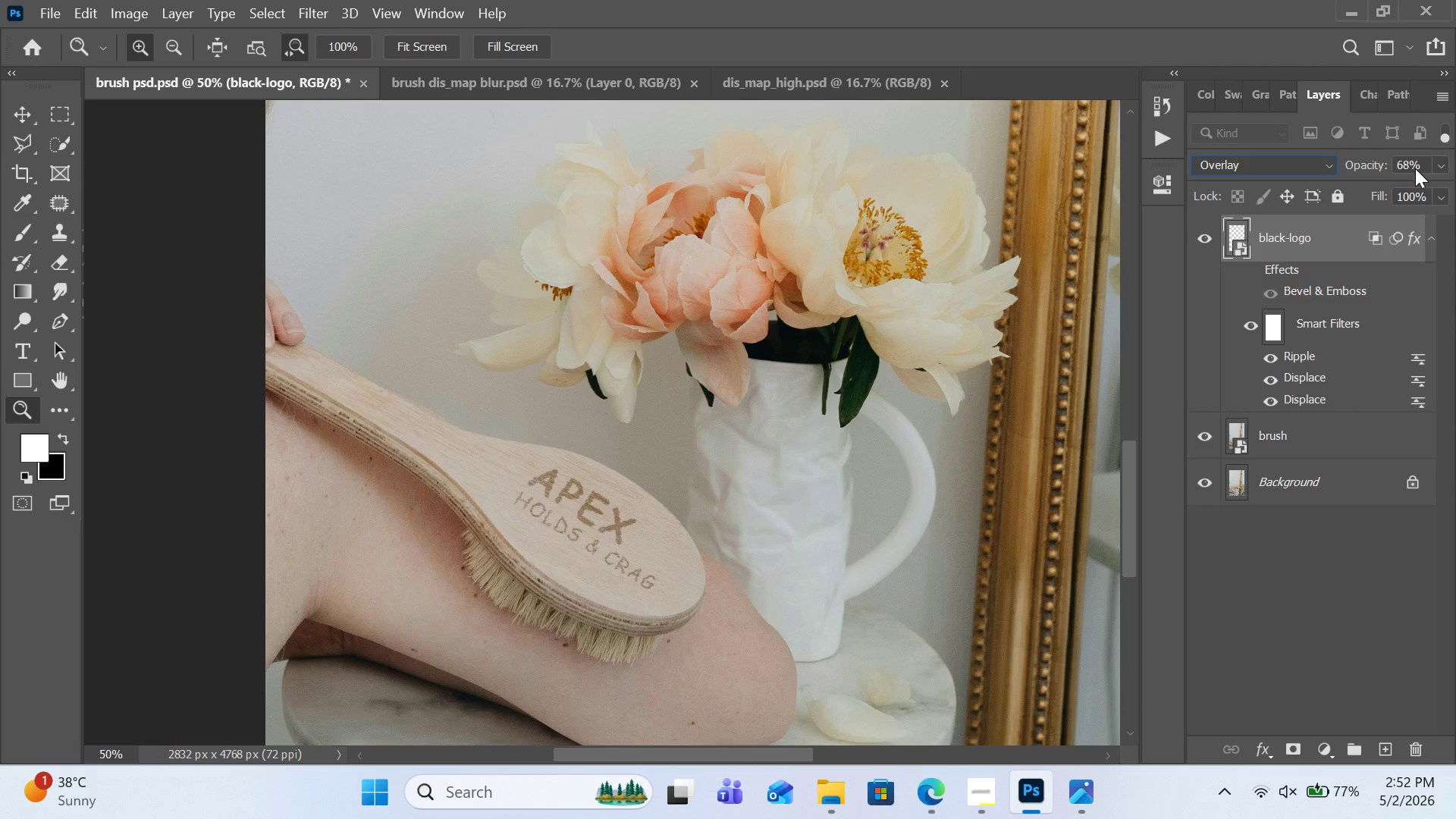 
triple_click([1421, 167])
 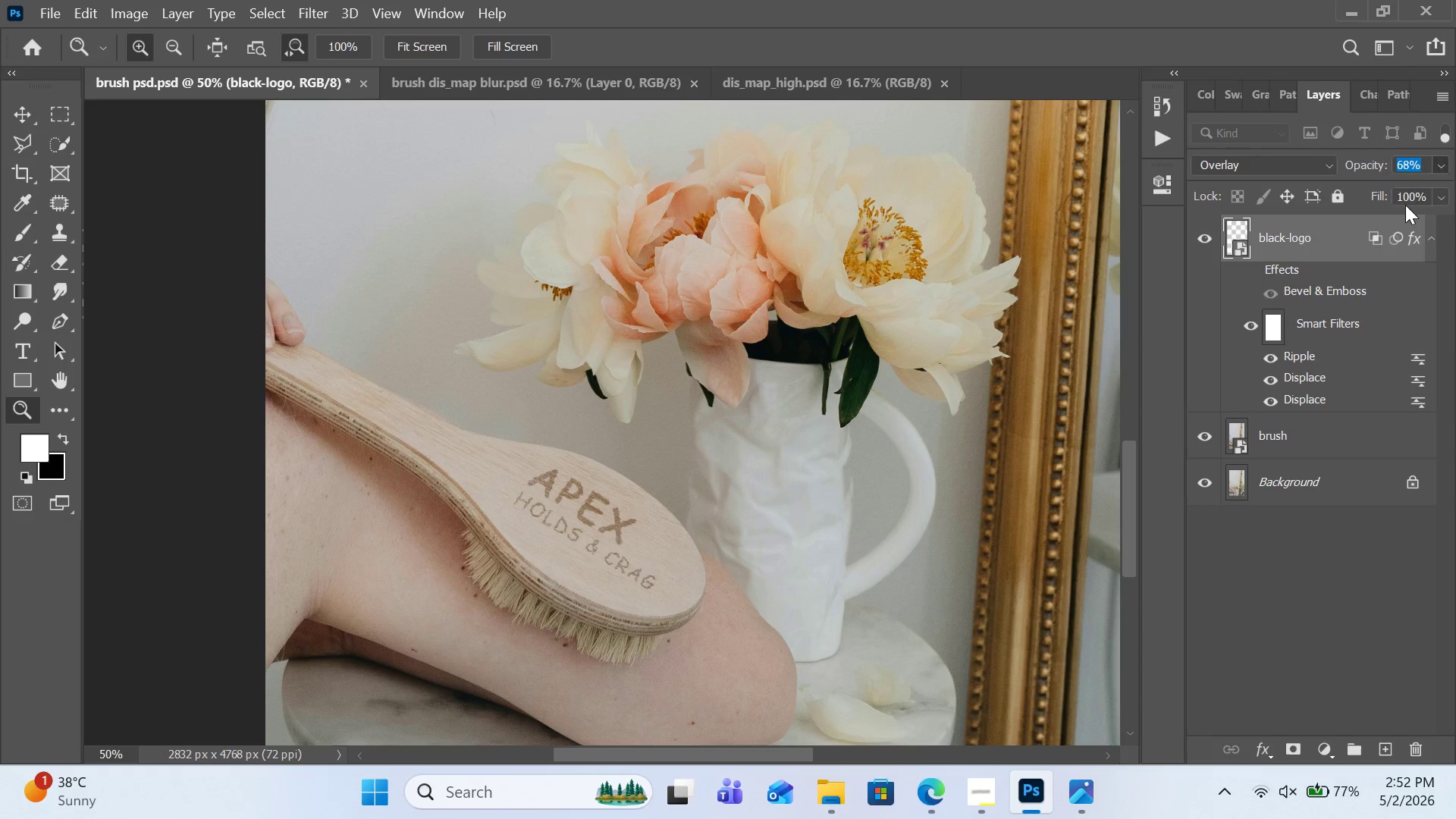 
left_click([1438, 162])
 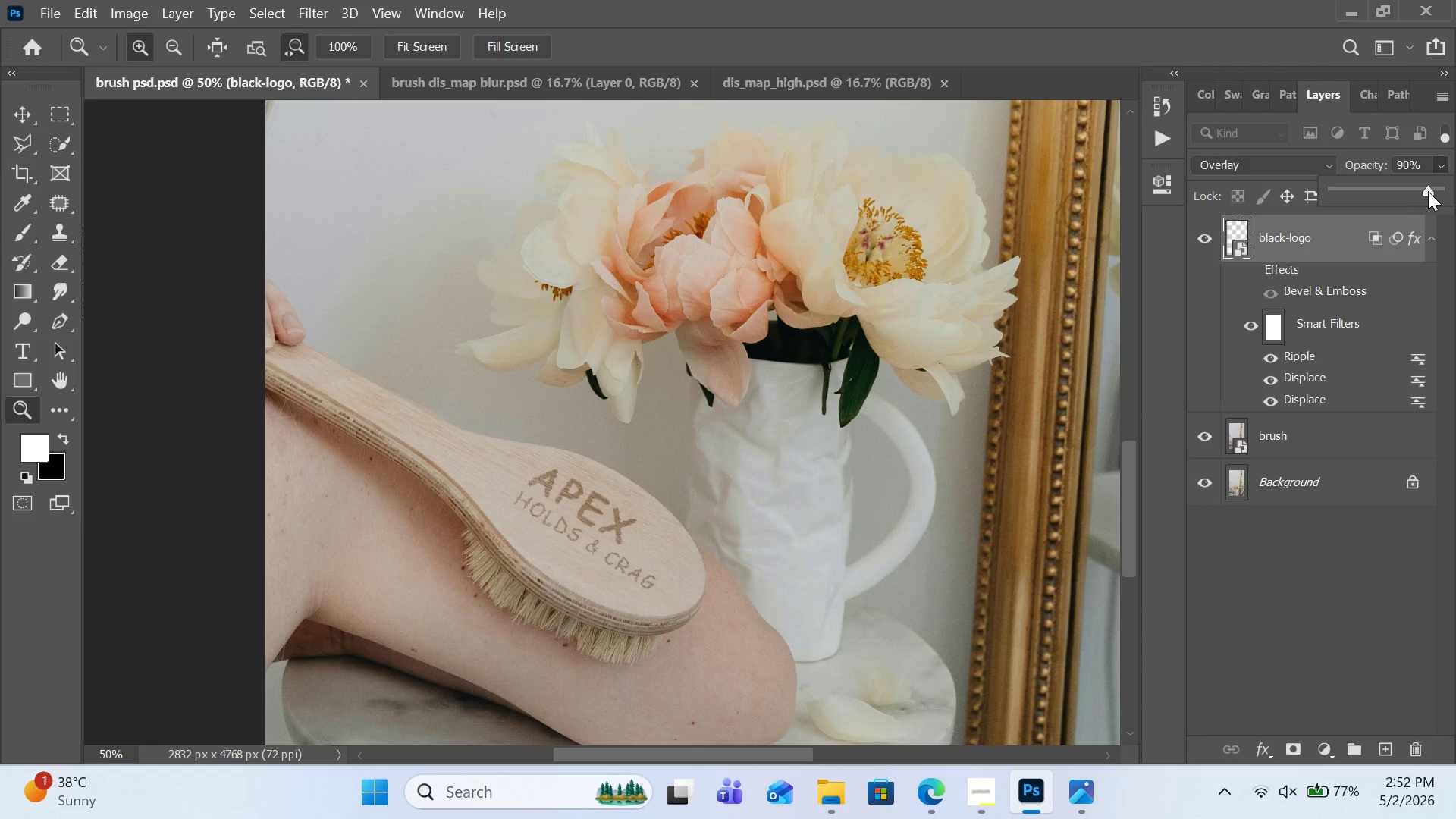 
double_click([1429, 191])
 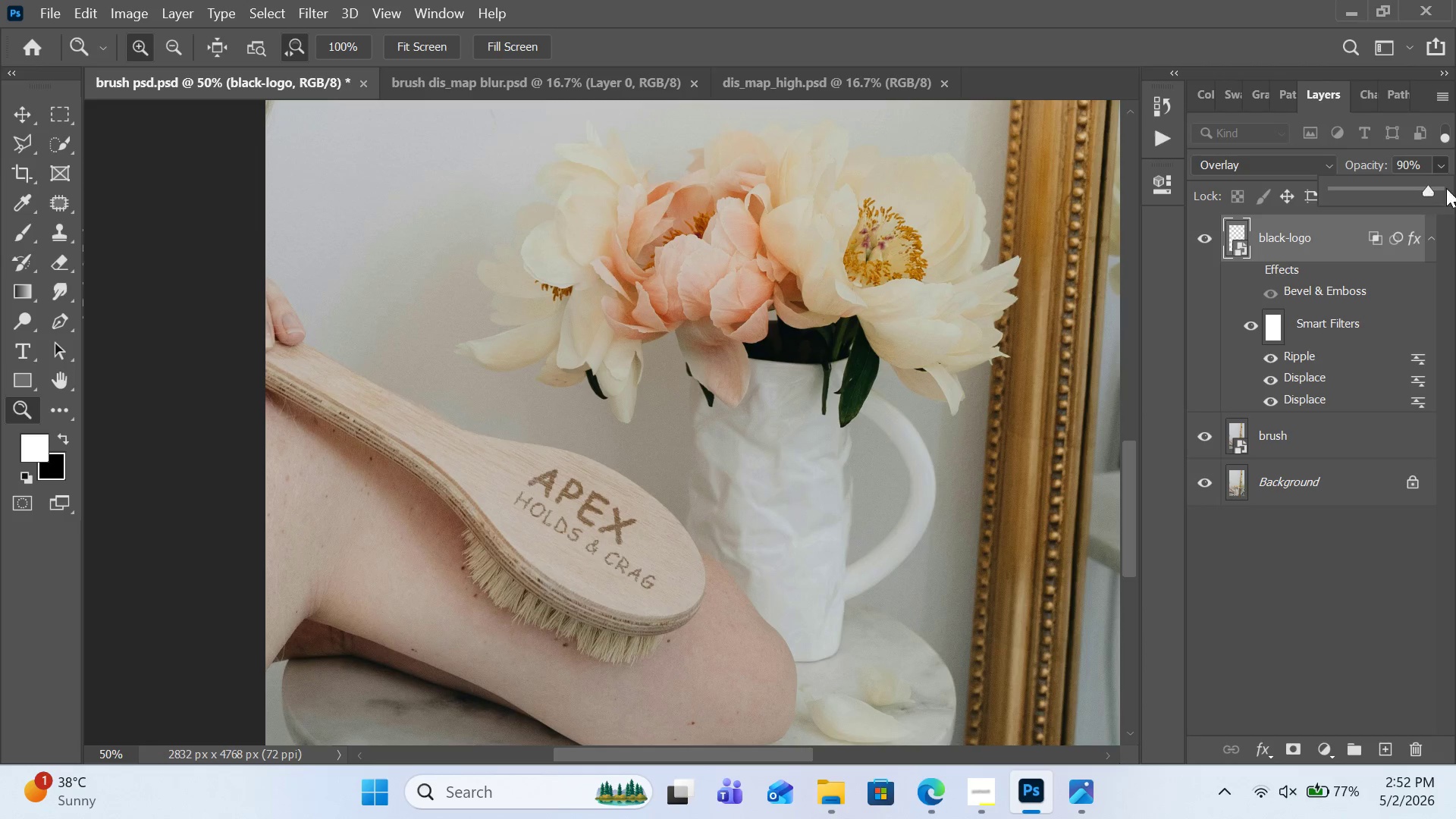 
left_click_drag(start_coordinate=[1436, 190], to_coordinate=[1455, 185])
 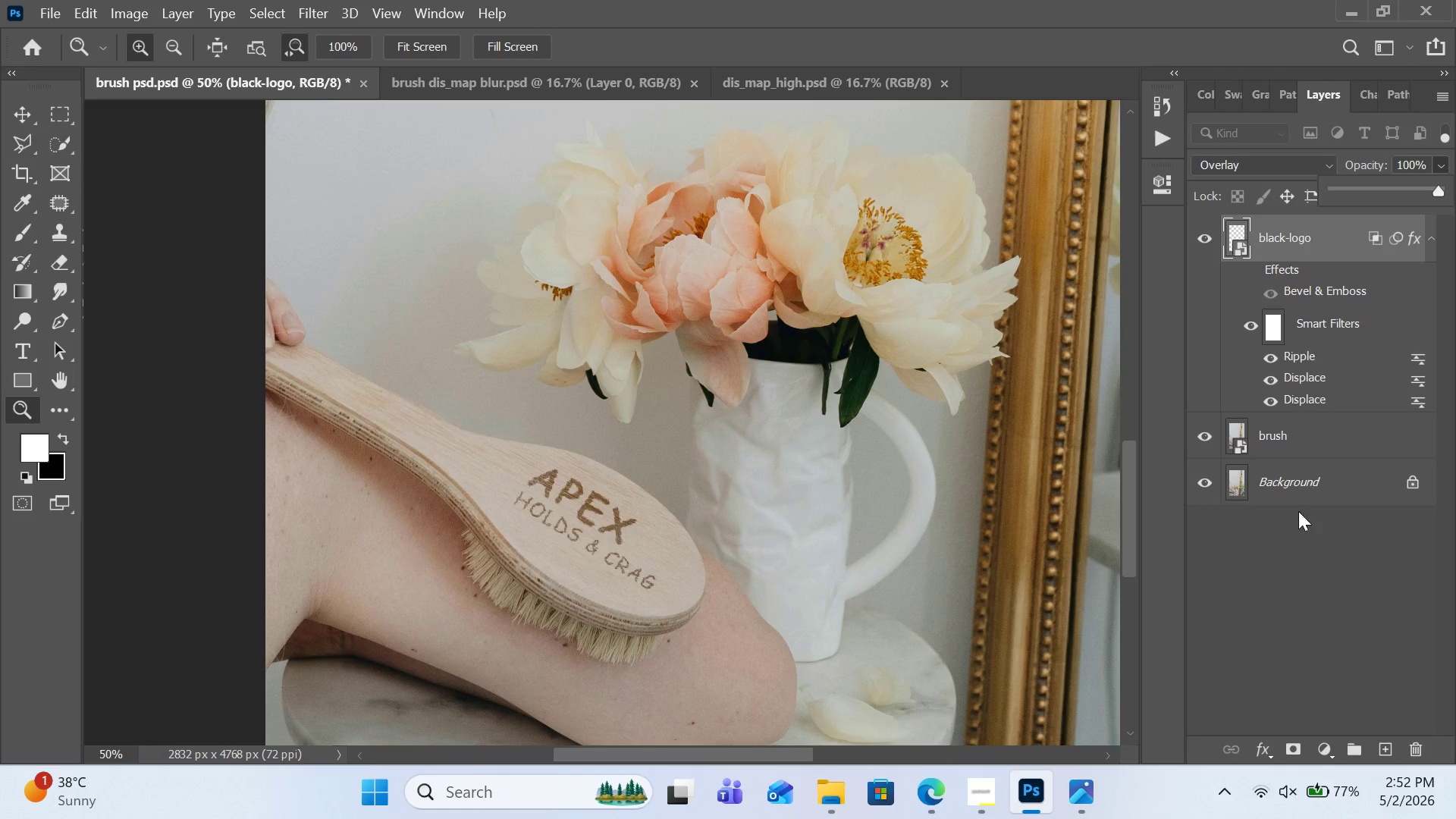 
left_click([1298, 571])
 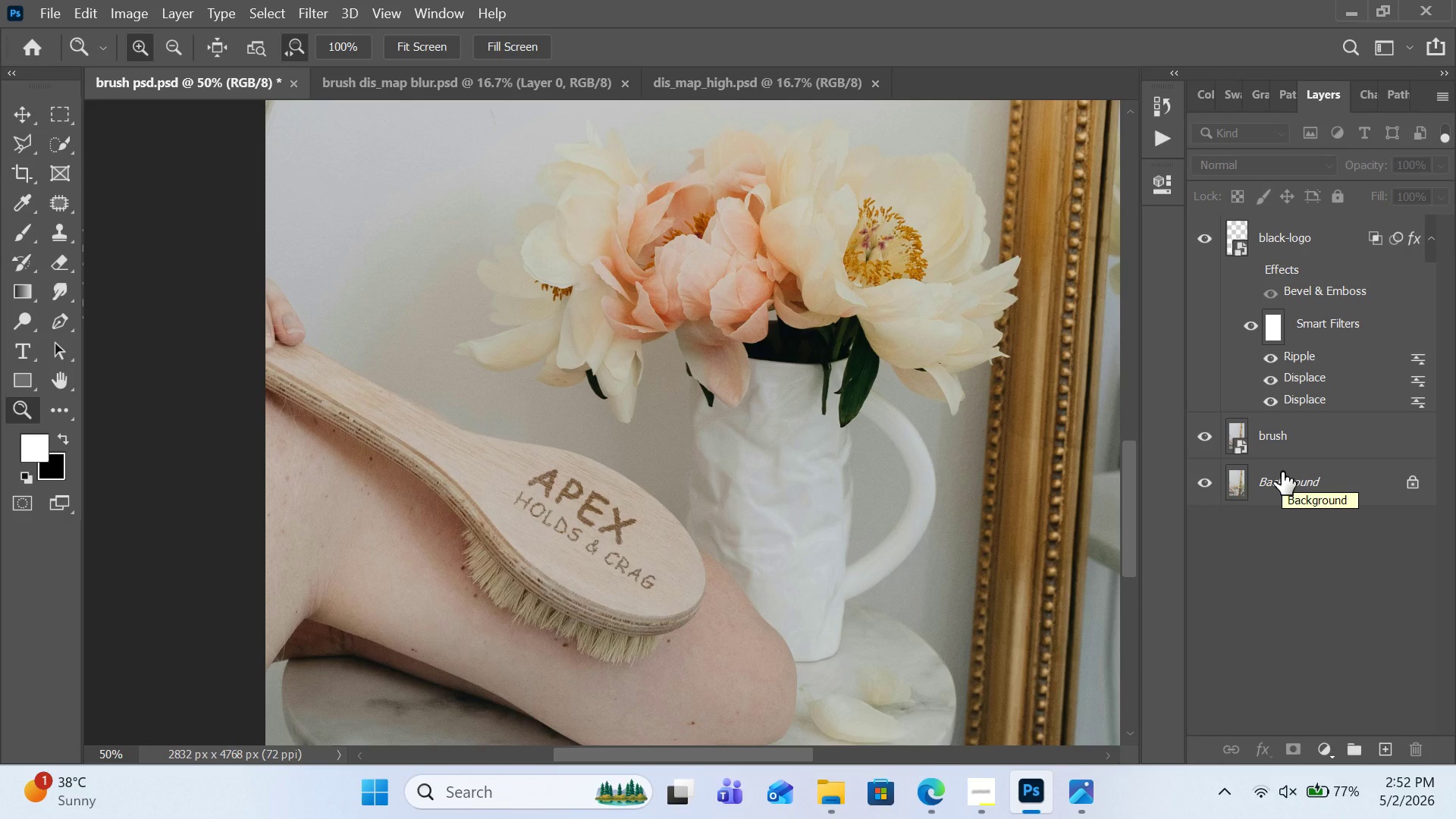 
wait(10.36)
 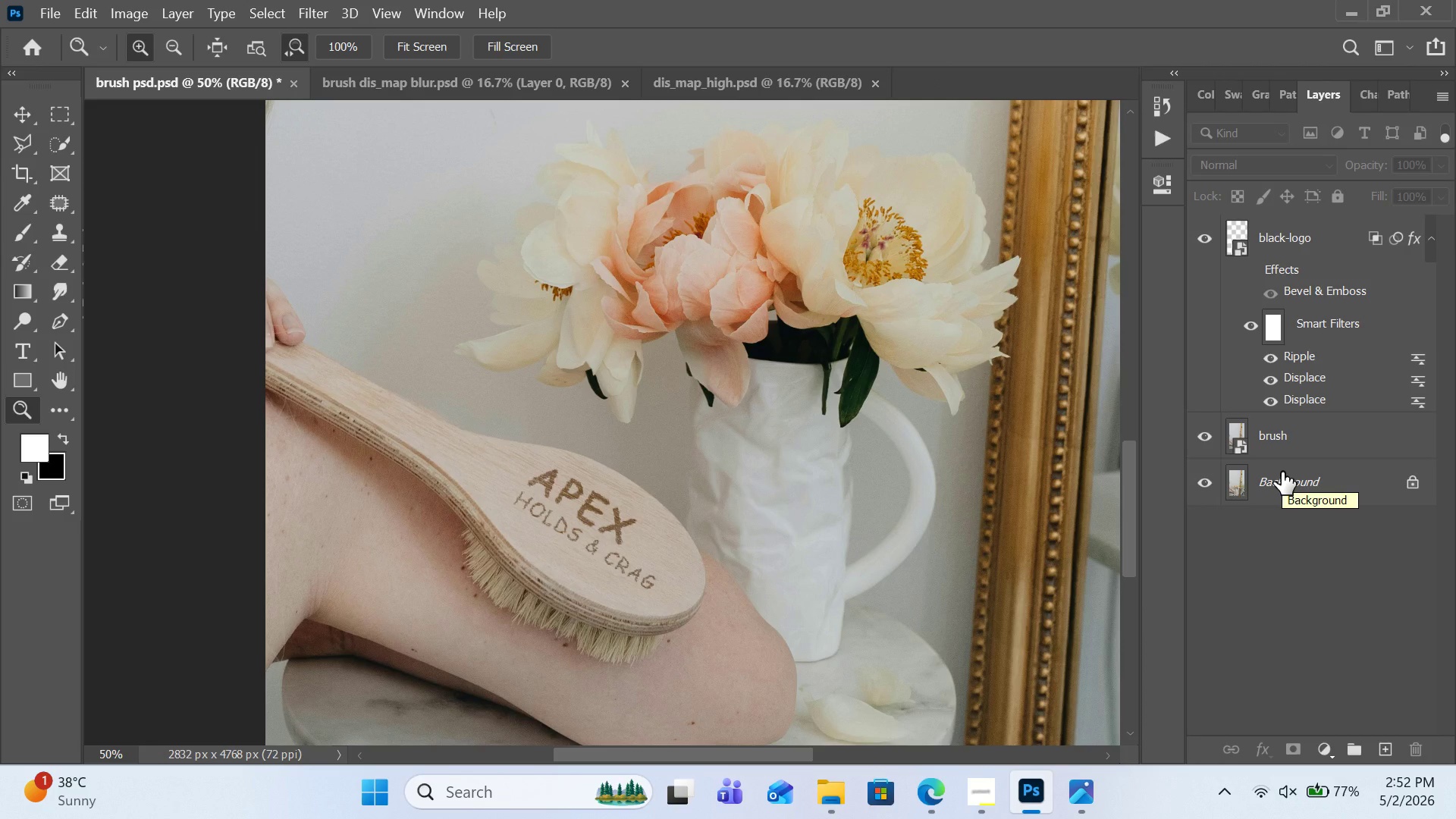 
left_click([42, 19])
 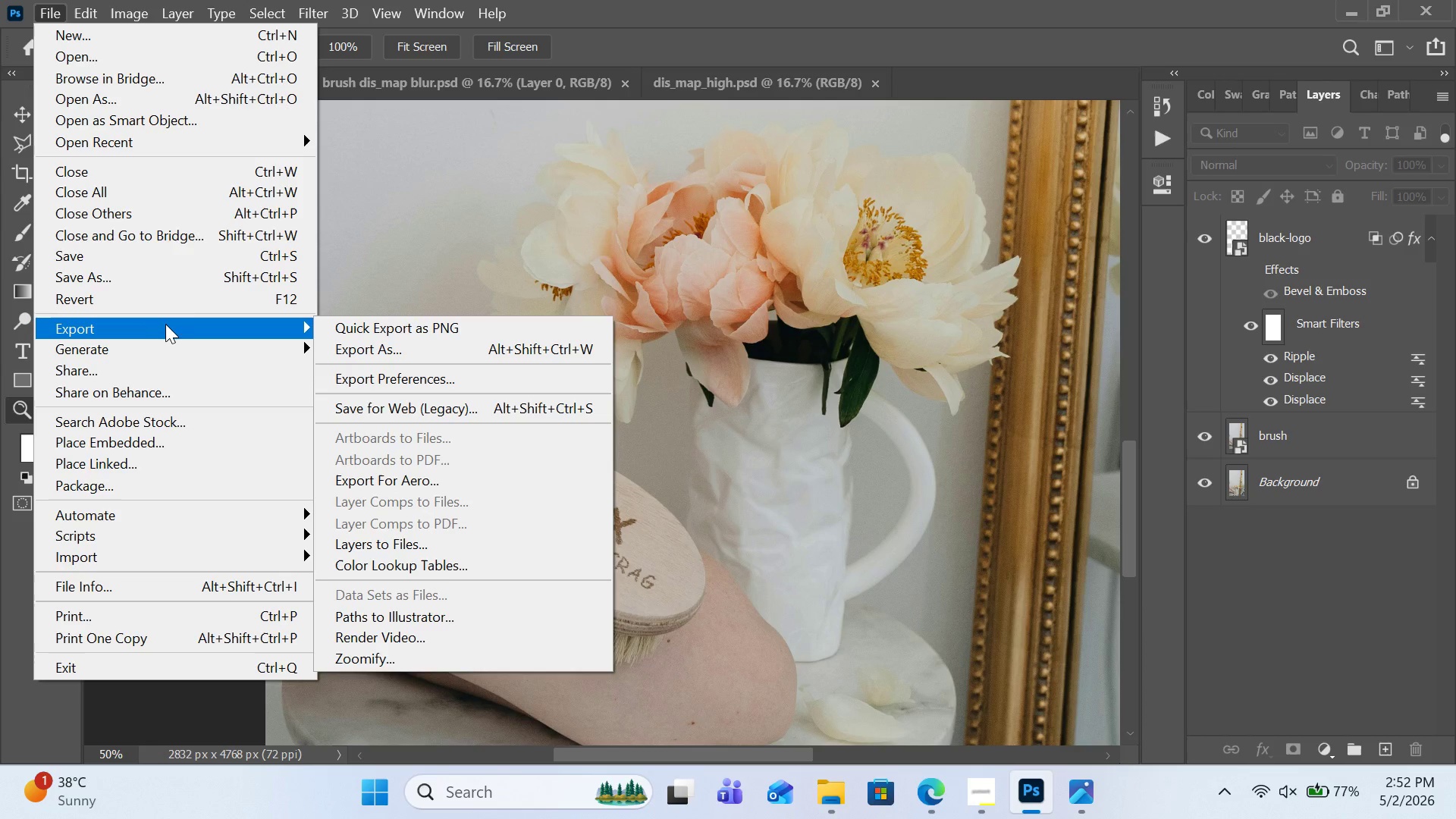 
left_click([435, 413])
 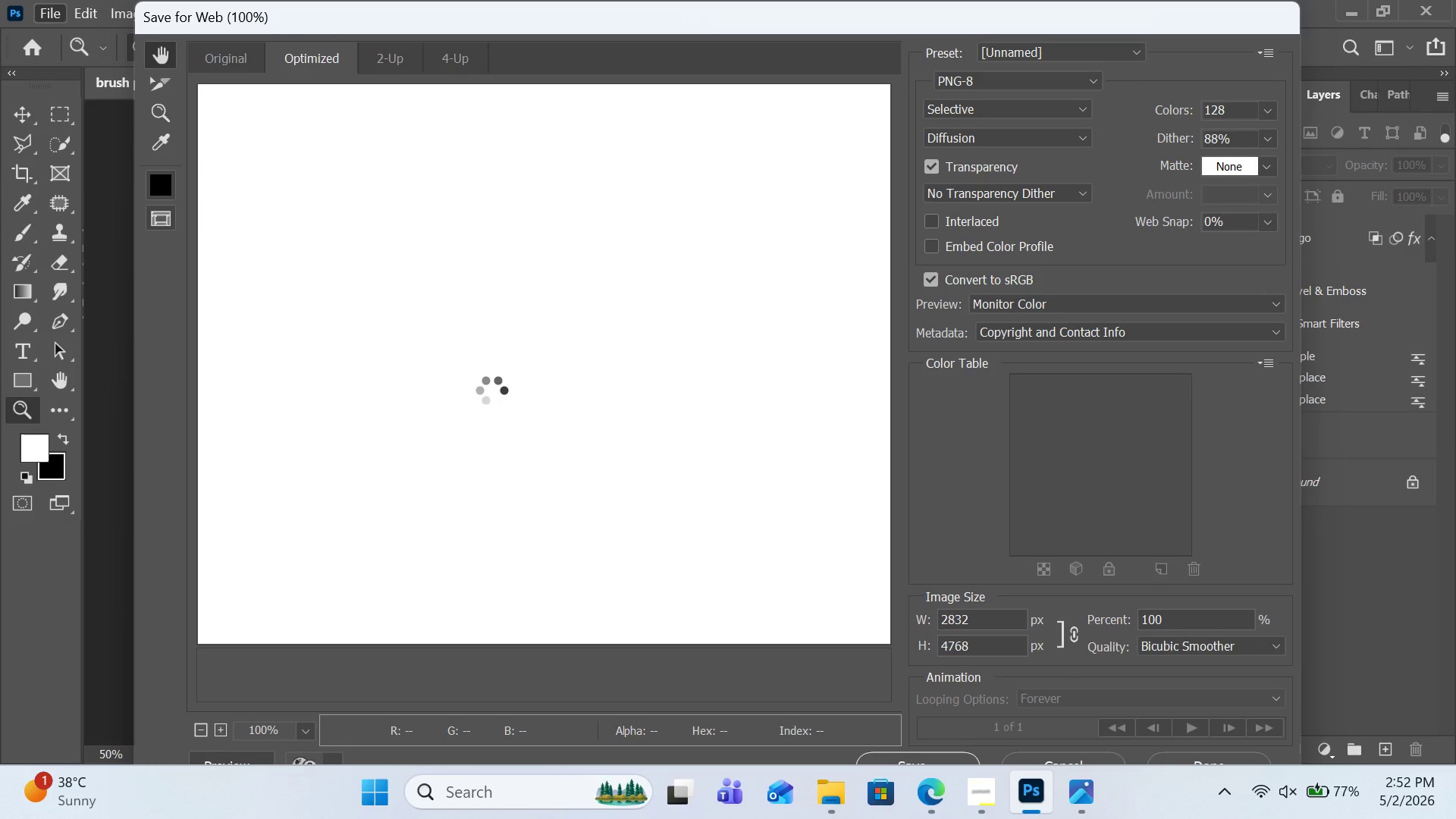 
wait(8.34)
 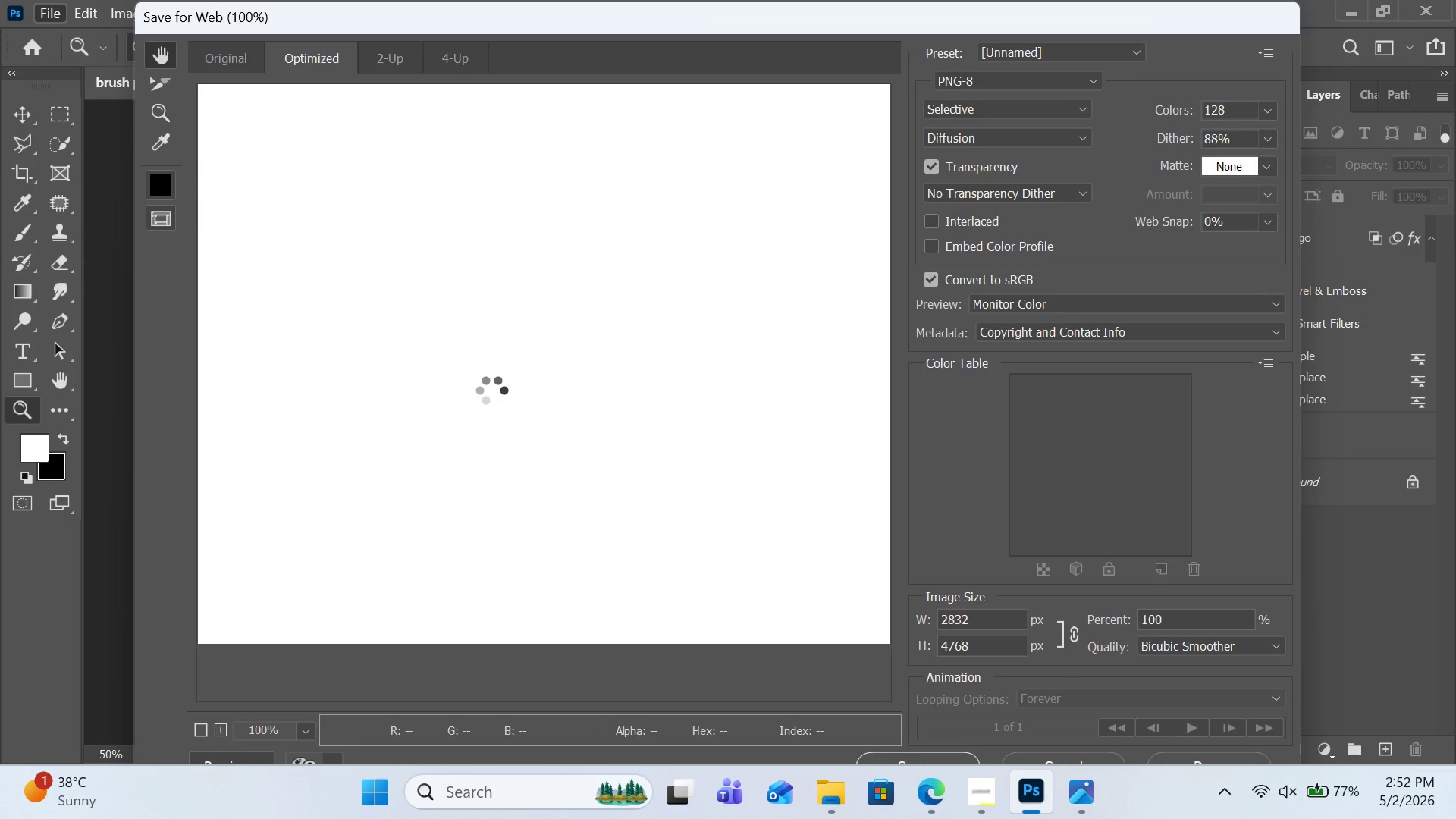 
scroll: coordinate [1138, 630], scroll_direction: down, amount: 3.0
 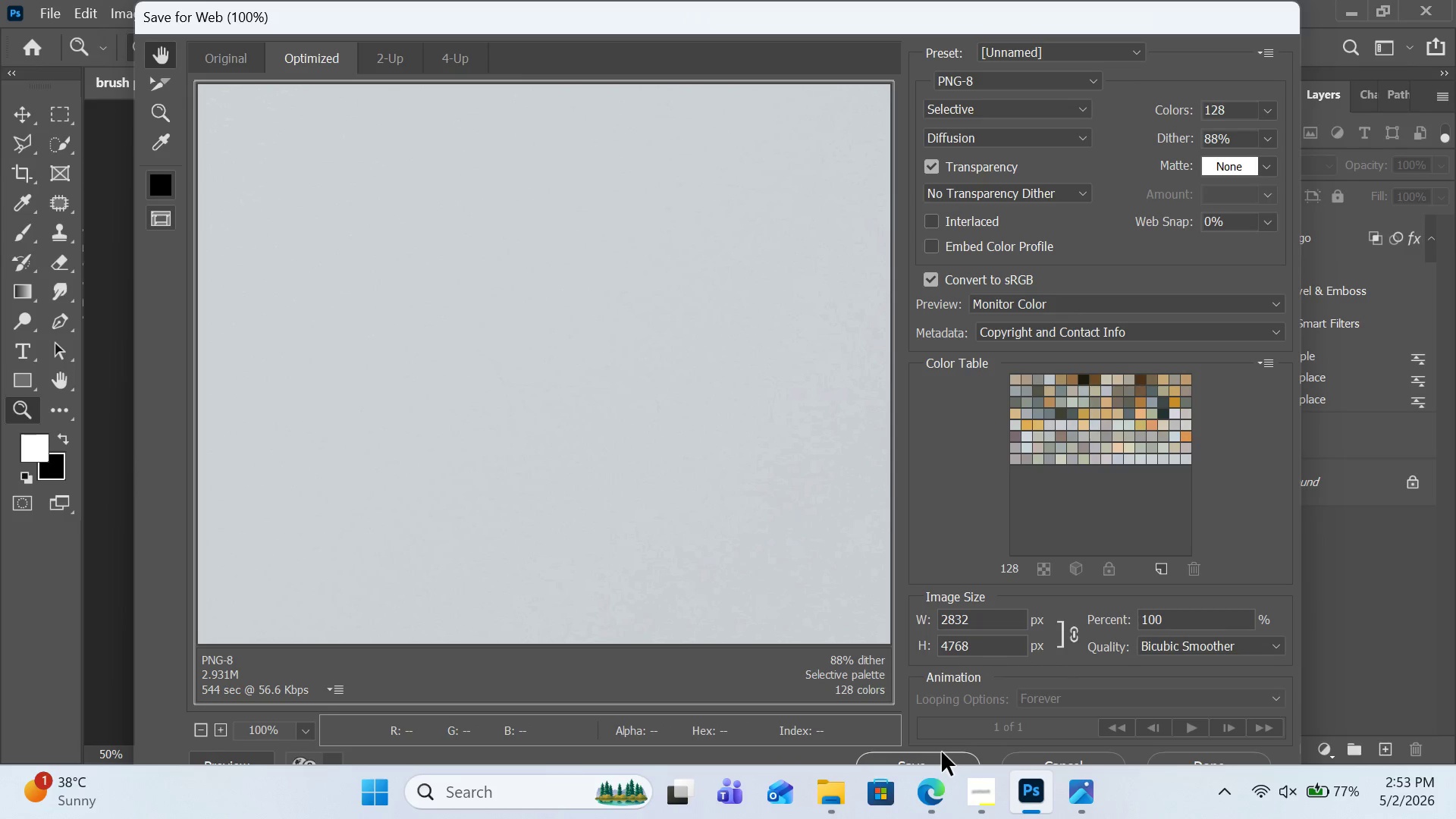 
left_click([942, 753])
 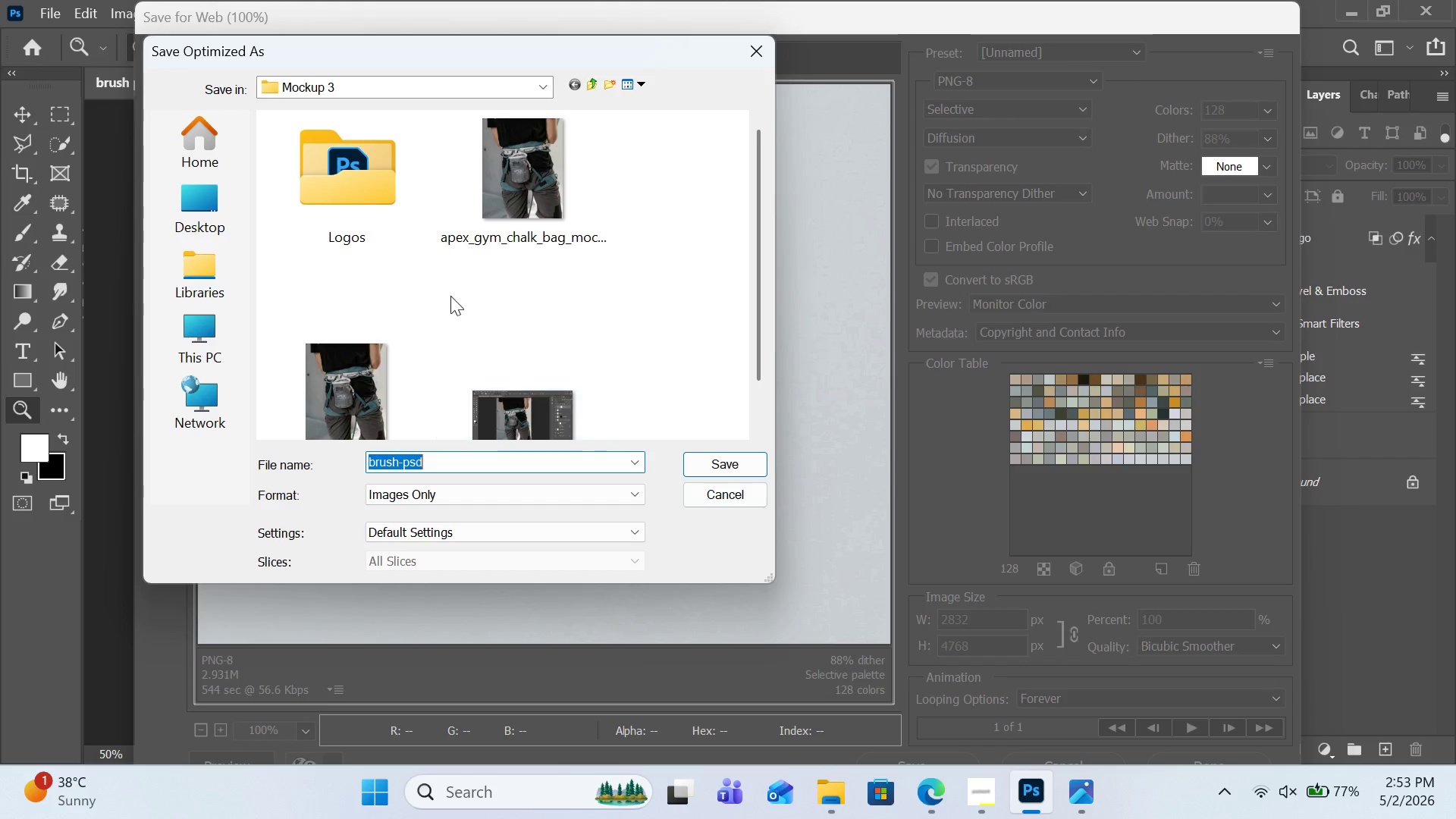 
scroll: coordinate [571, 259], scroll_direction: down, amount: 2.0
 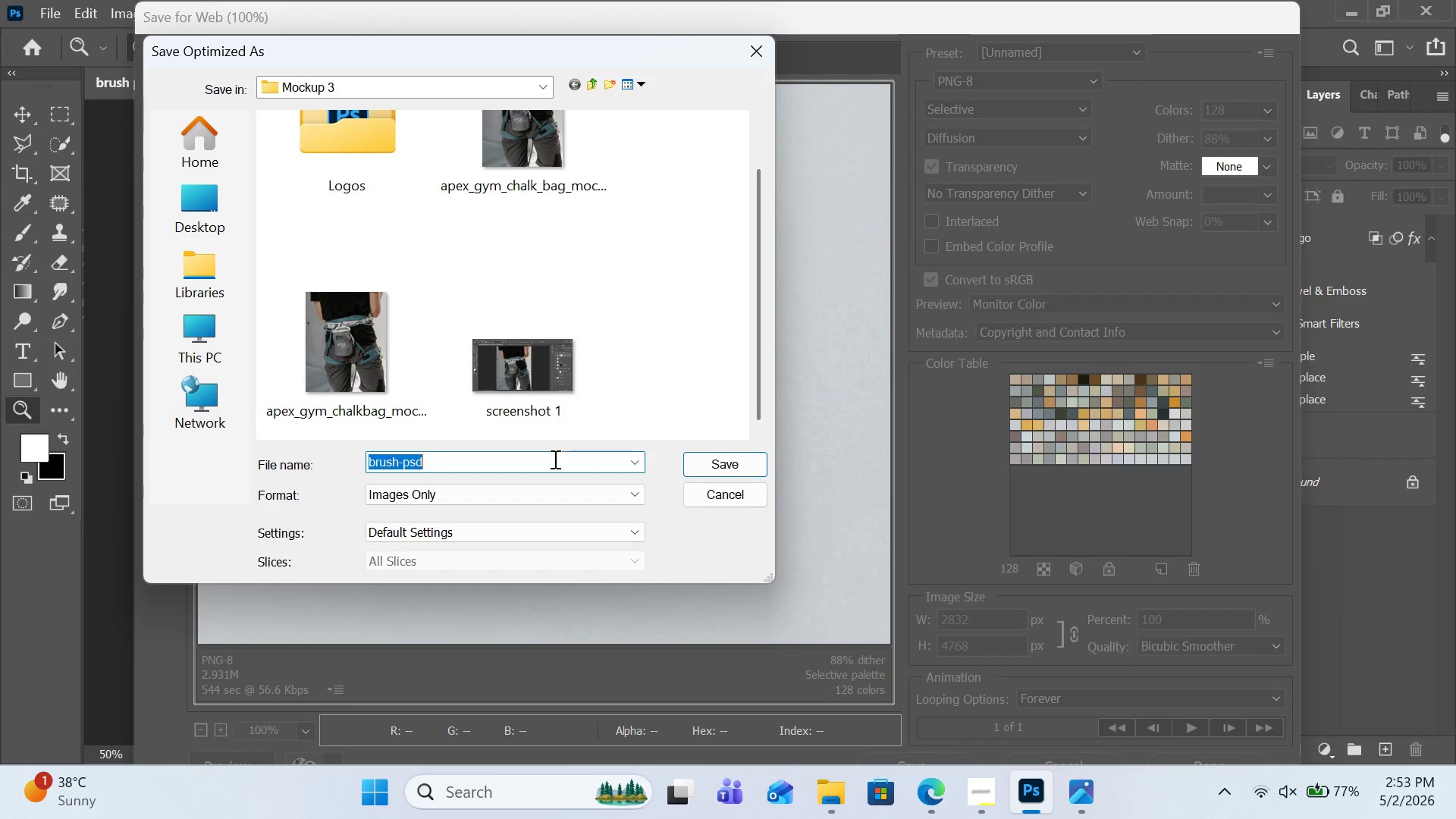 
left_click([554, 459])
 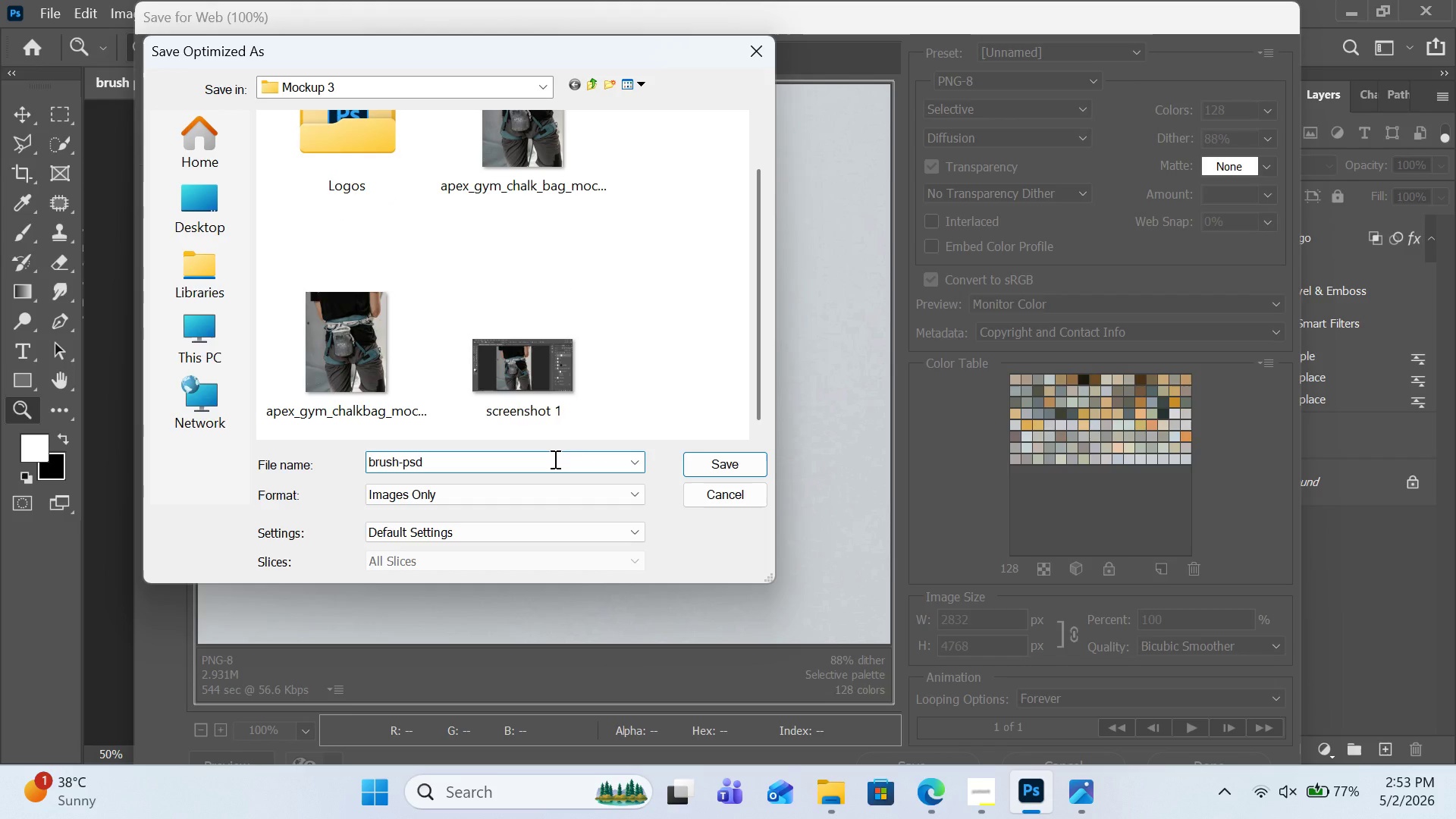 
key(Backspace)
key(Backspace)
key(Backspace)
type(t)
key(Backspace)
type(cr)
 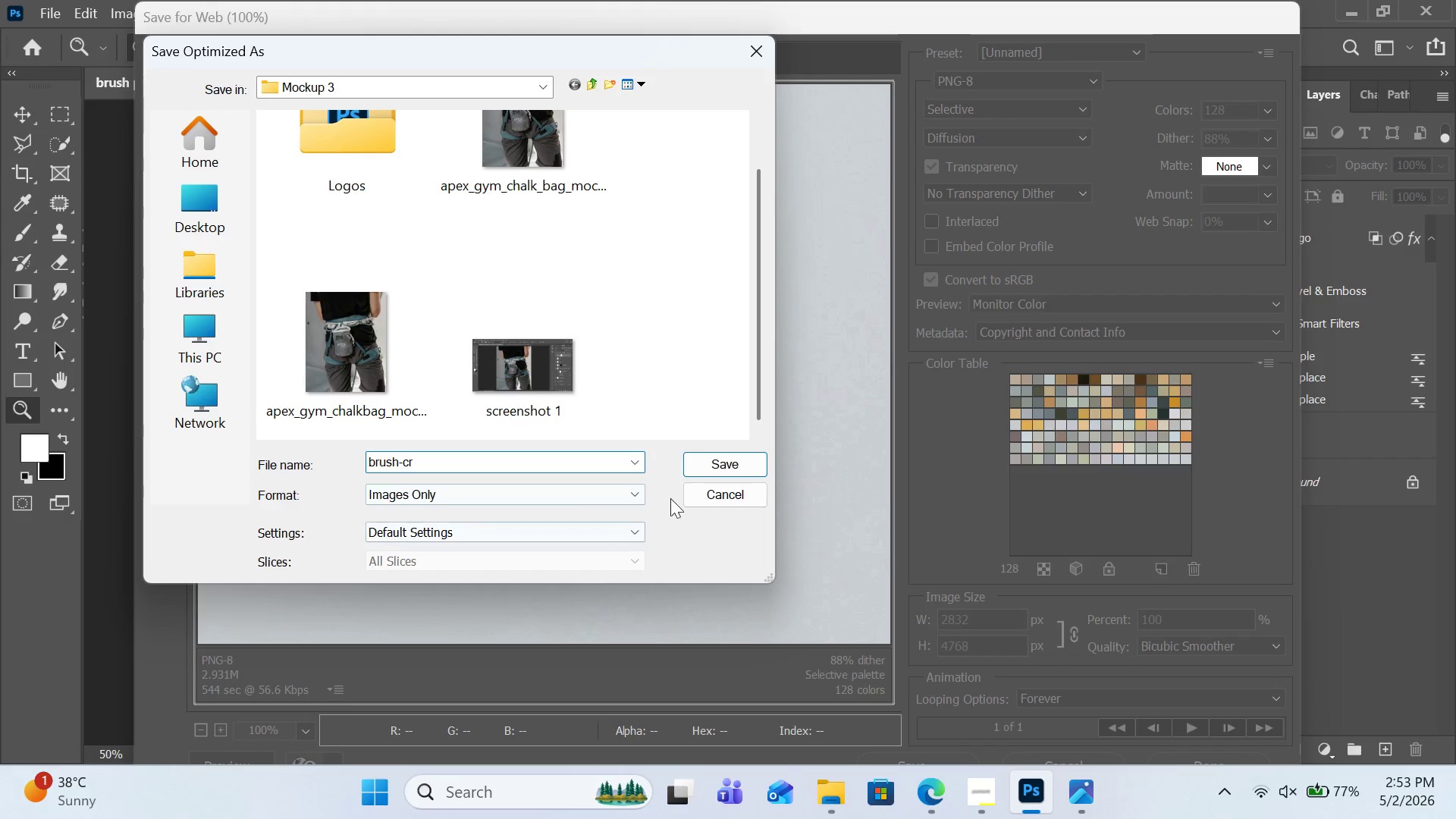 
left_click([699, 466])
 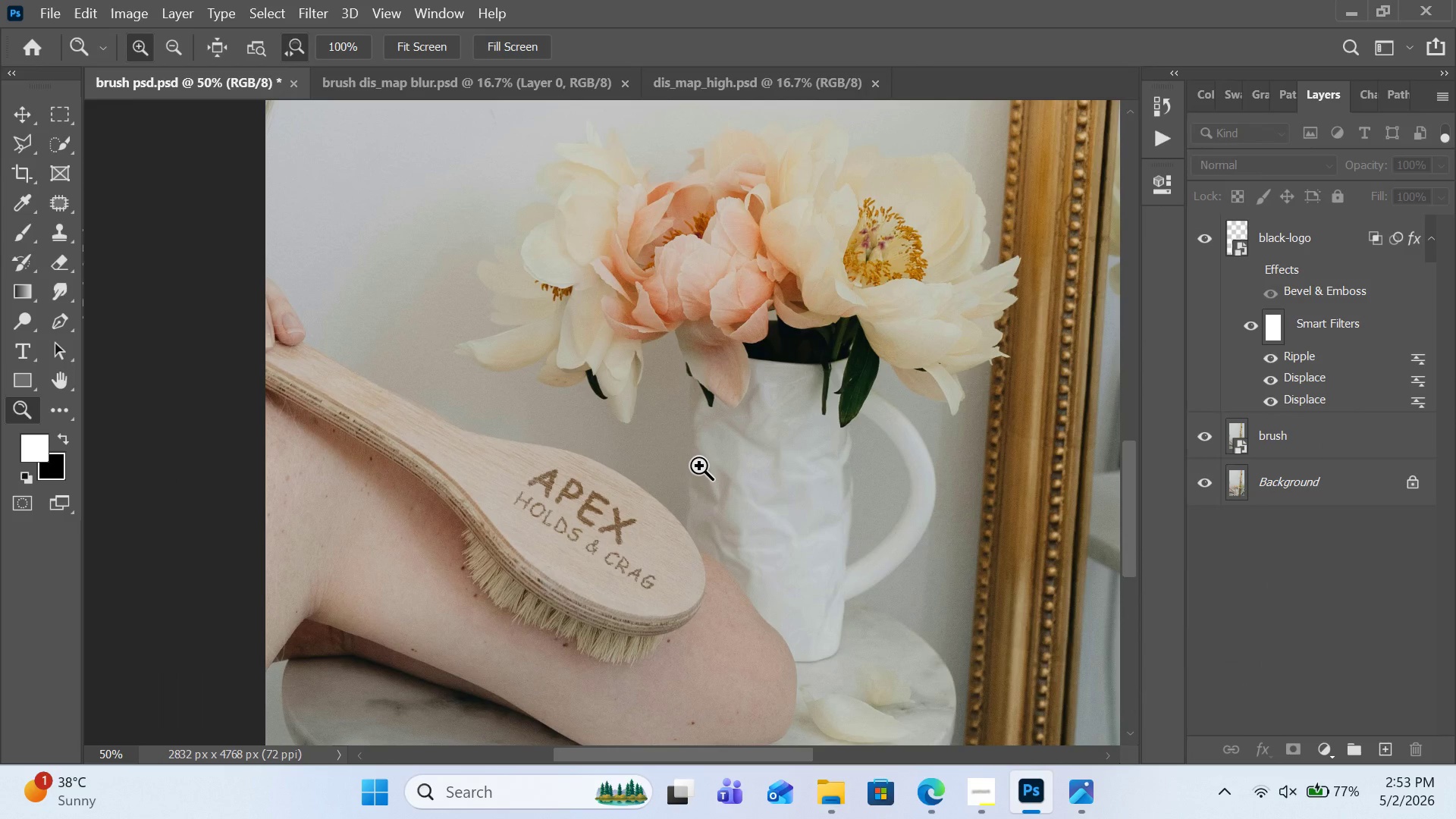 
wait(10.44)
 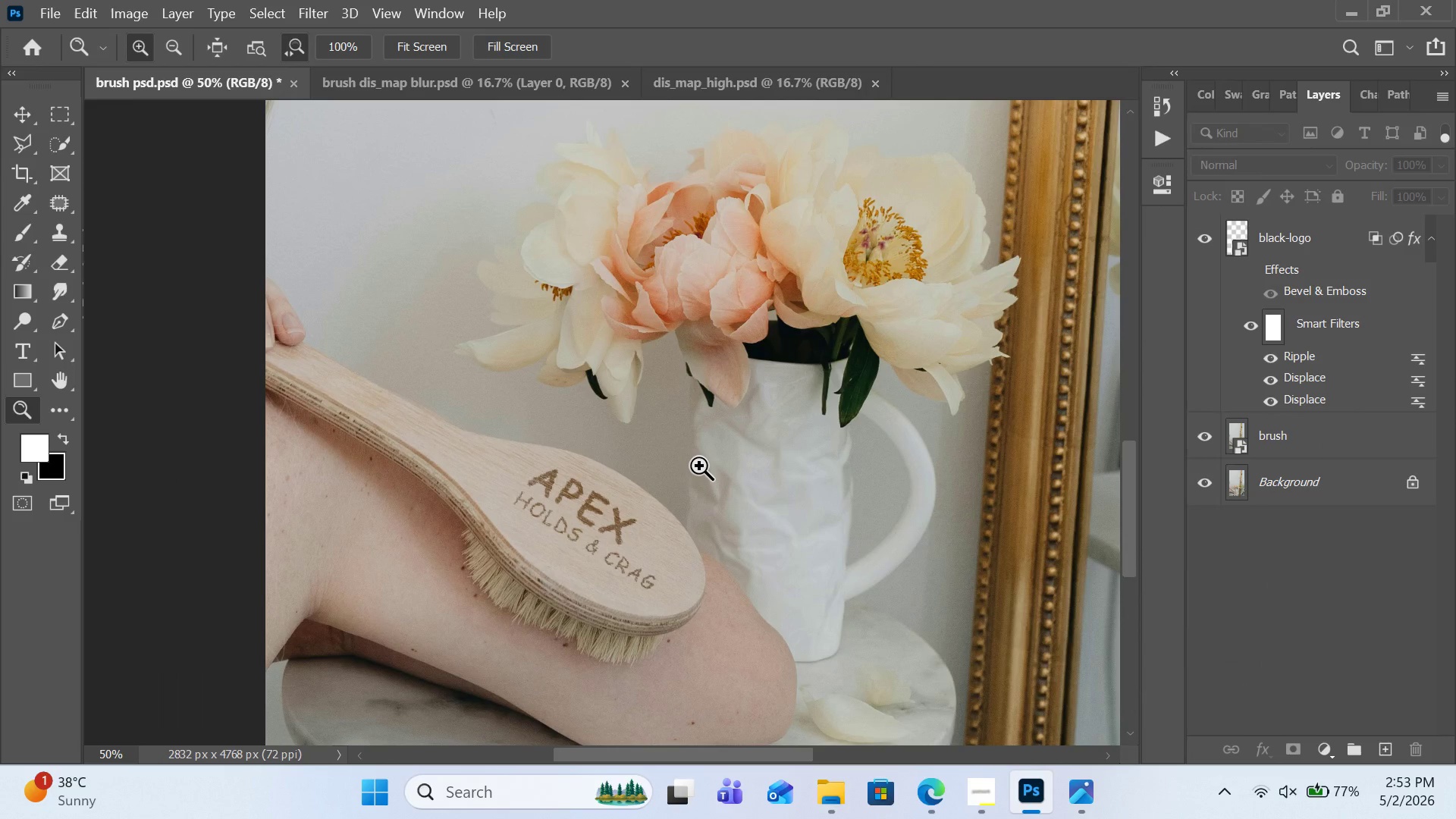 
left_click([1341, 745])
 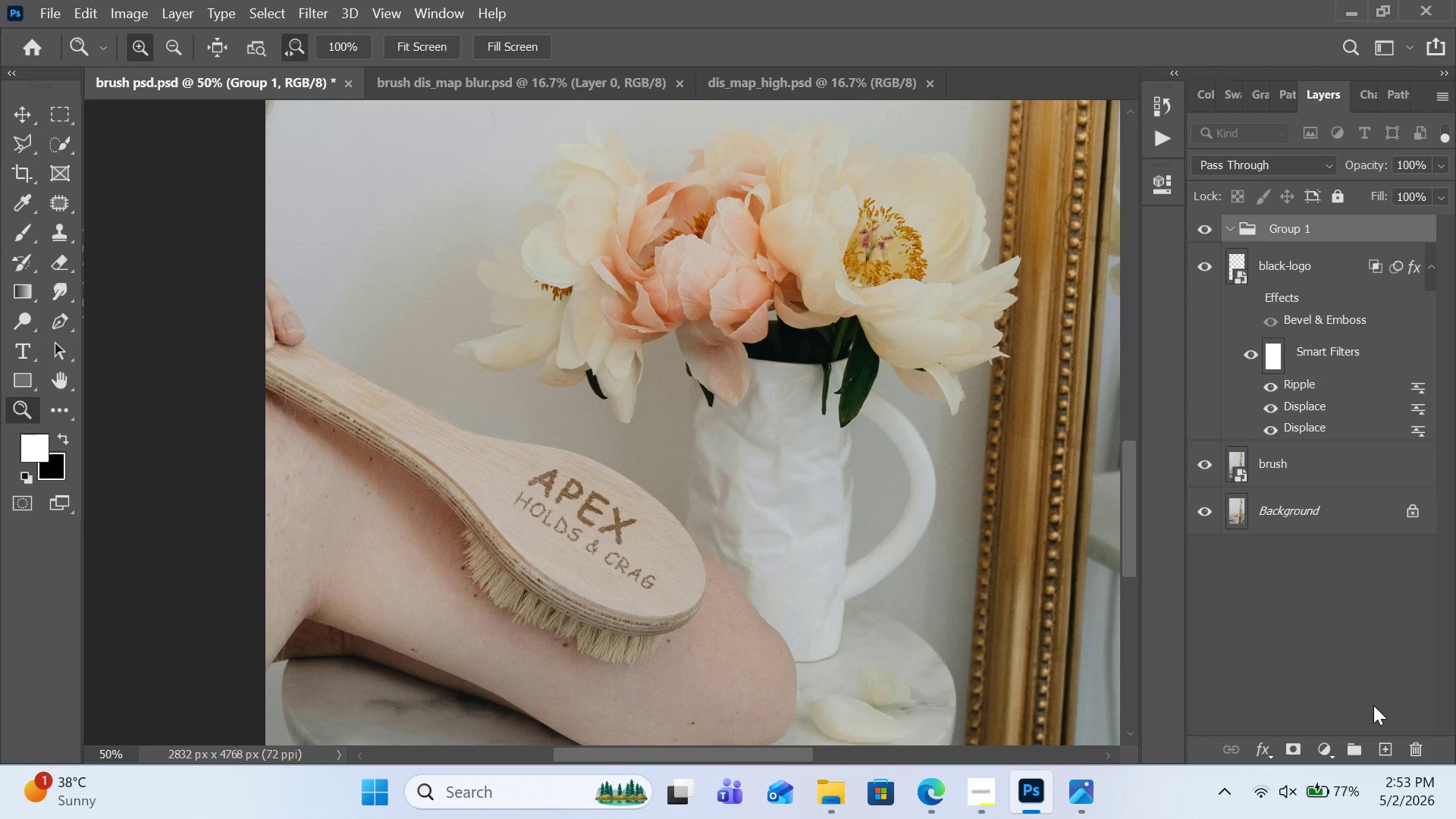 
key(Control+Z)
 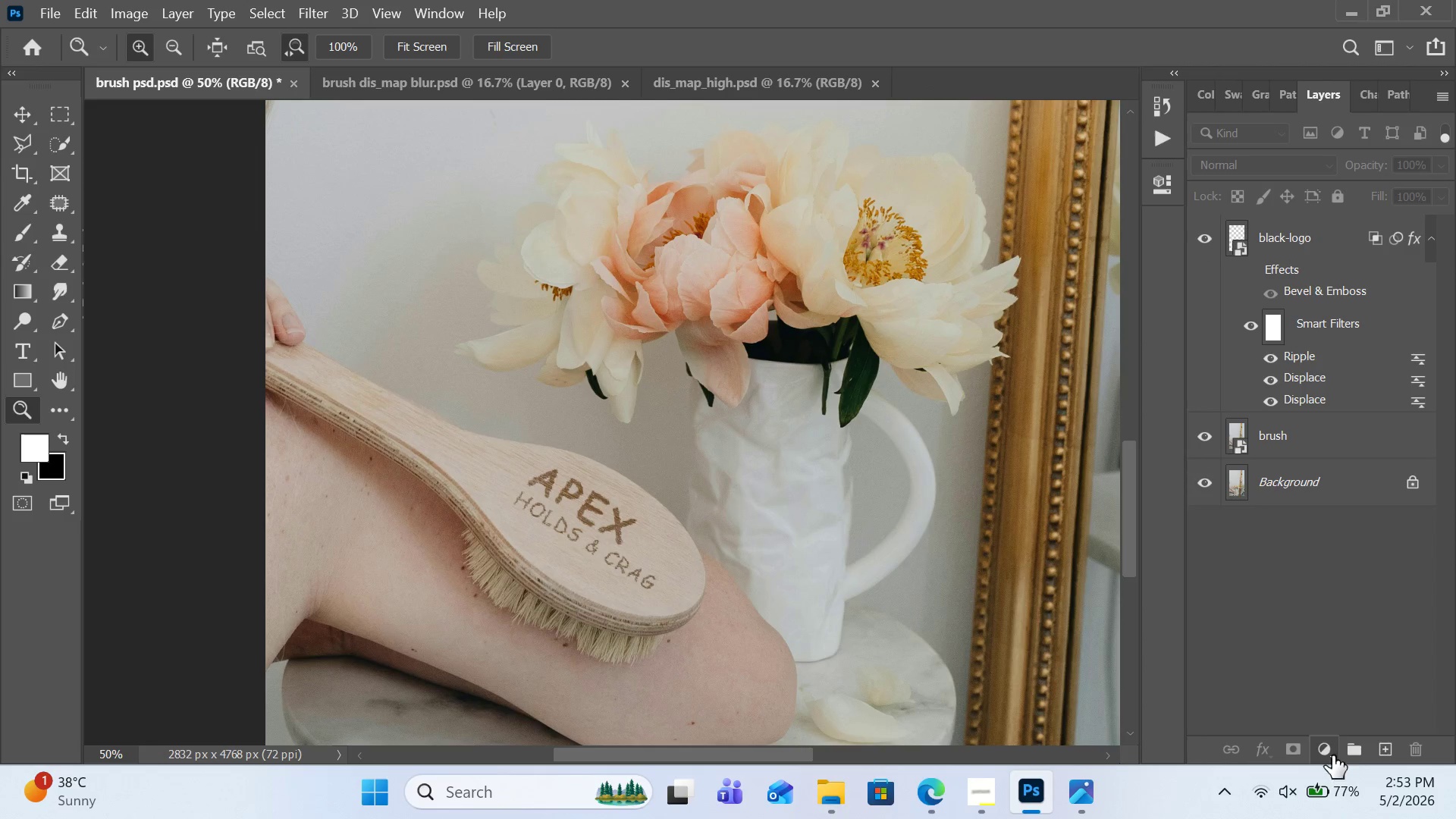 
left_click([1330, 742])
 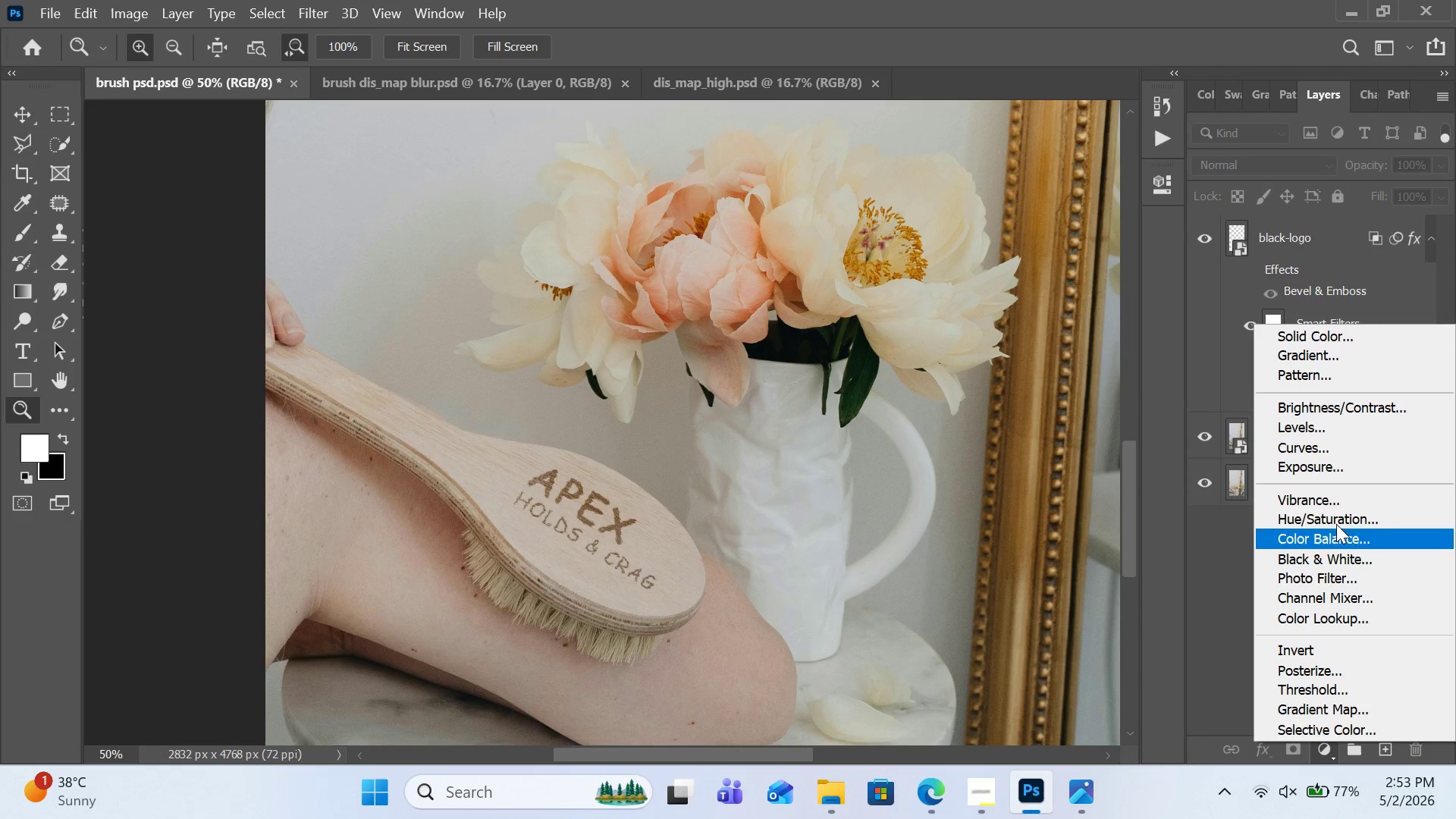 
left_click([1340, 442])
 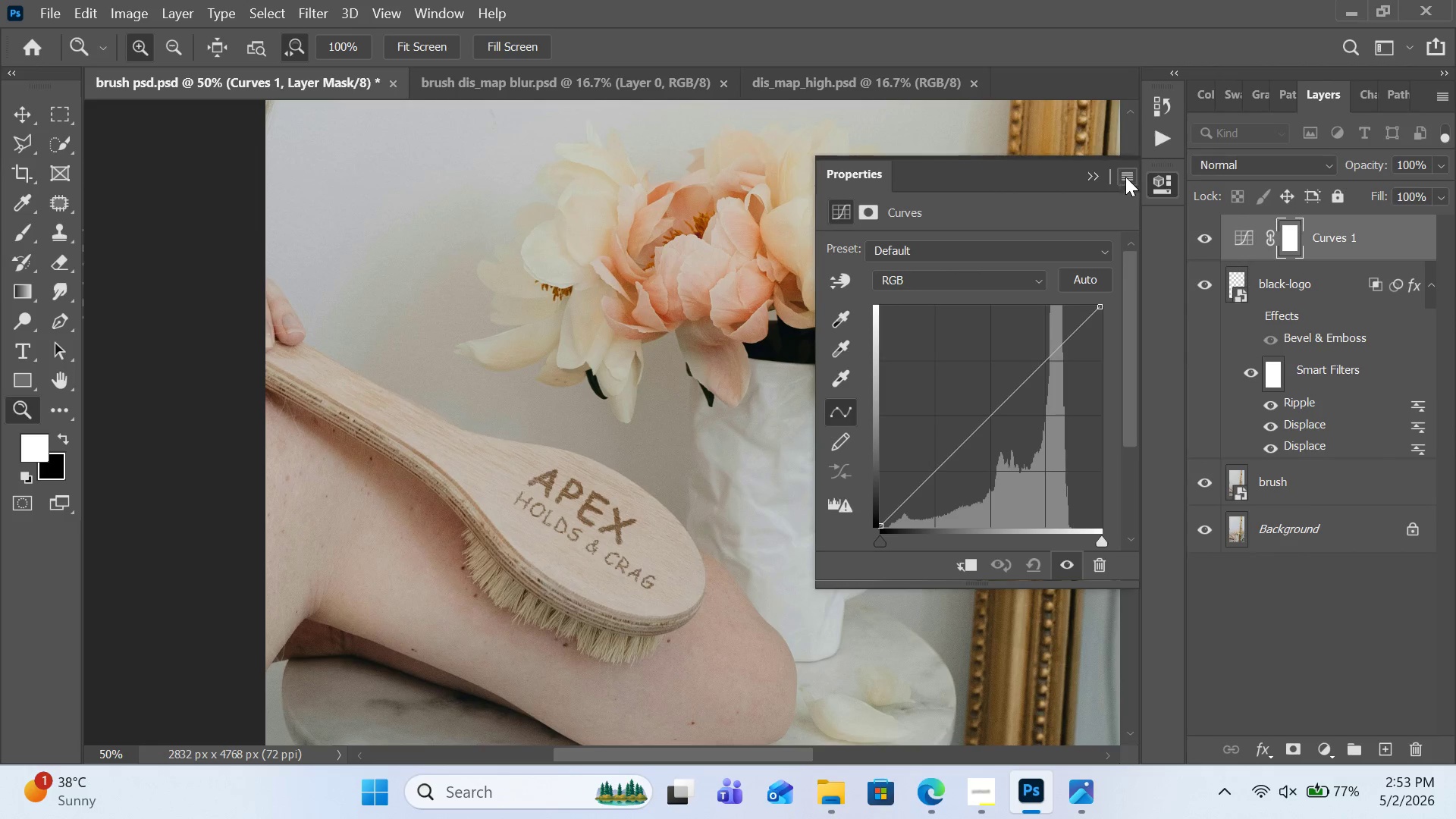 
double_click([1126, 171])
 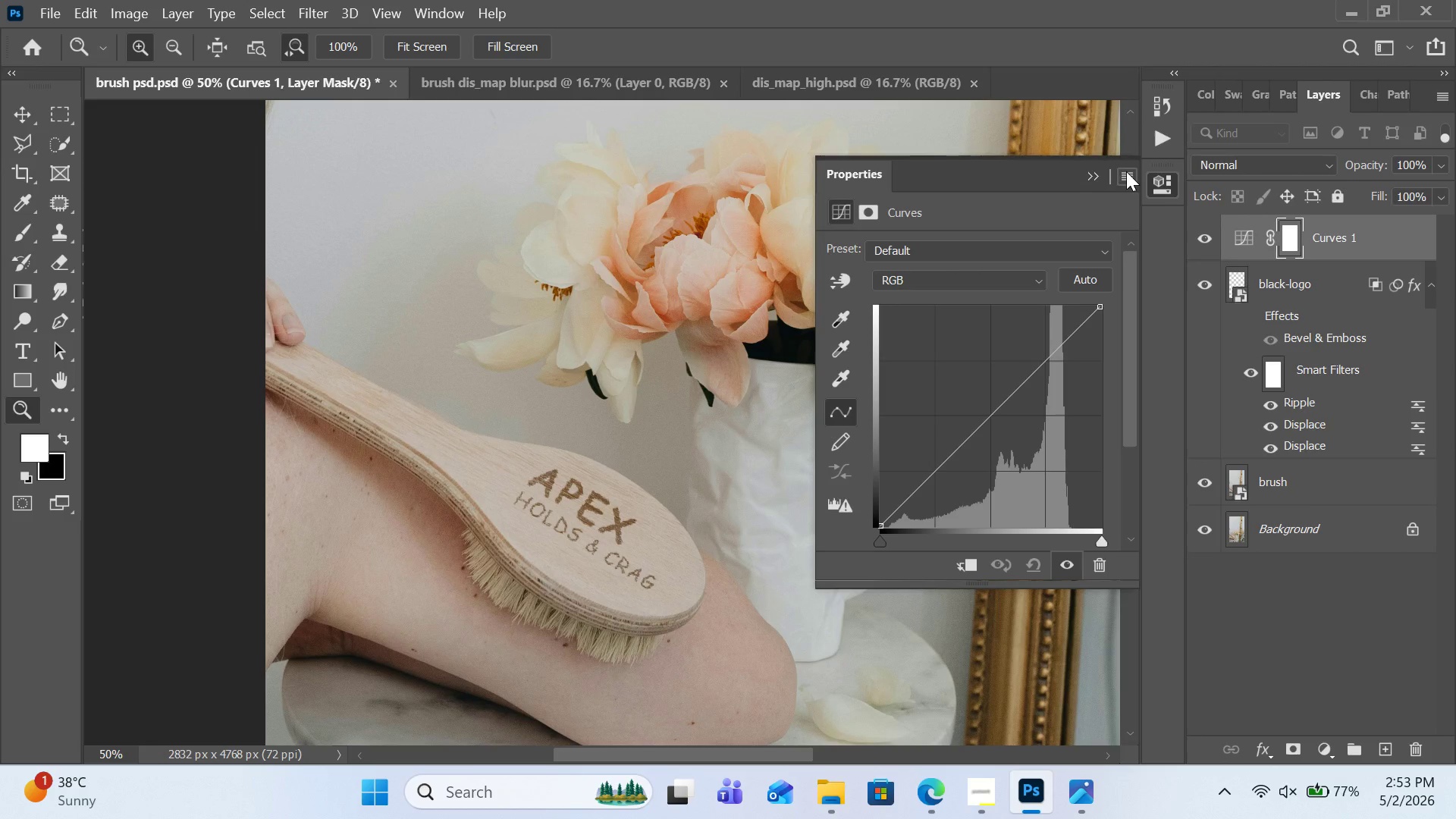 
left_click([1126, 171])
 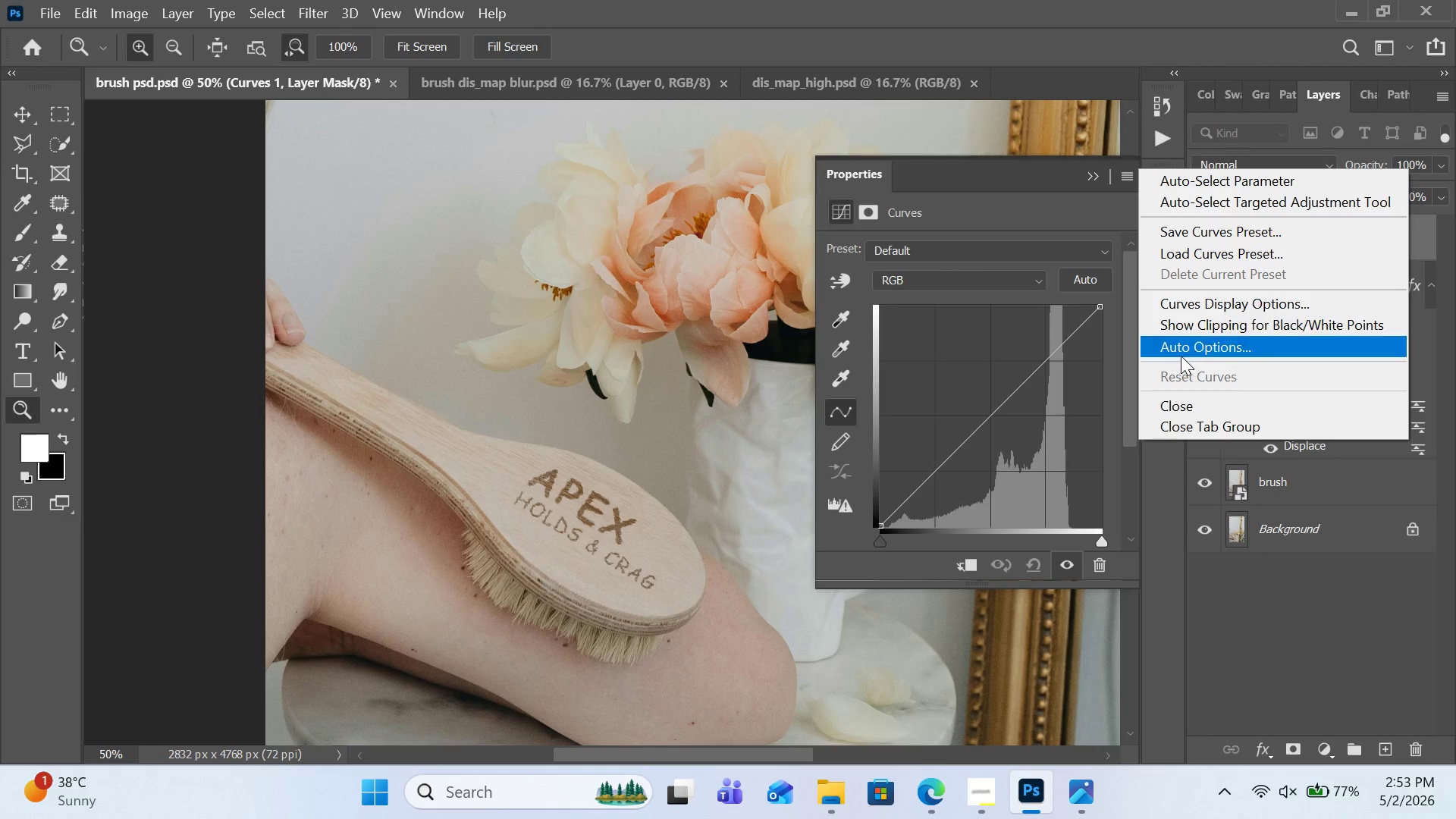 
double_click([1184, 350])
 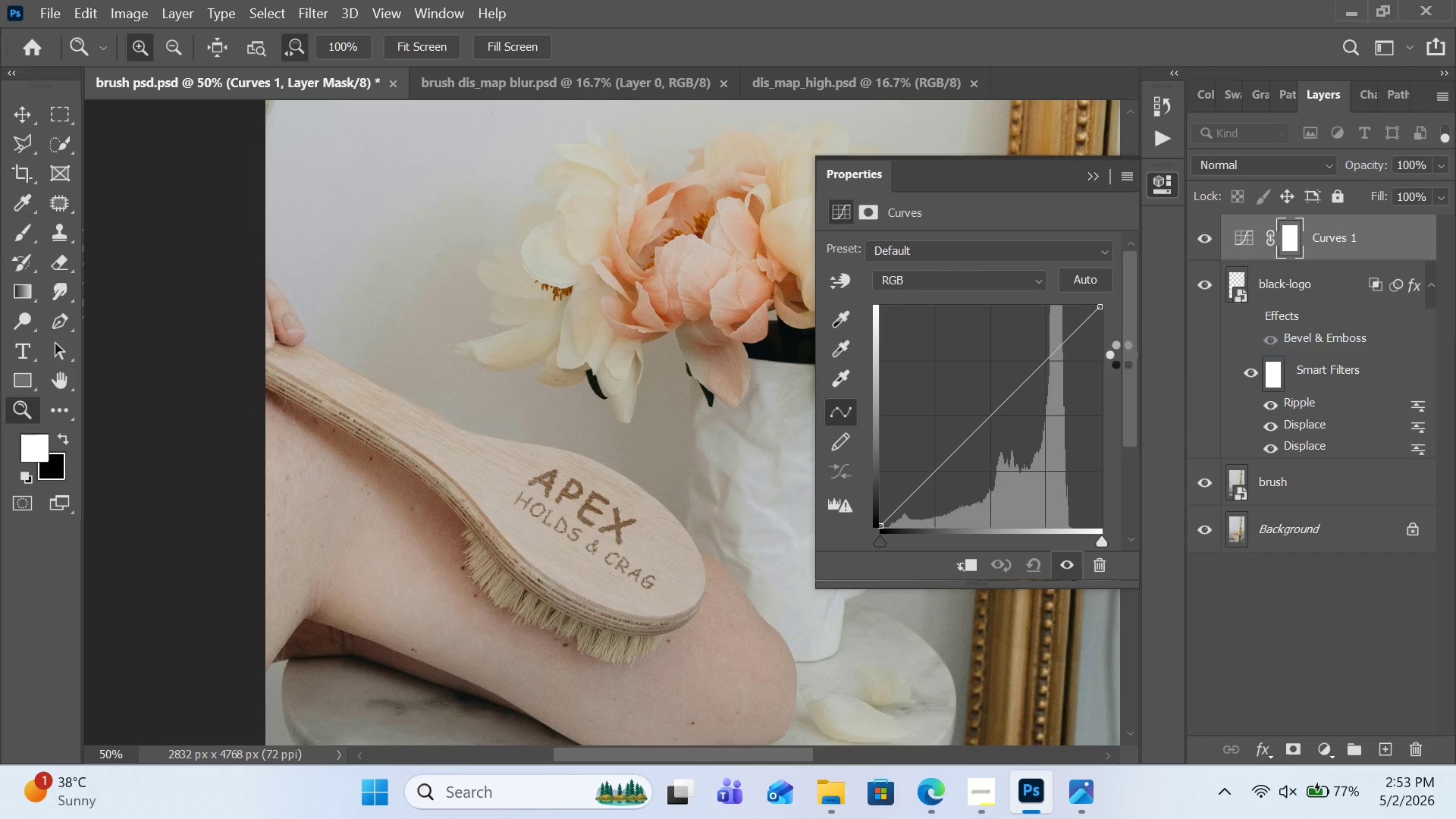 
mouse_move([1088, 358])
 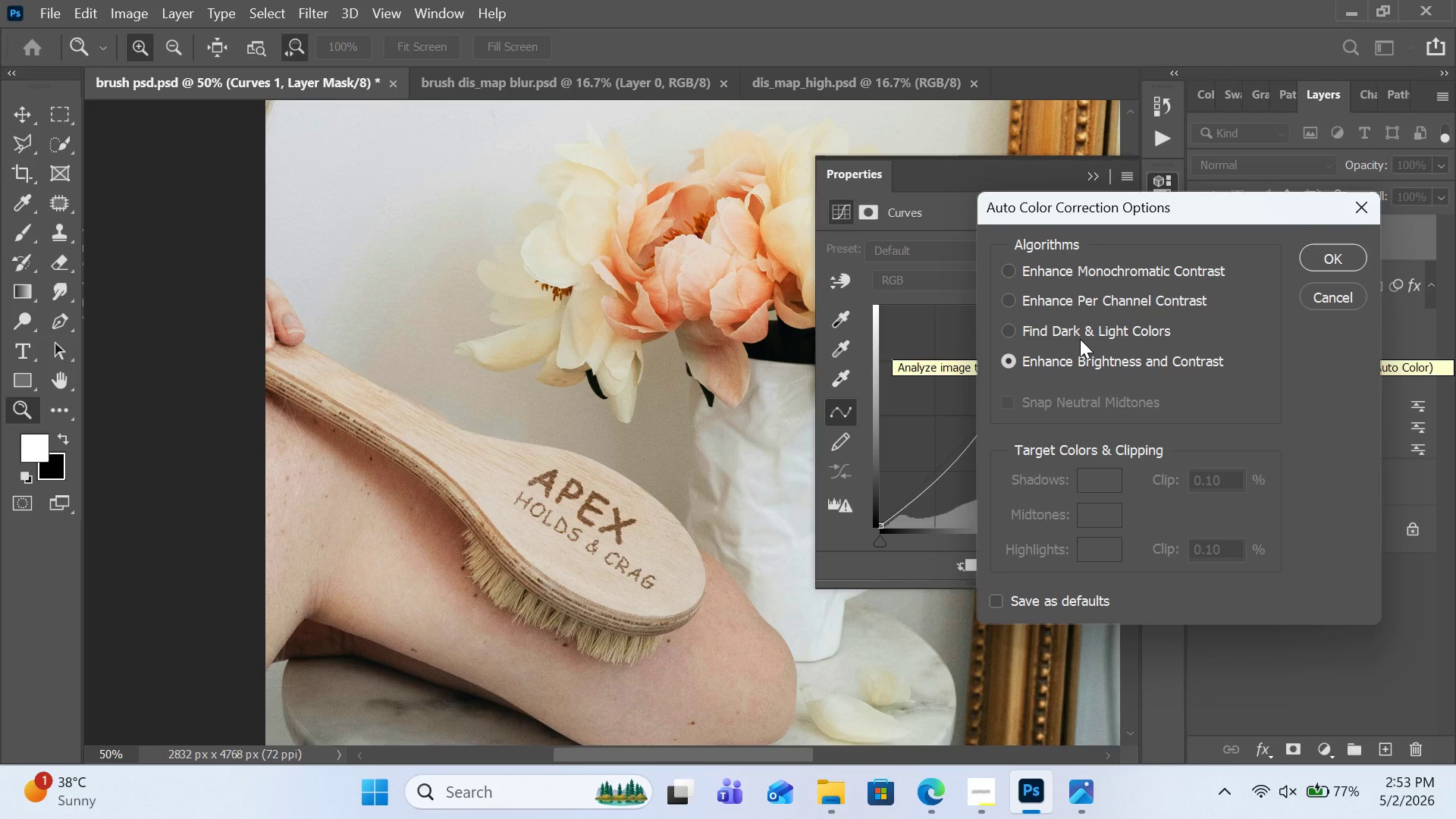 
left_click([1080, 339])
 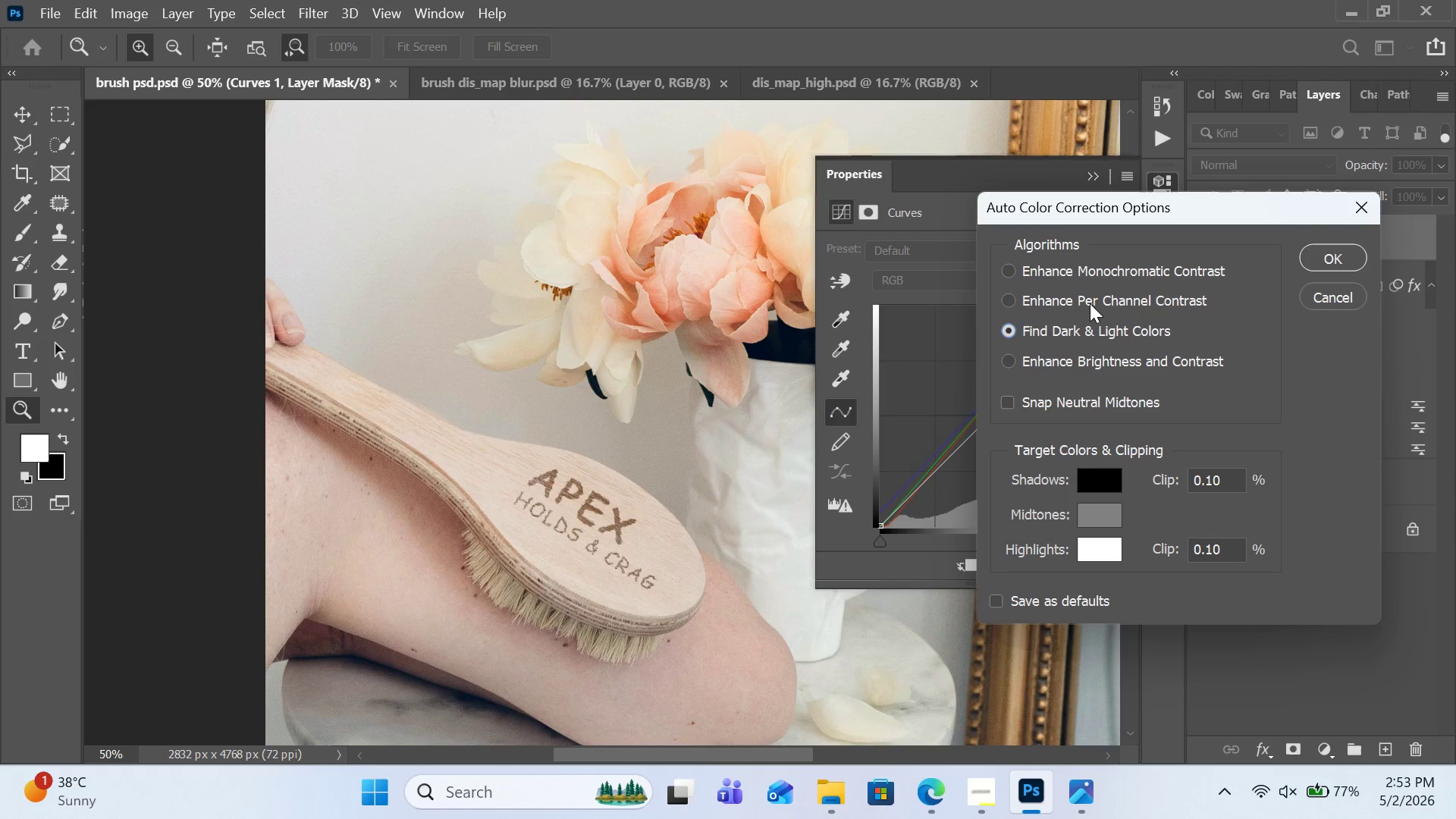 
left_click([1090, 303])
 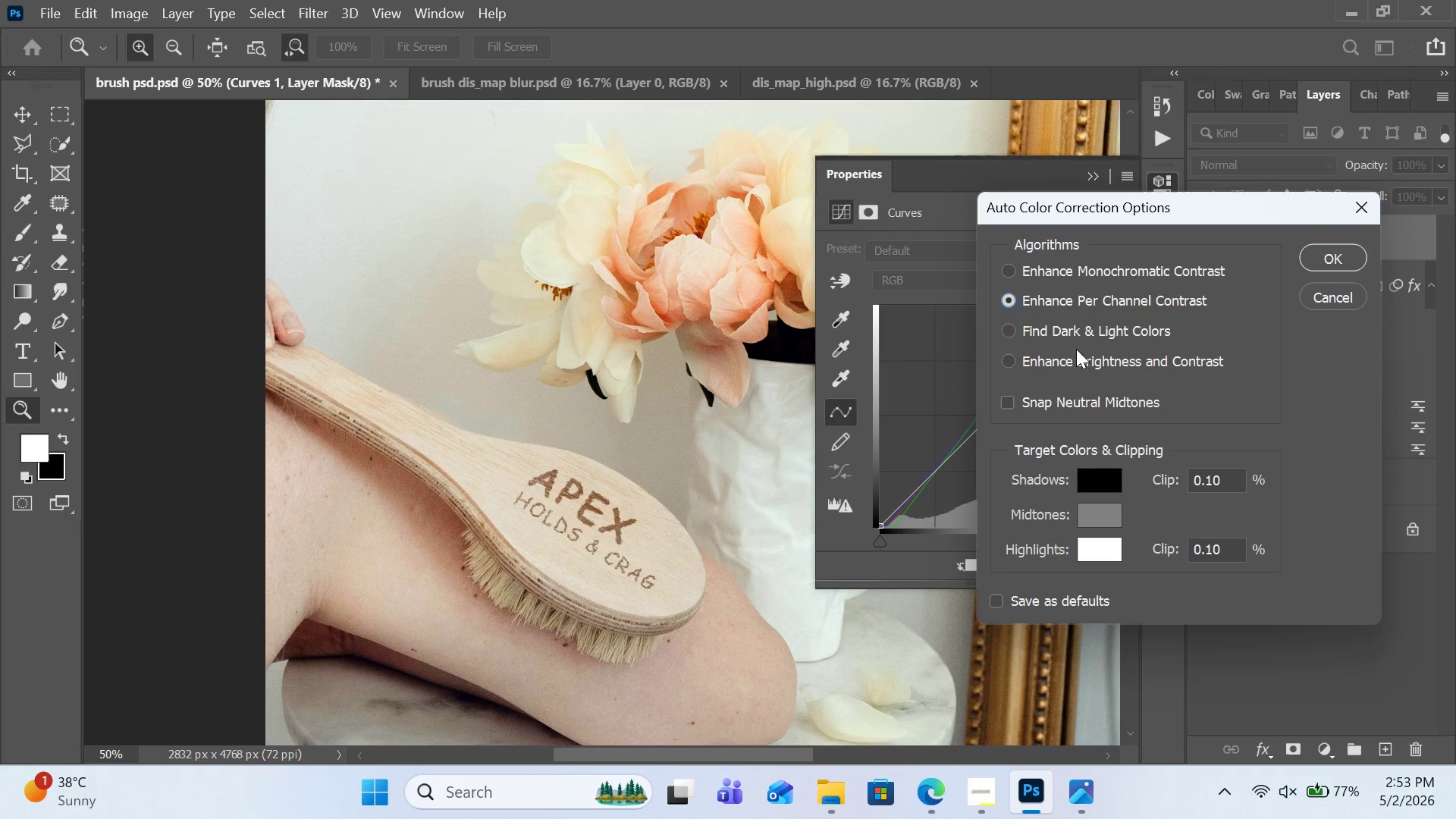 
left_click([1047, 401])
 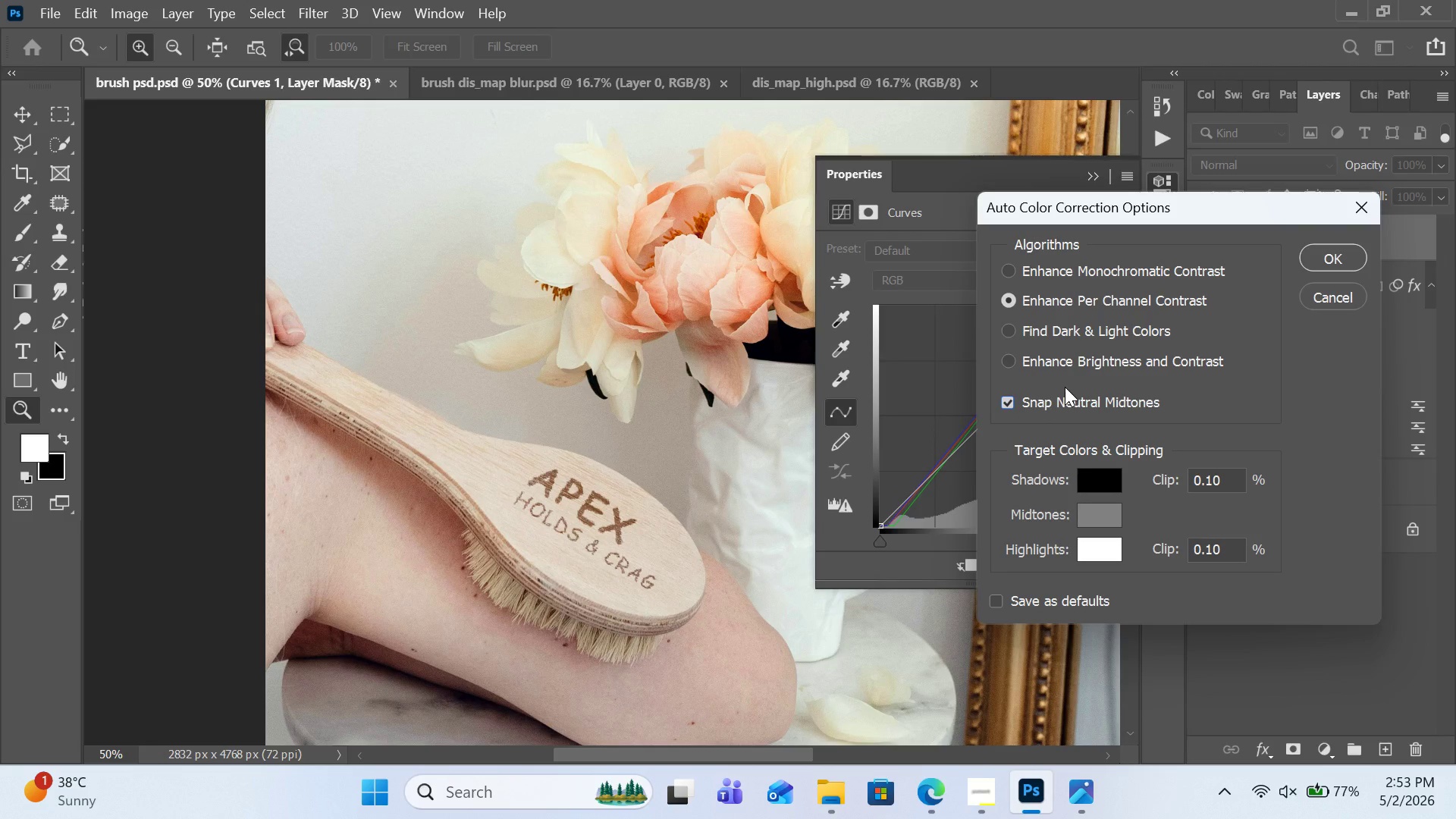 
wait(8.8)
 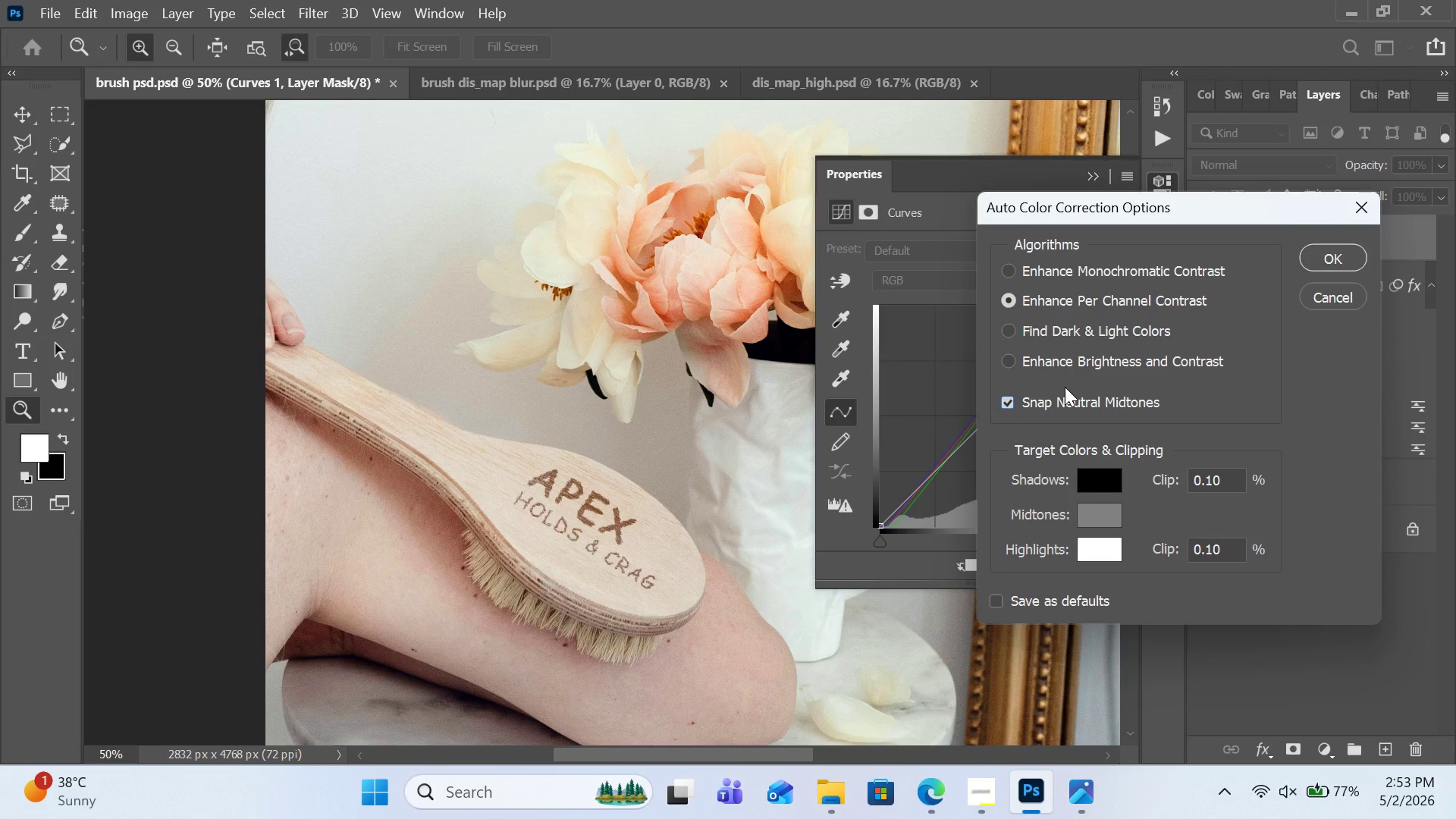 
left_click([1098, 177])
 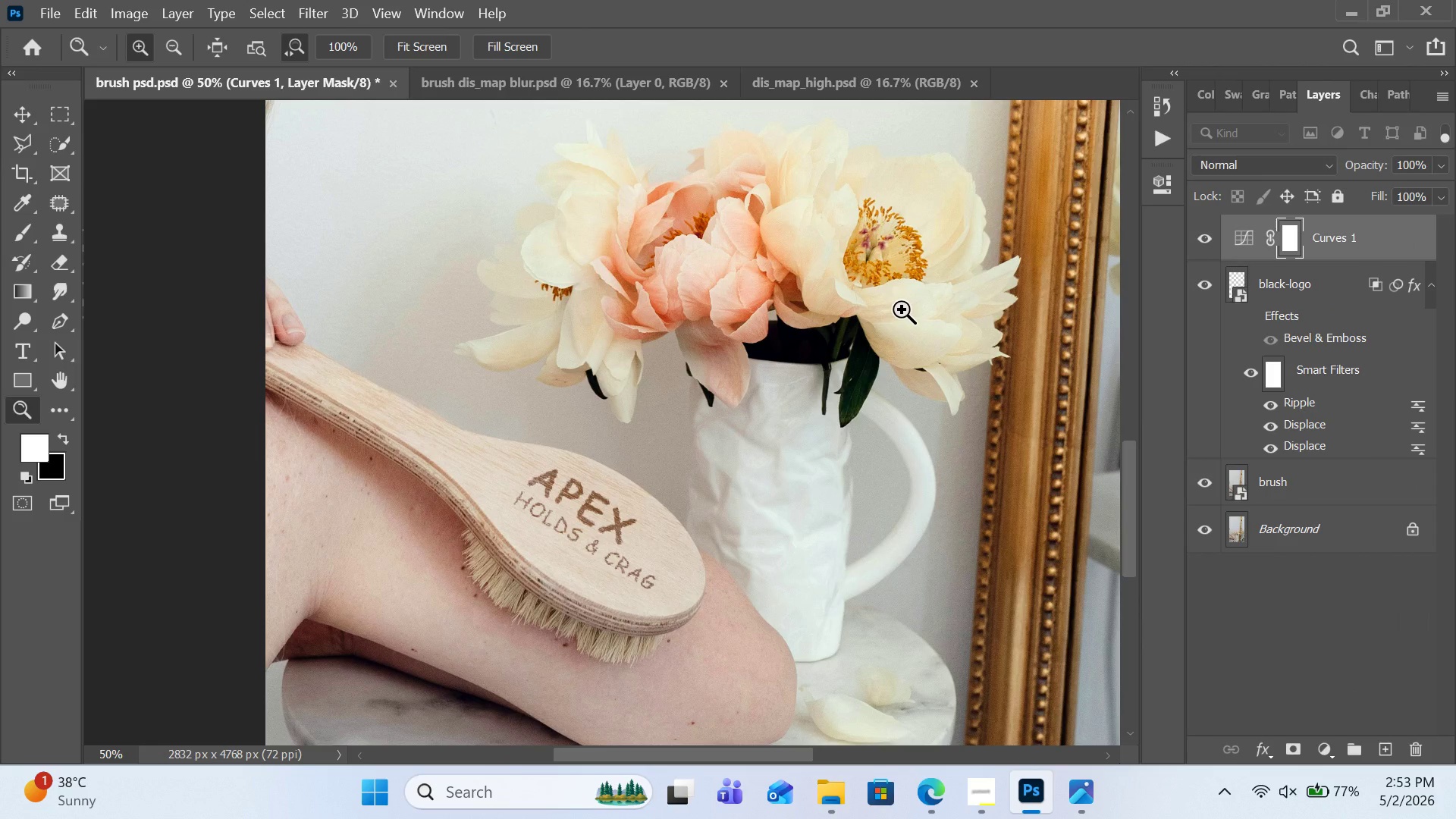 
key(Control+0)
 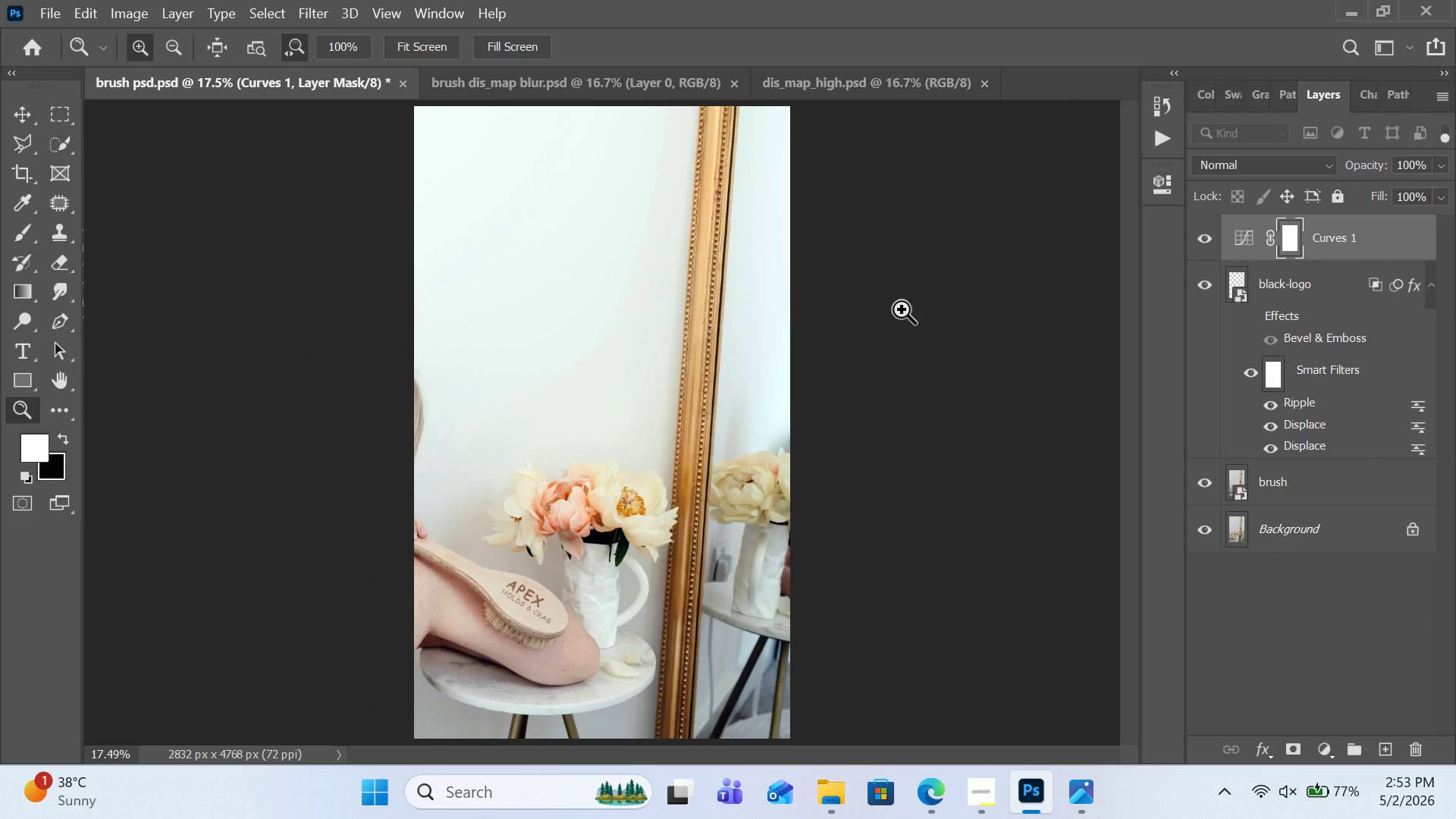 
key(Control+Equal)
 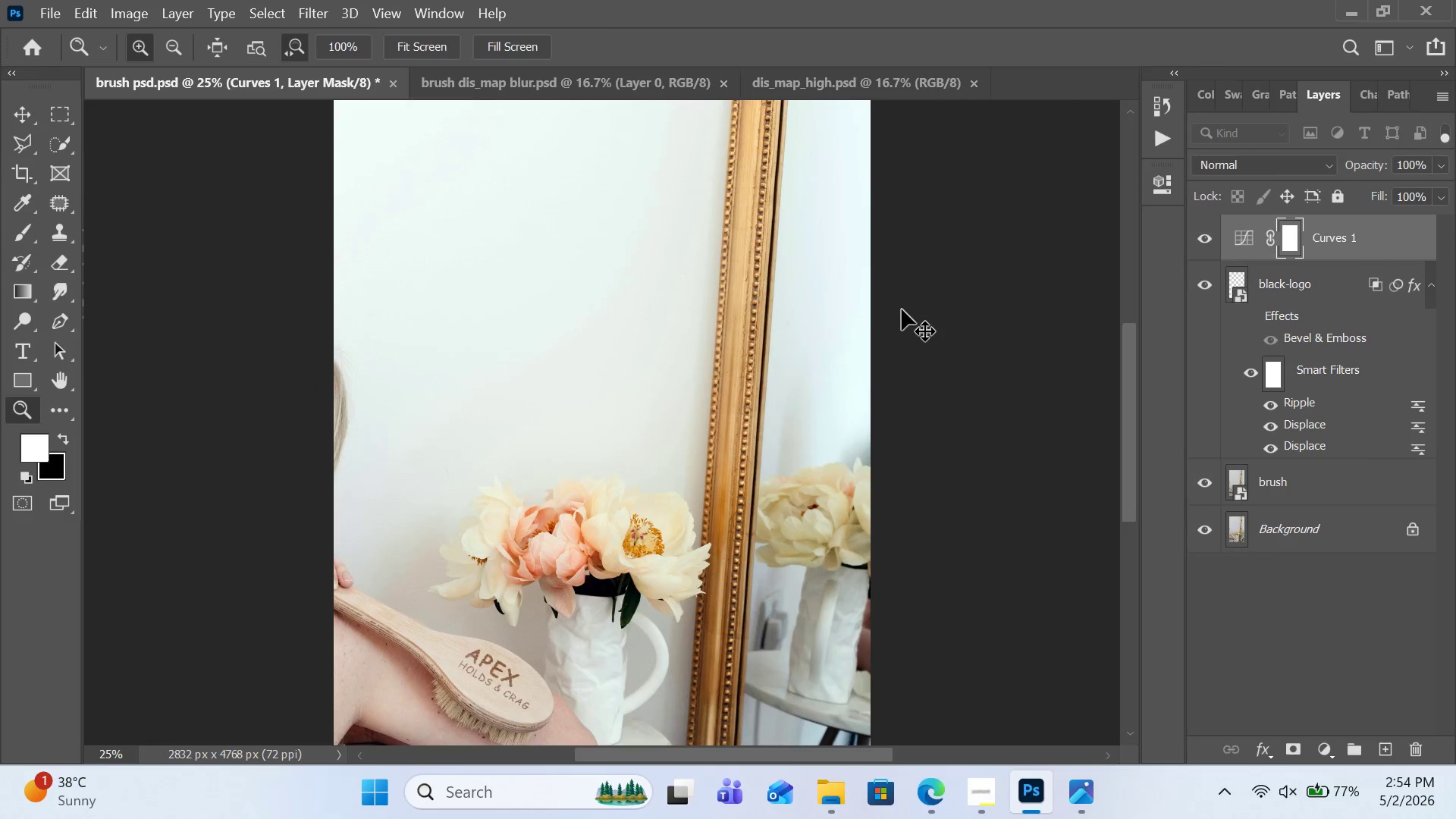 
key(Control+Equal)
 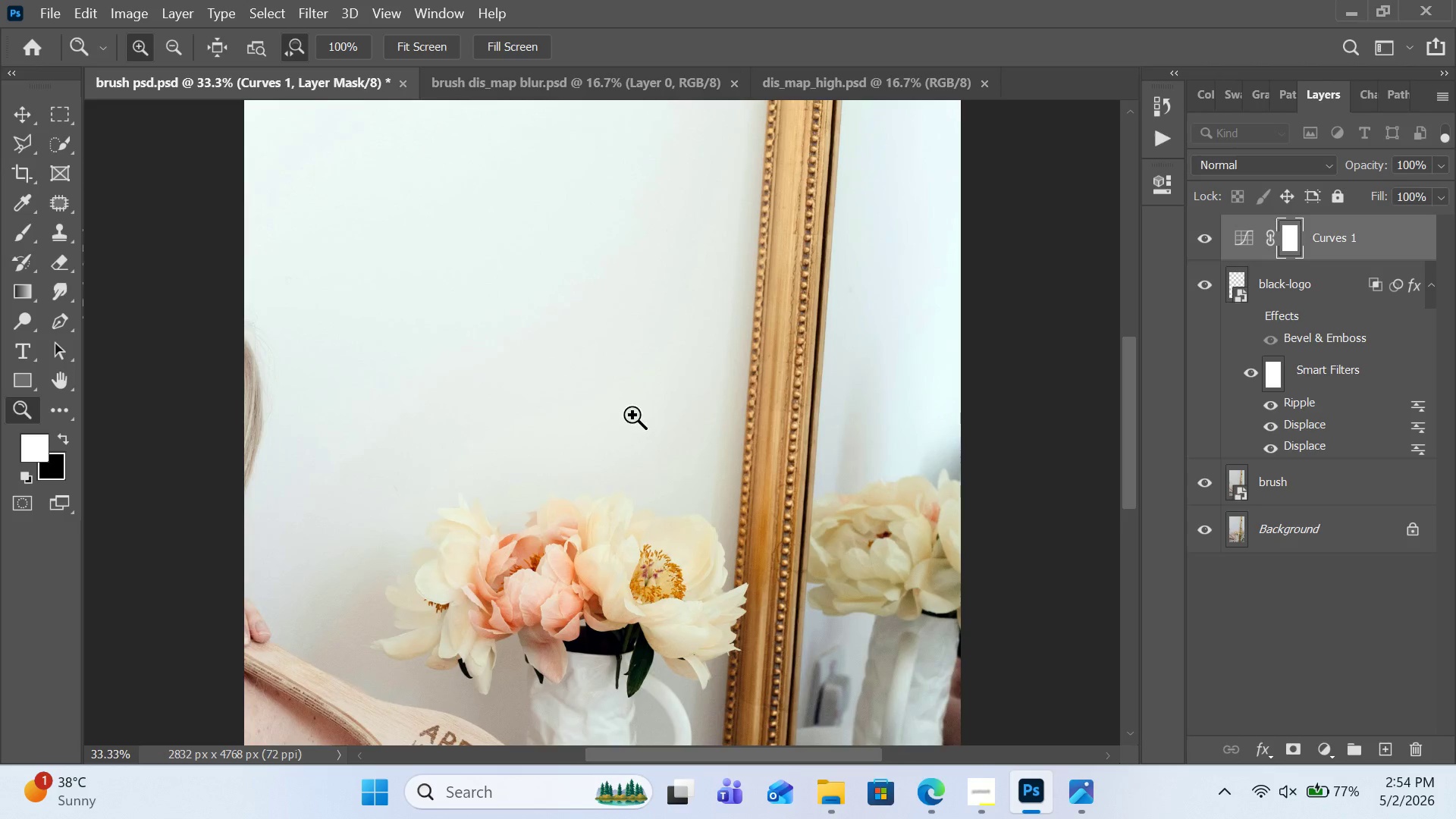 
key(Control+Equal)
 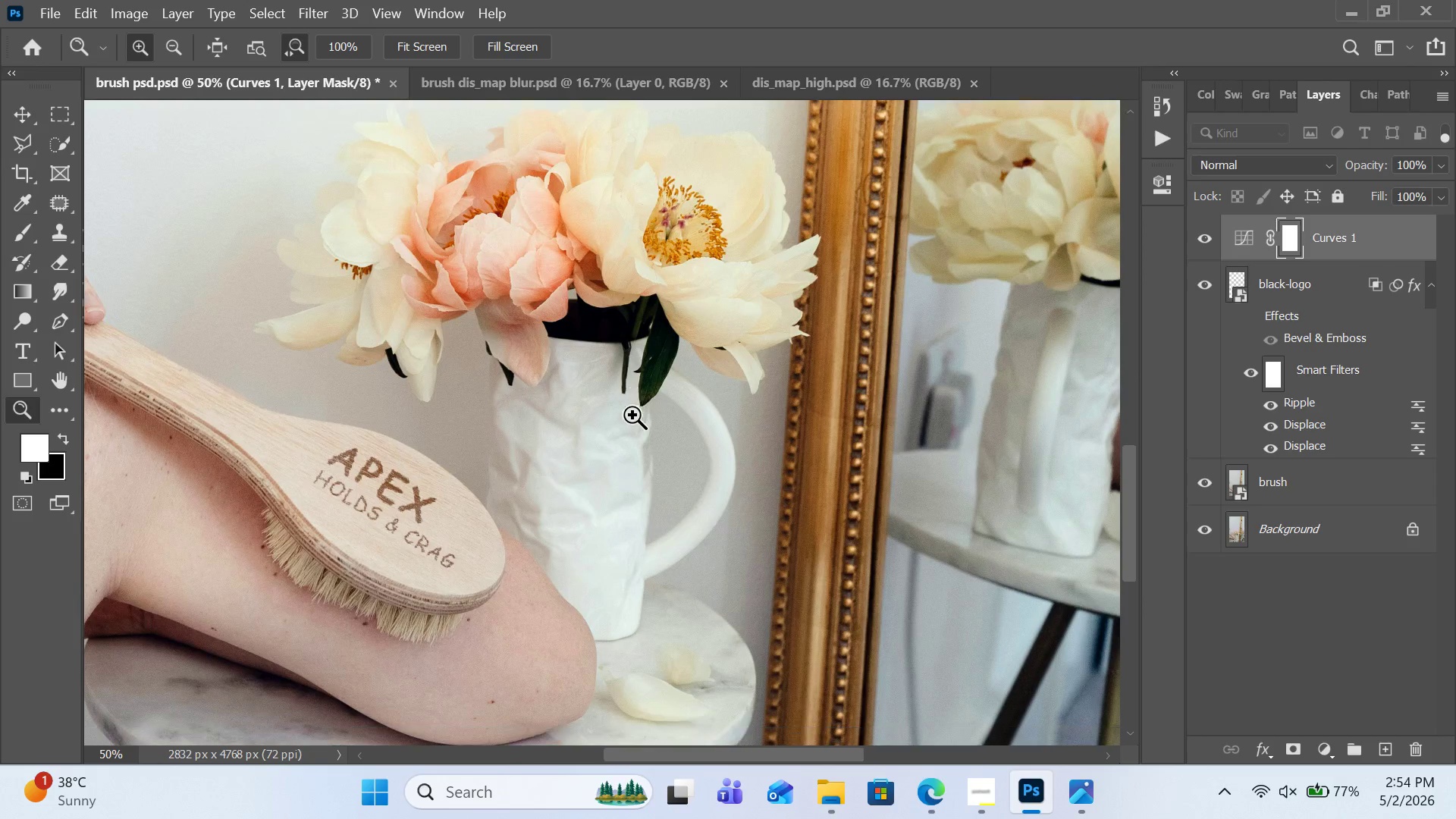 
scroll: coordinate [632, 415], scroll_direction: down, amount: 9.0
 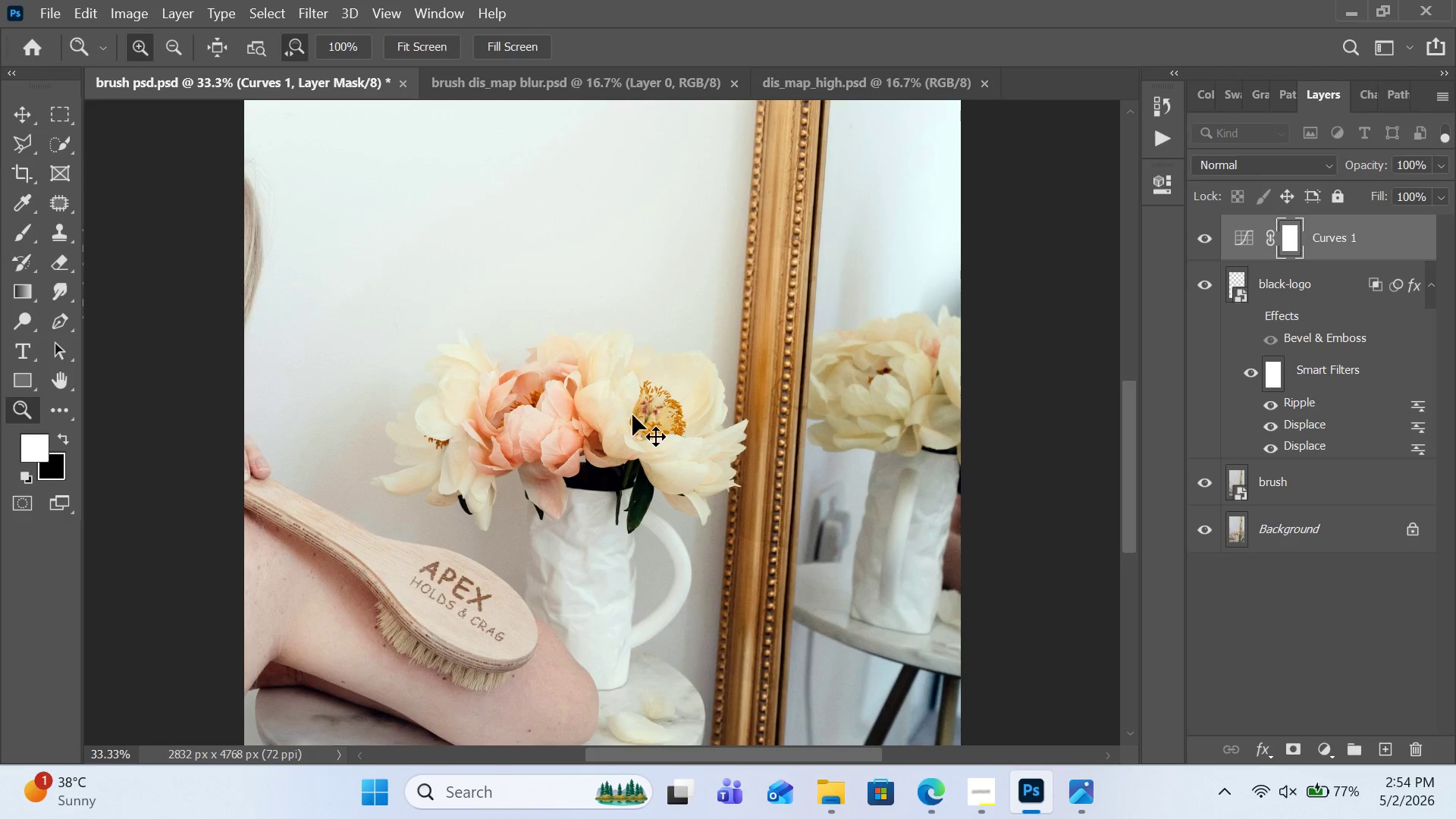 
key(Control+Equal)
 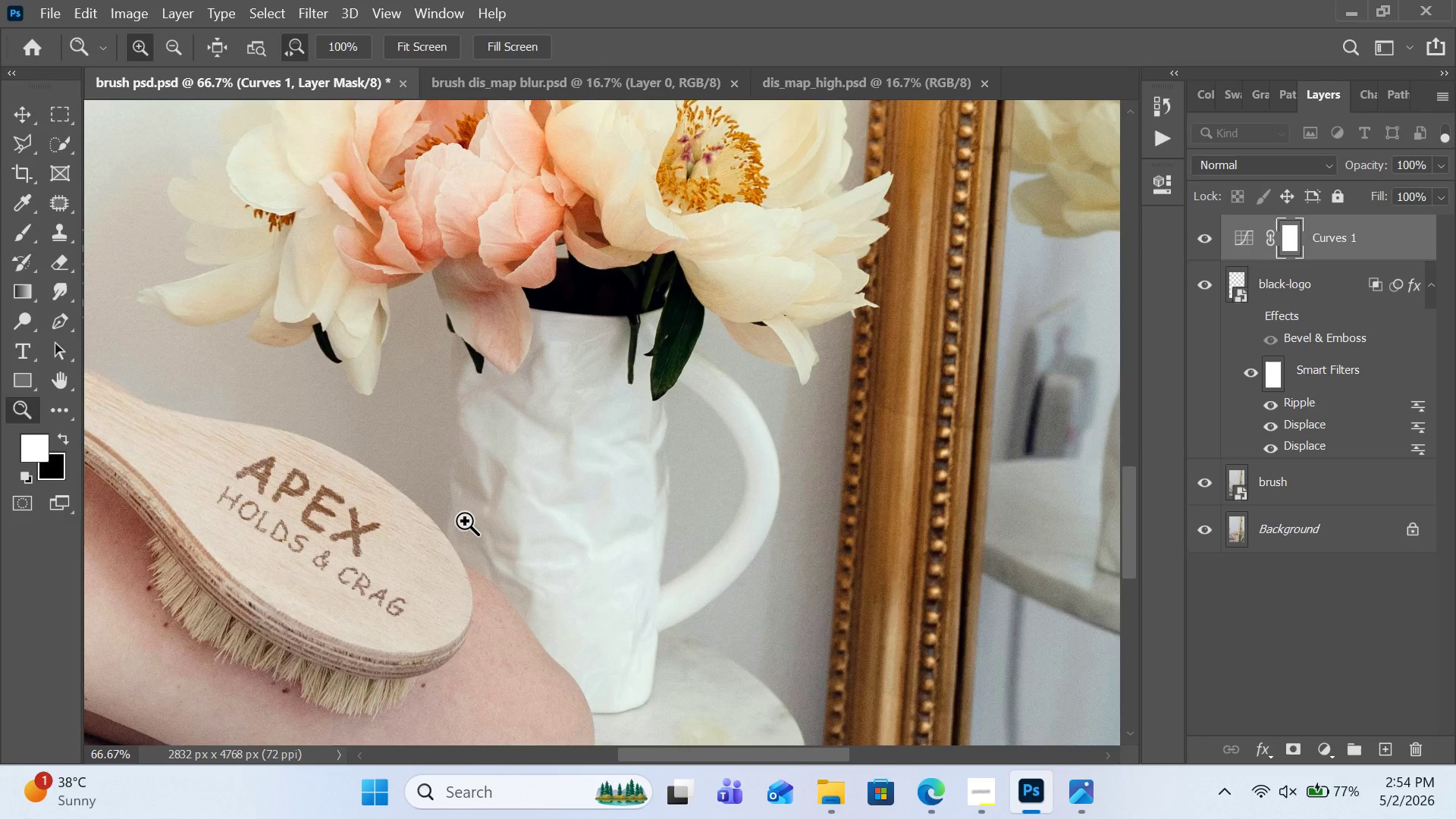 
key(Control+Equal)
 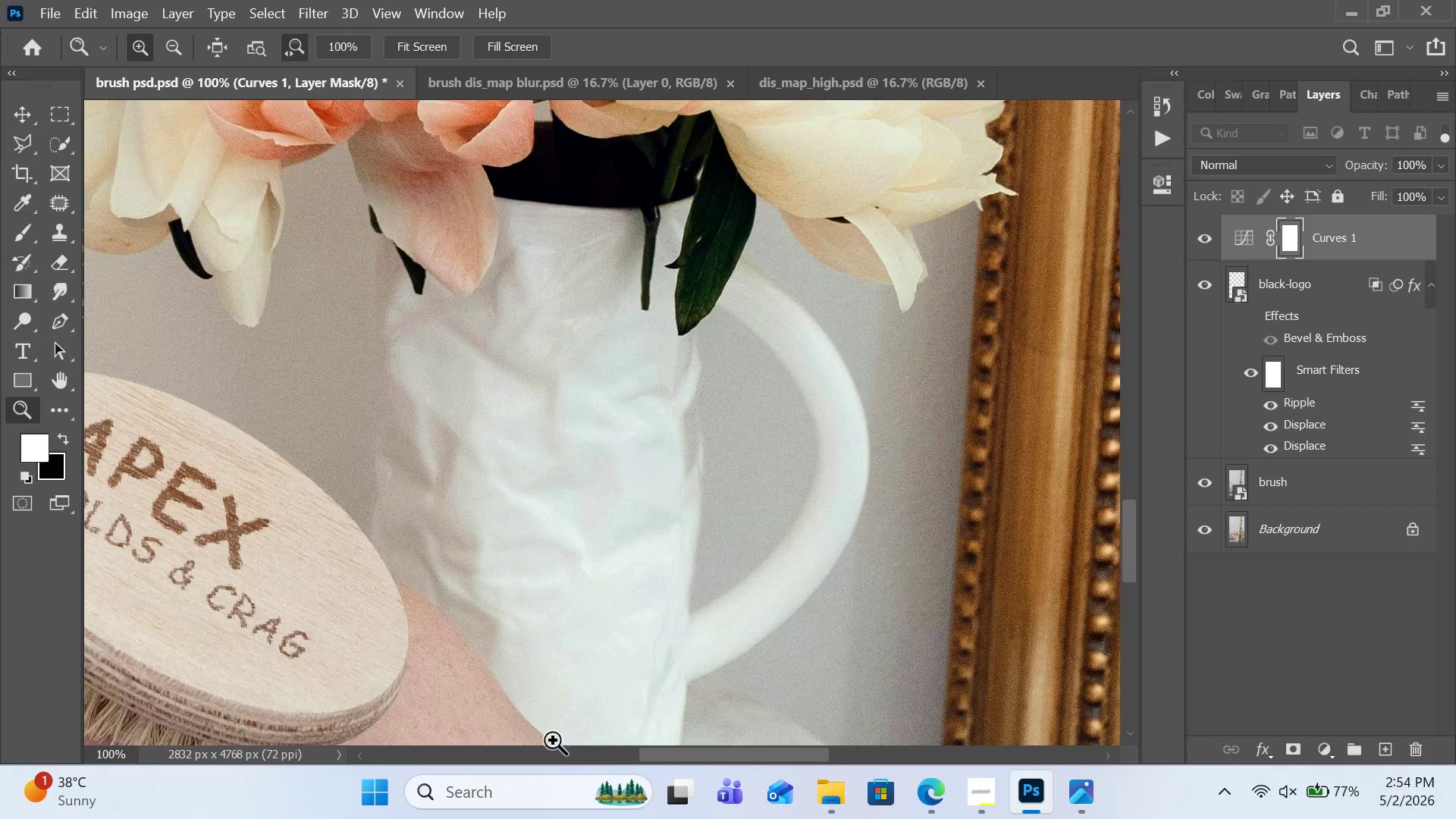 
scroll: coordinate [467, 520], scroll_direction: down, amount: 2.0
 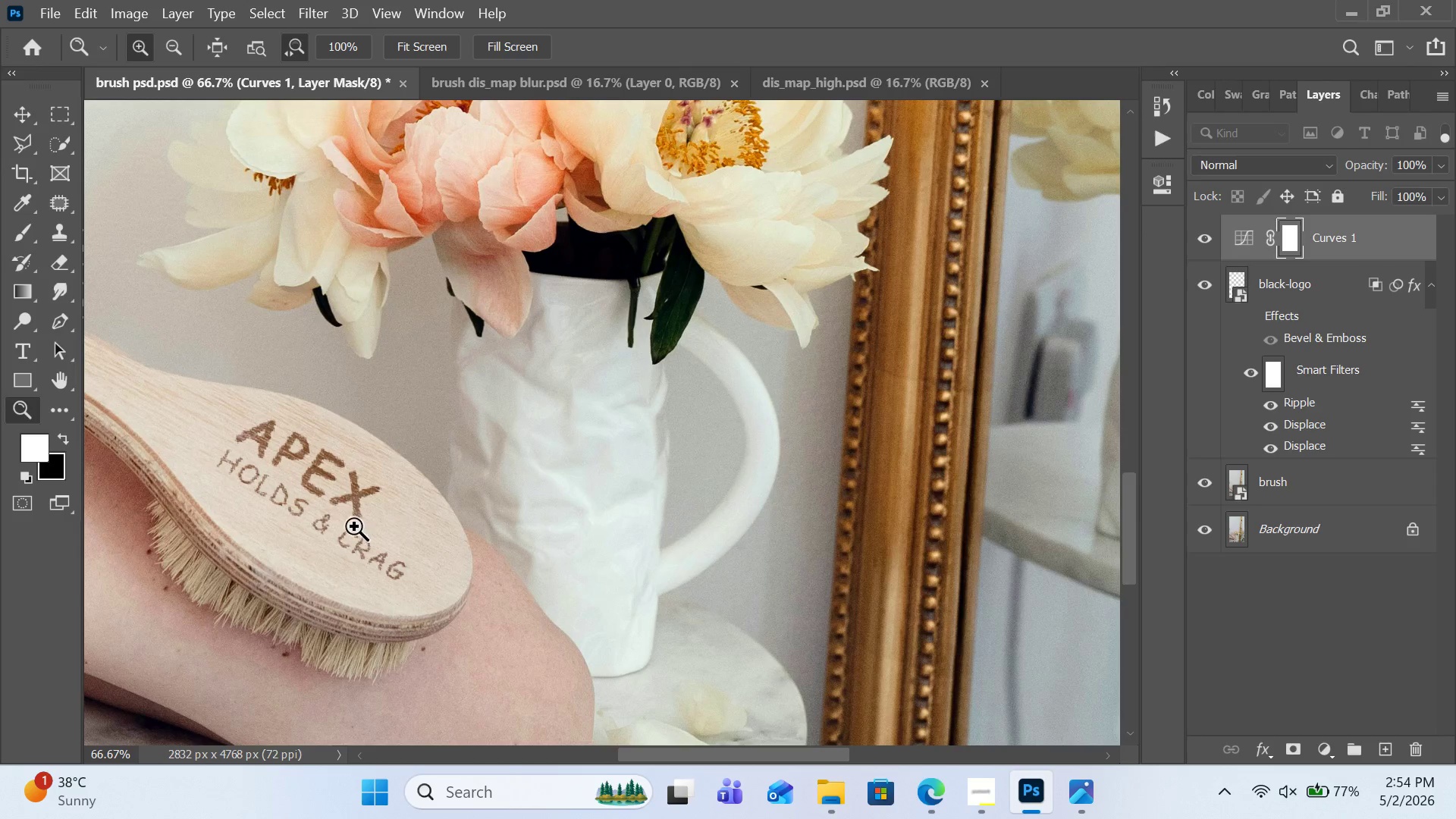 
left_click_drag(start_coordinate=[664, 758], to_coordinate=[629, 761])
 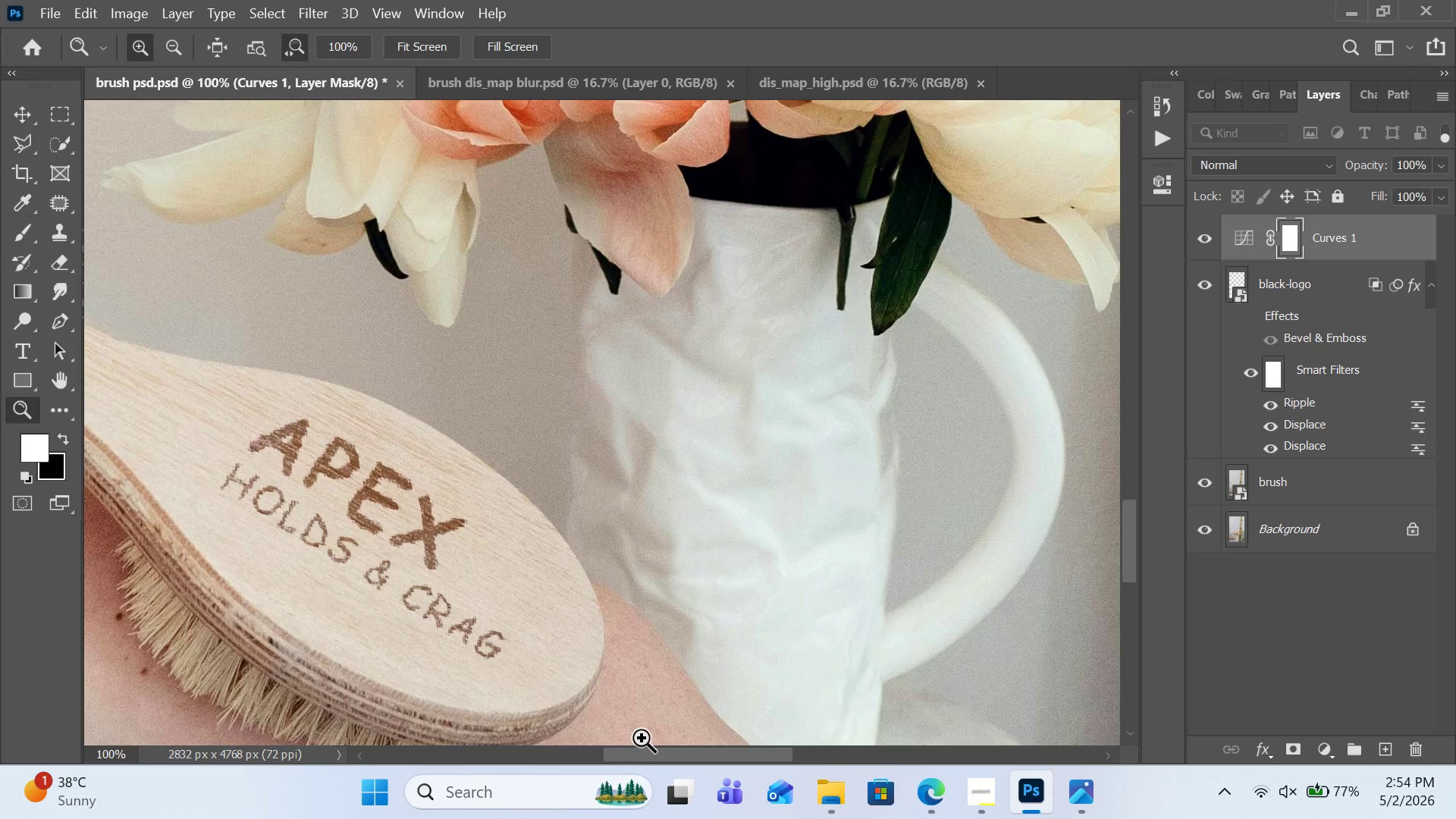 
wait(8.3)
 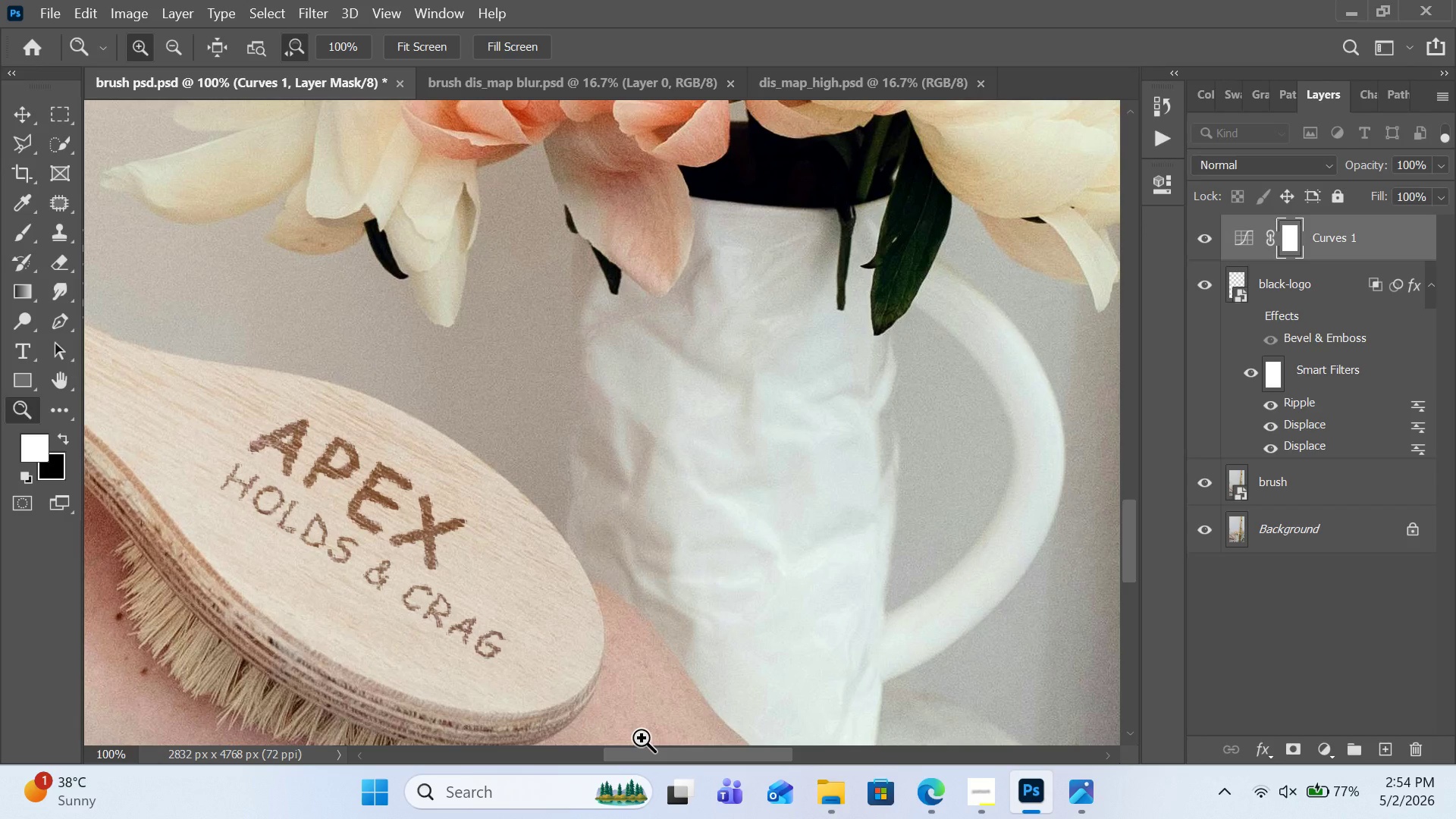 
left_click([36, 8])
 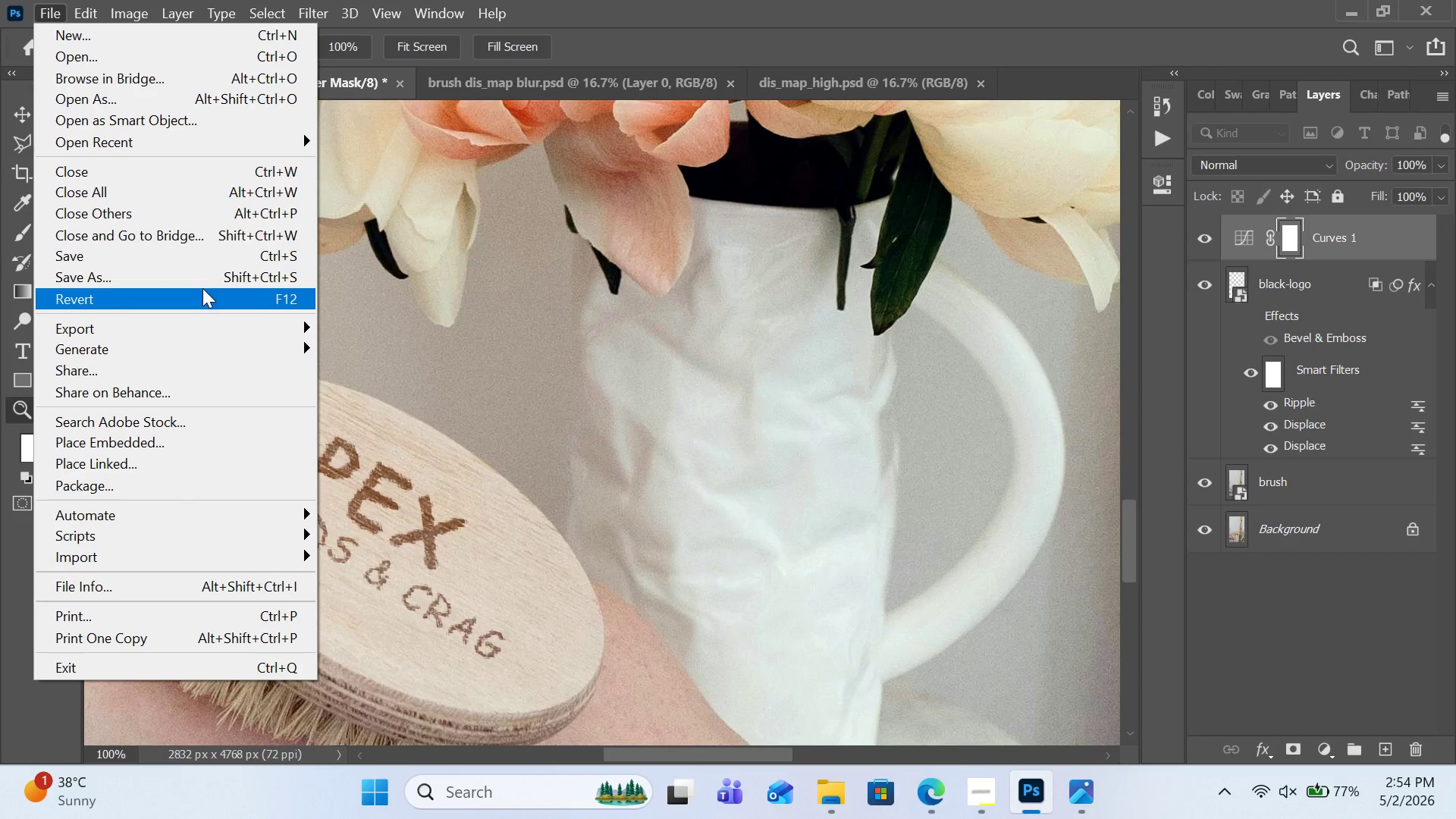 
left_click([218, 278])
 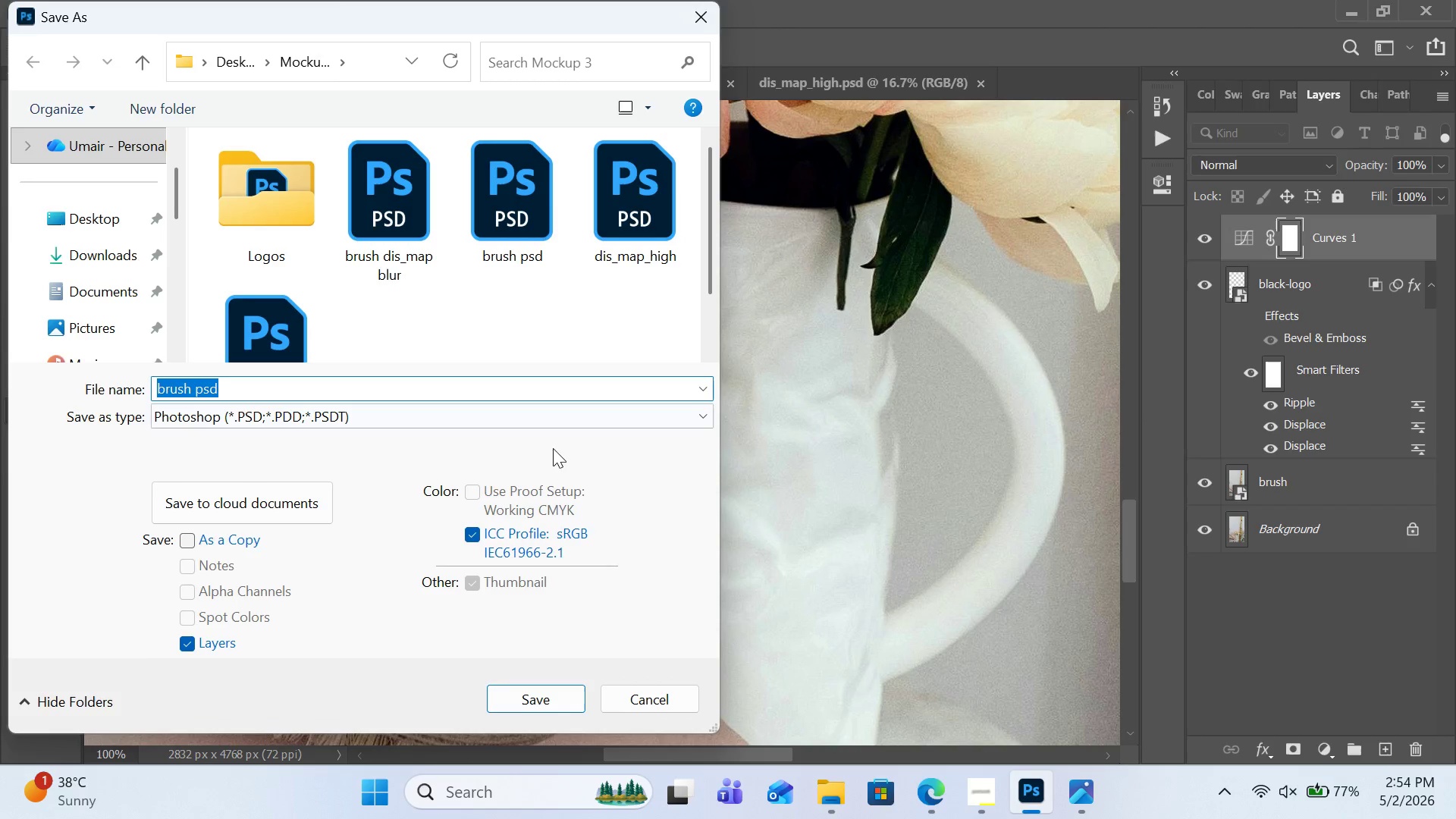 
left_click([645, 702])
 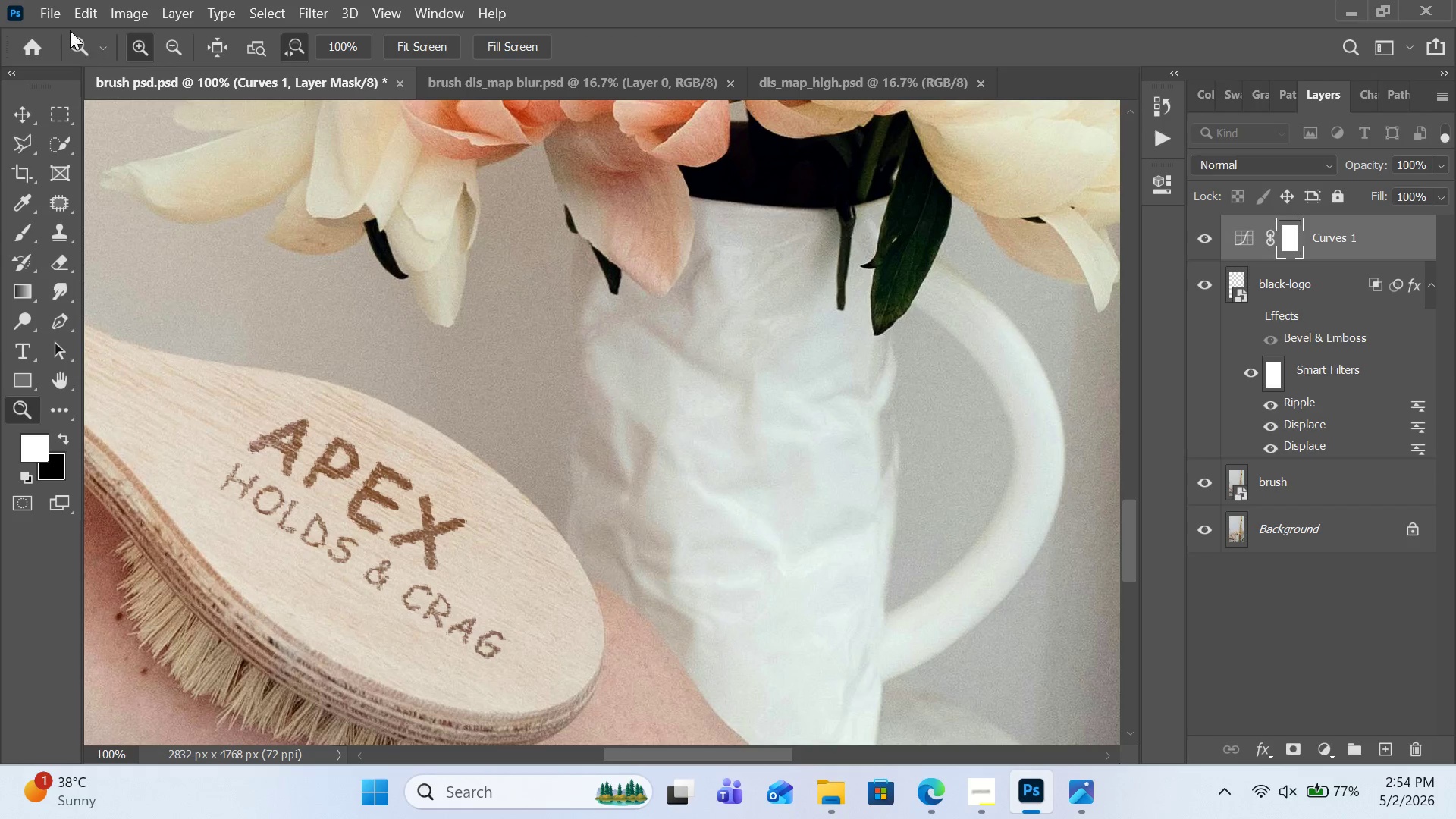 
left_click([58, 22])
 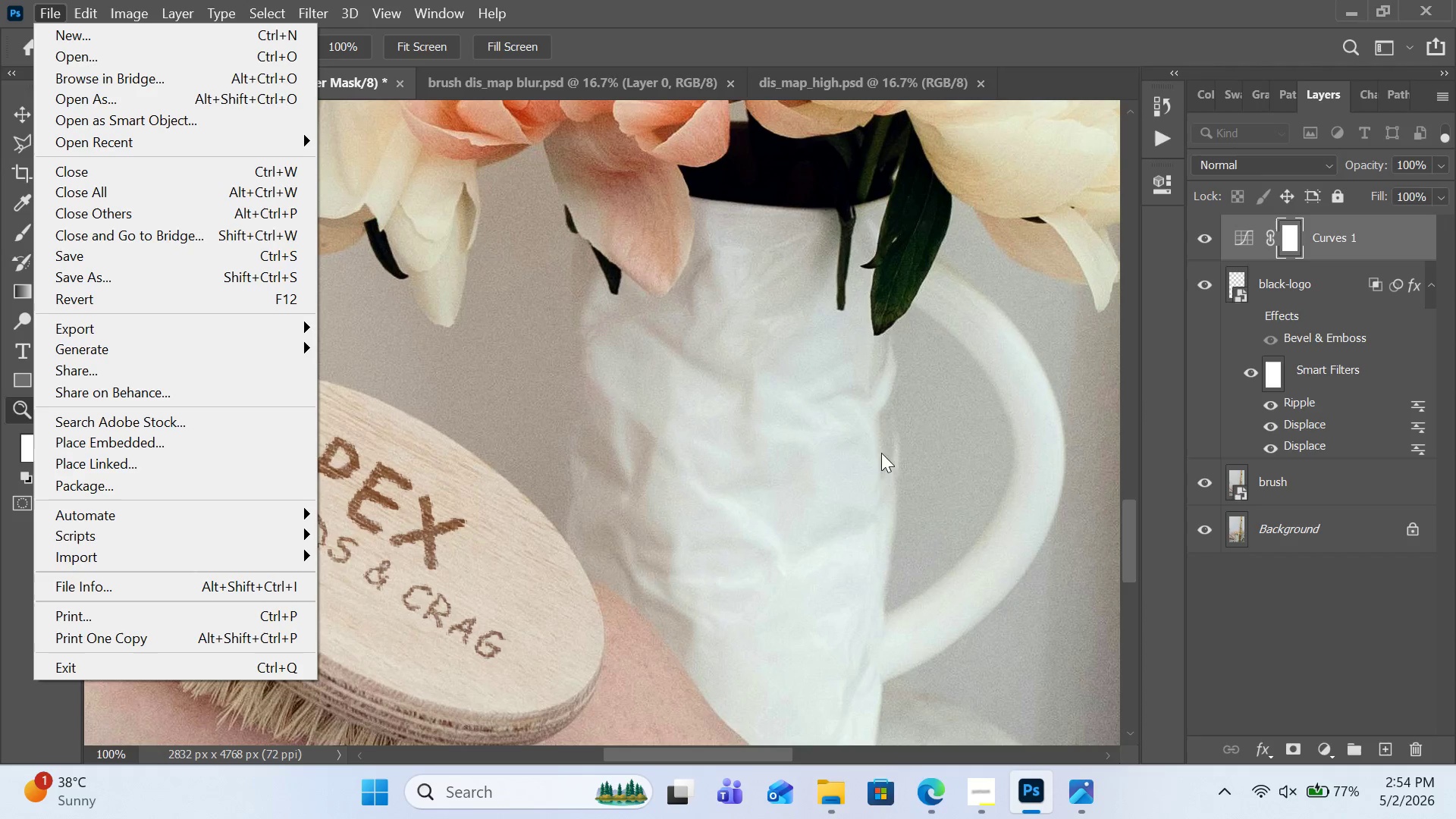 
double_click([1402, 620])
 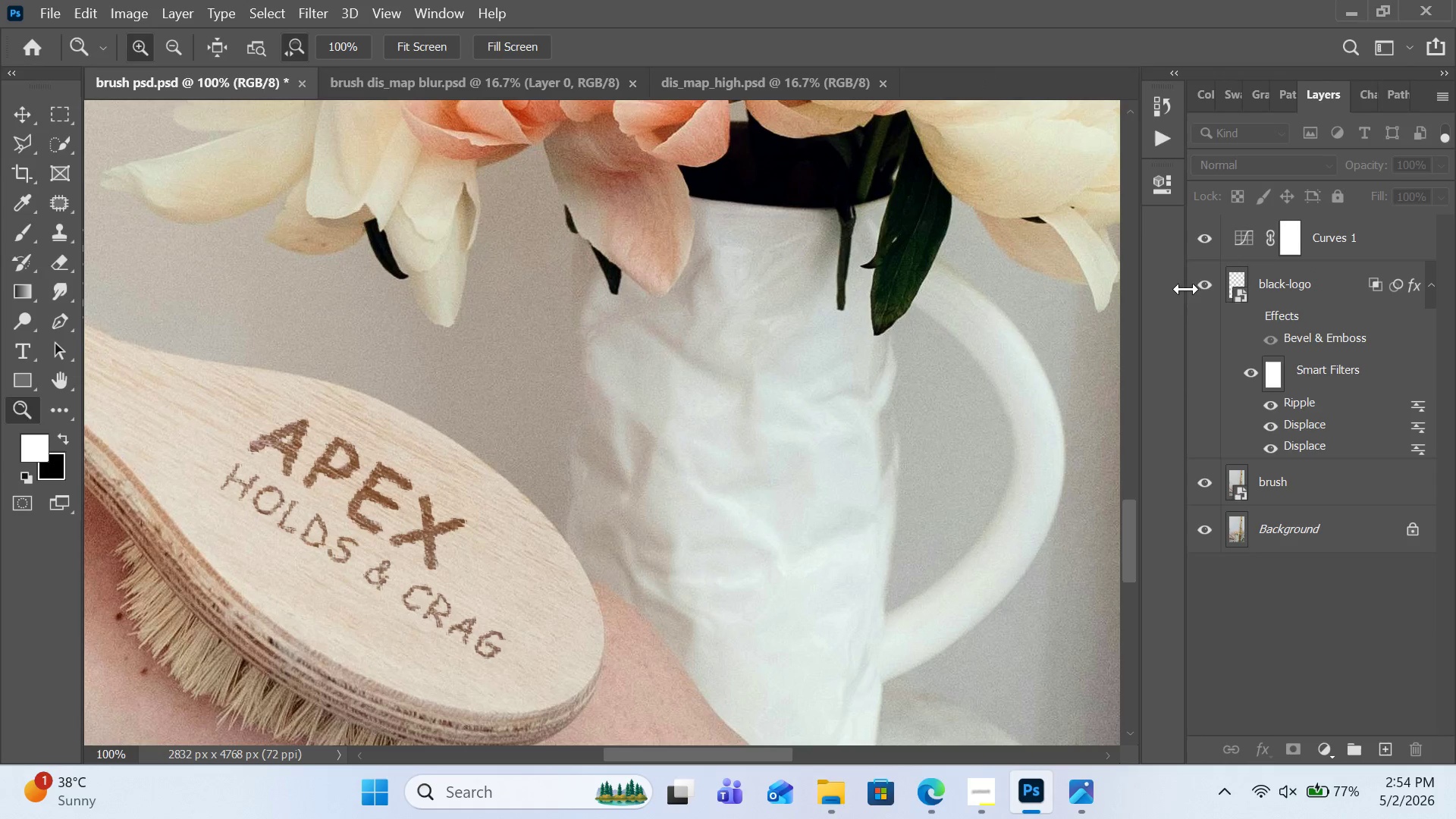 
left_click([1402, 620])
 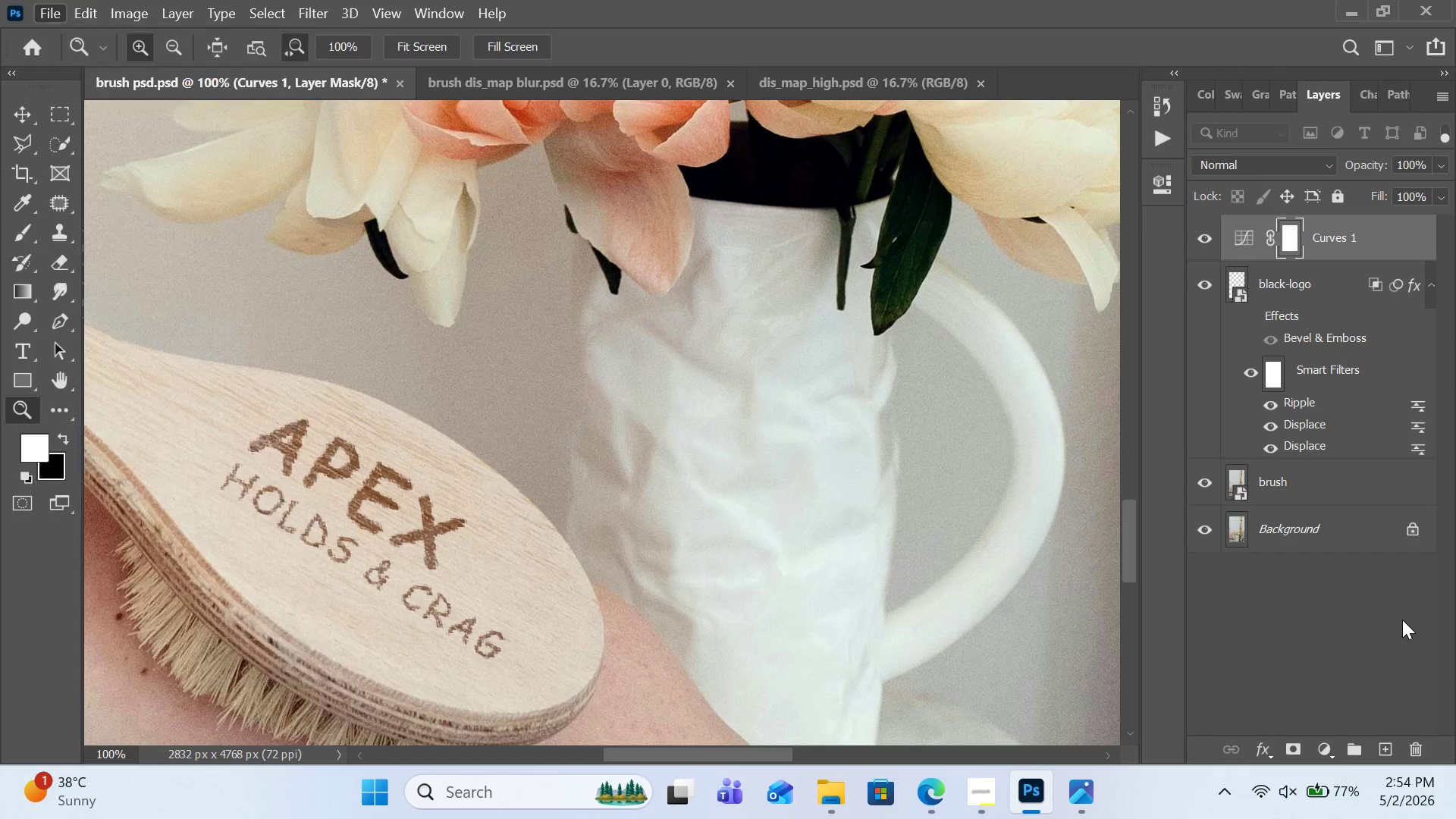 
triple_click([1402, 620])
 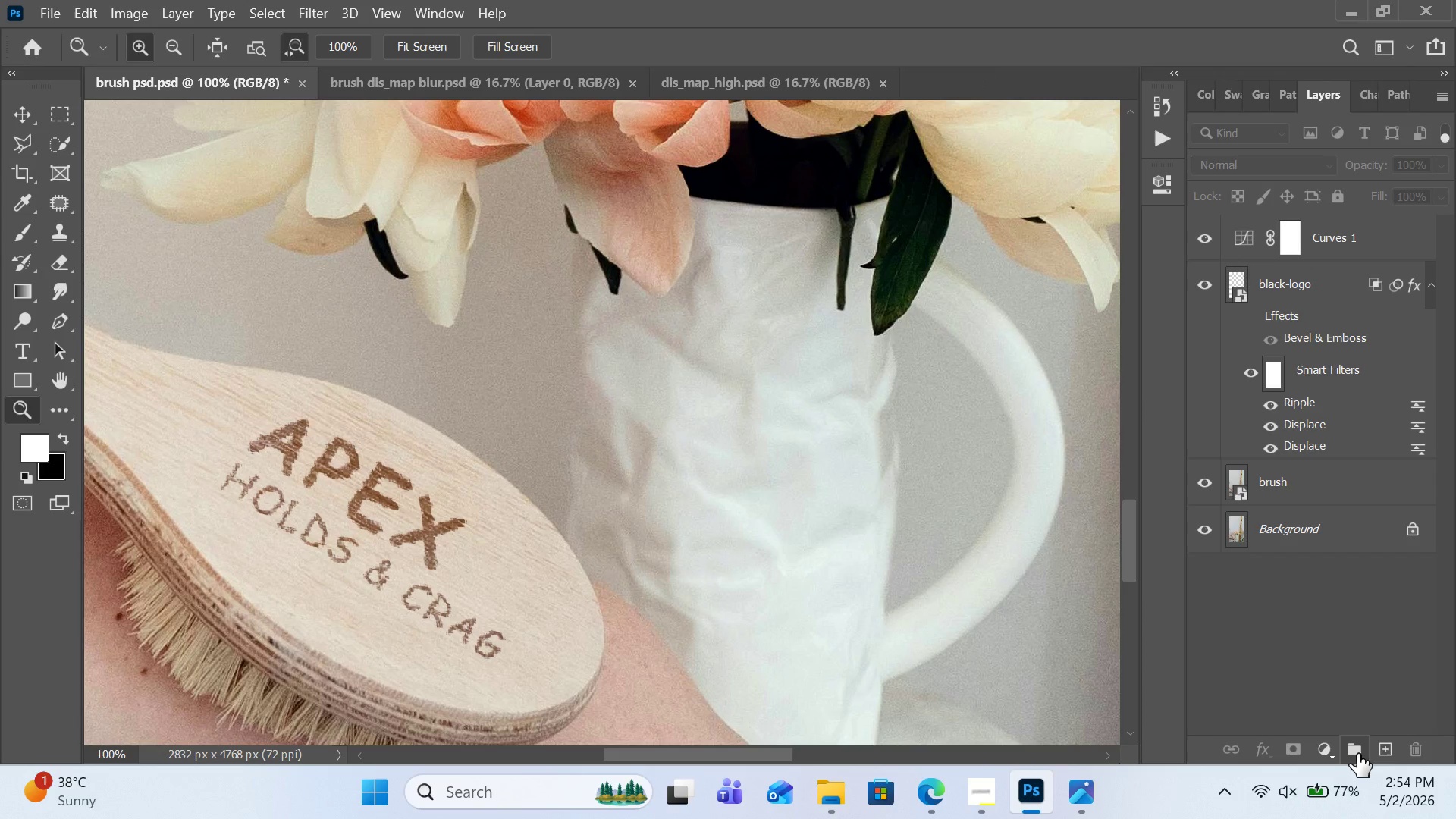 
double_click([1382, 752])
 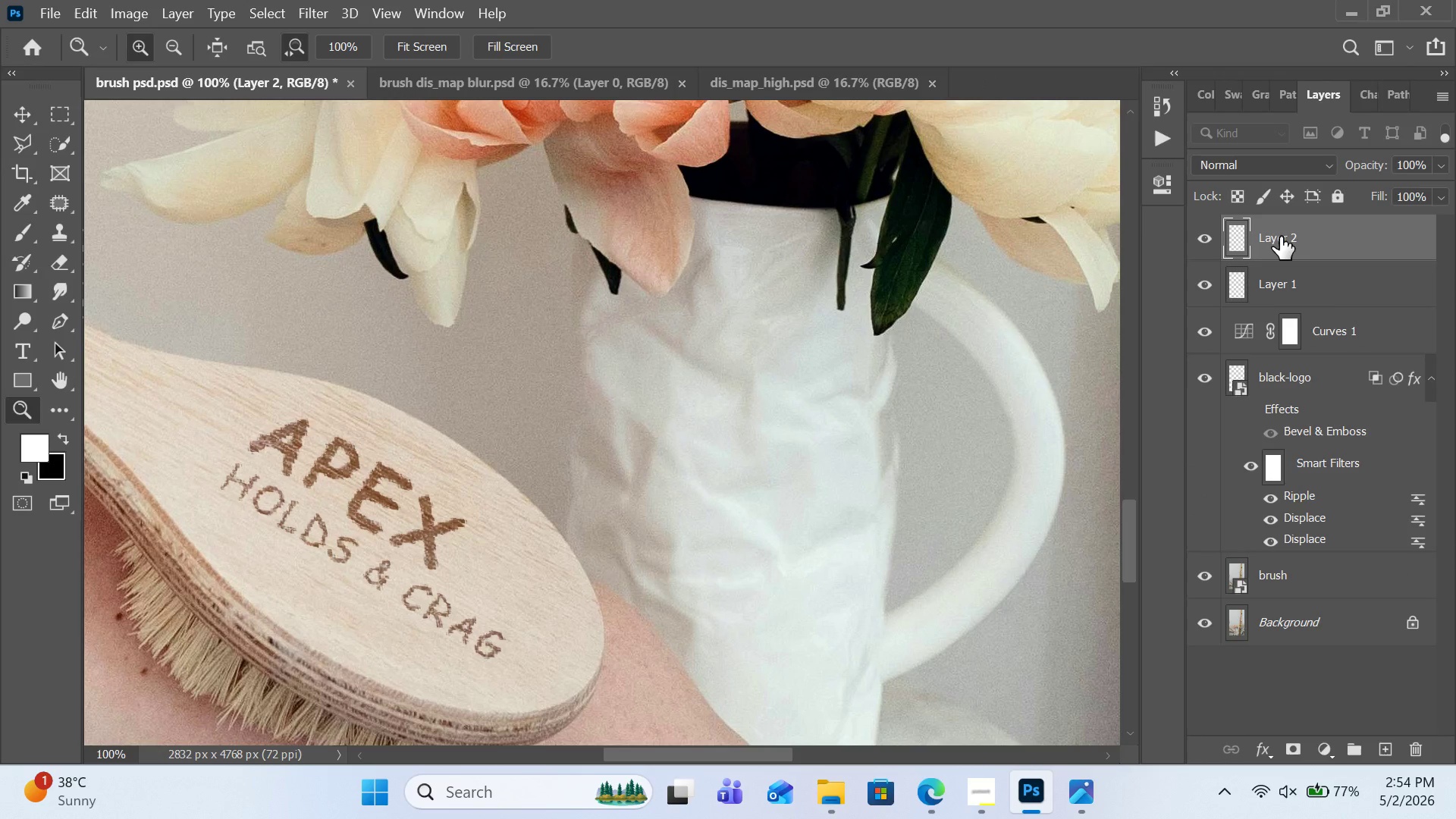 
key(Shift+Backspace)
 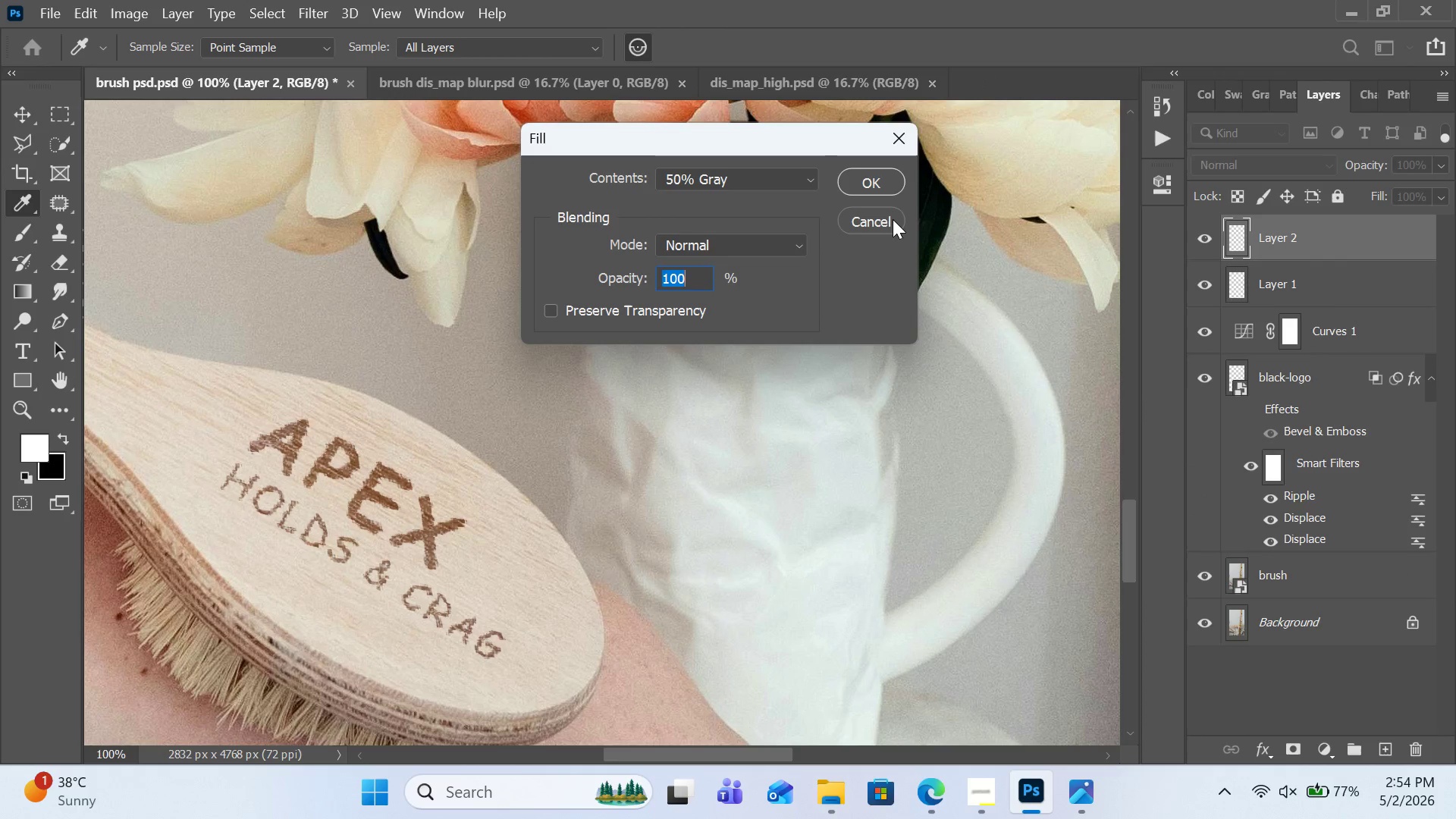 
left_click([886, 180])
 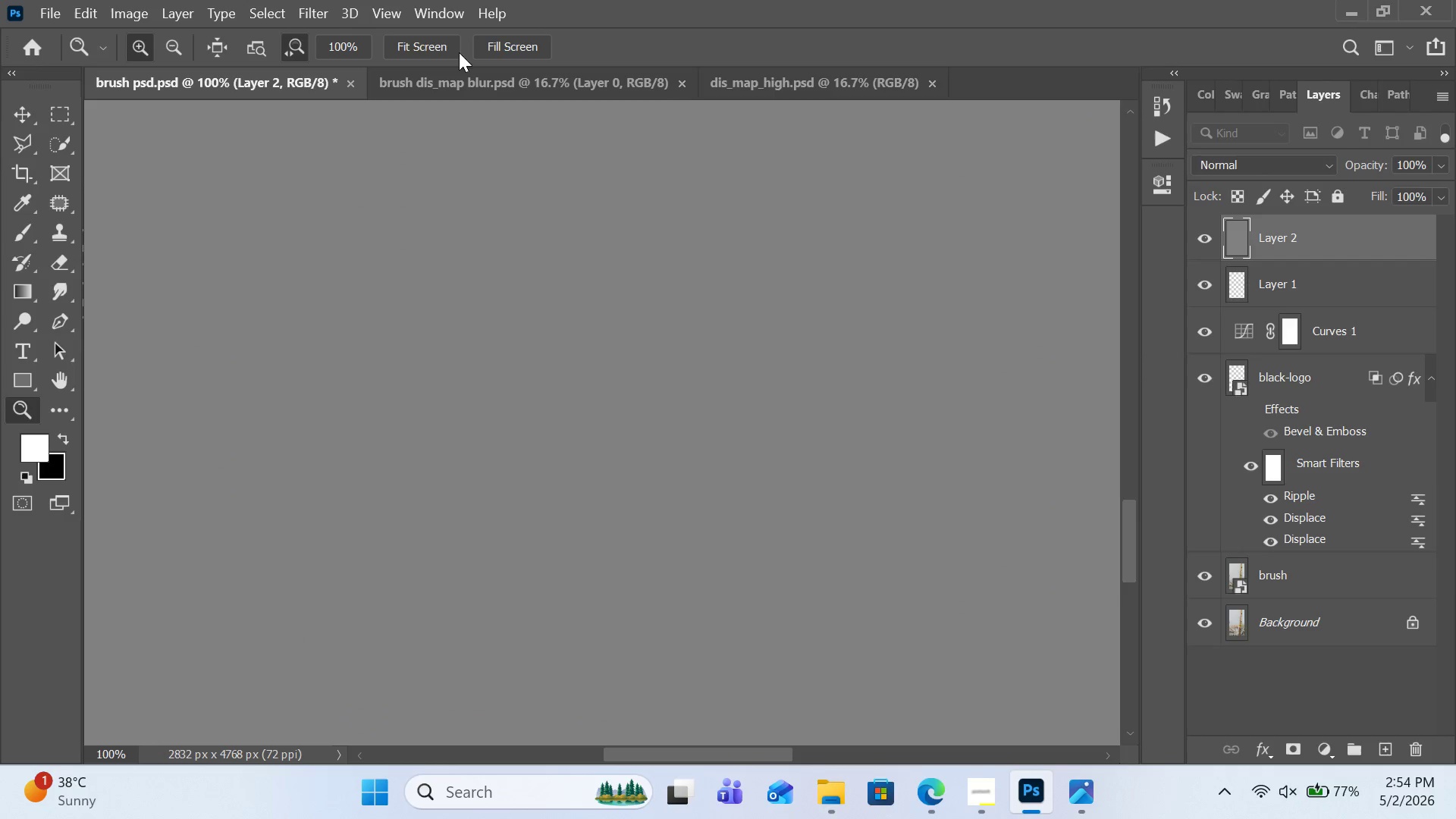 
left_click([315, 20])
 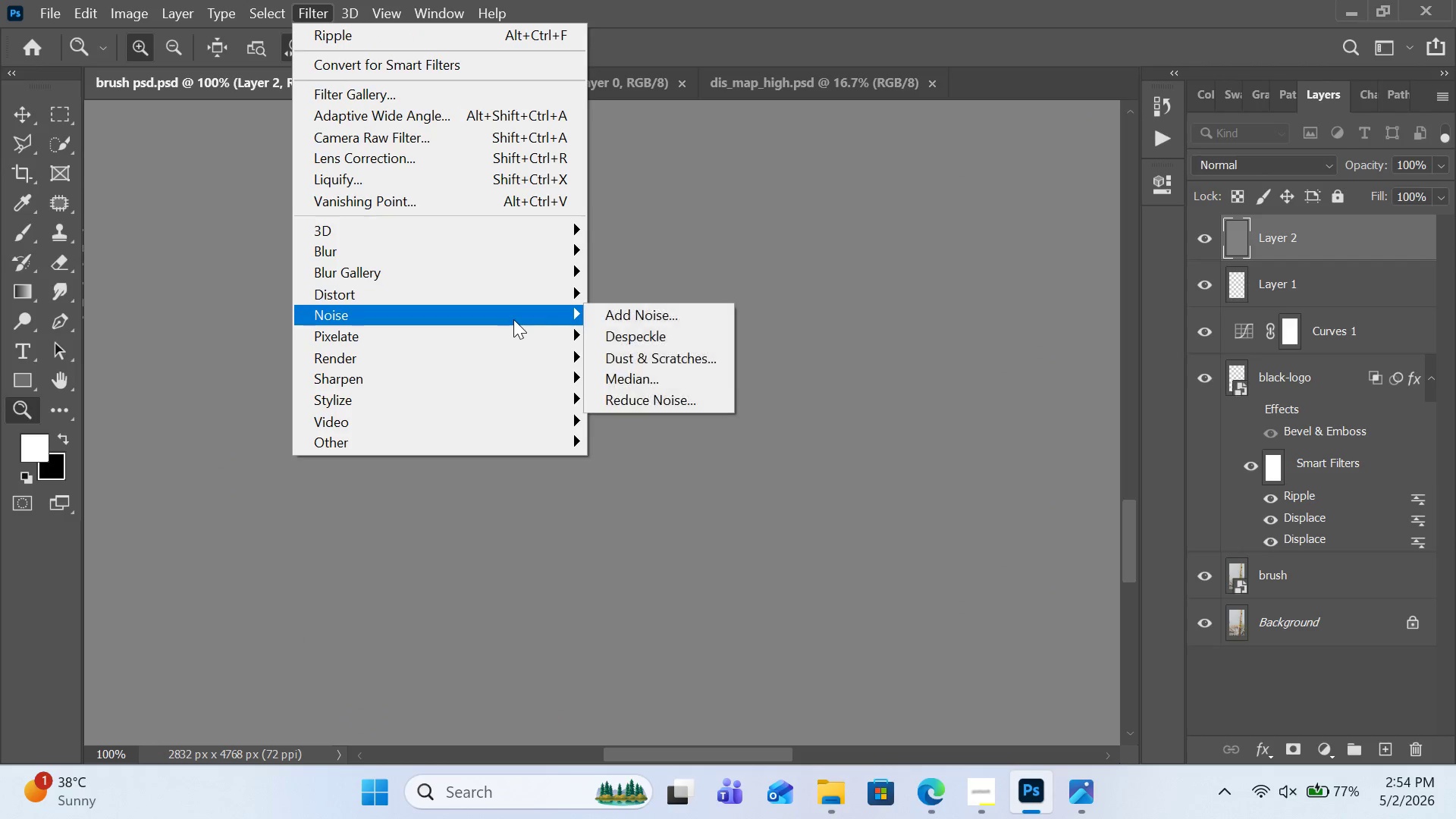 
left_click([647, 315])
 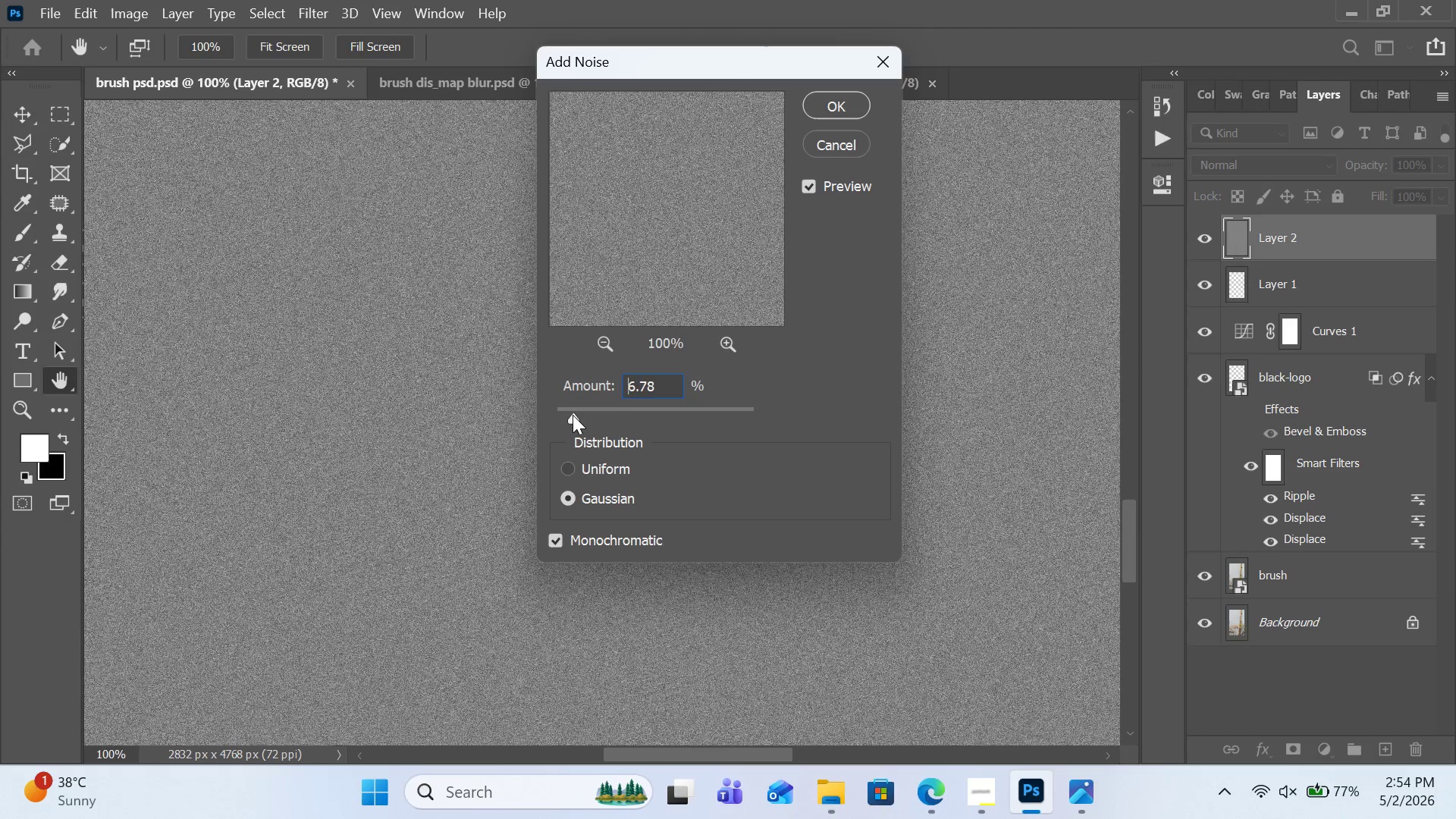 
double_click([569, 415])
 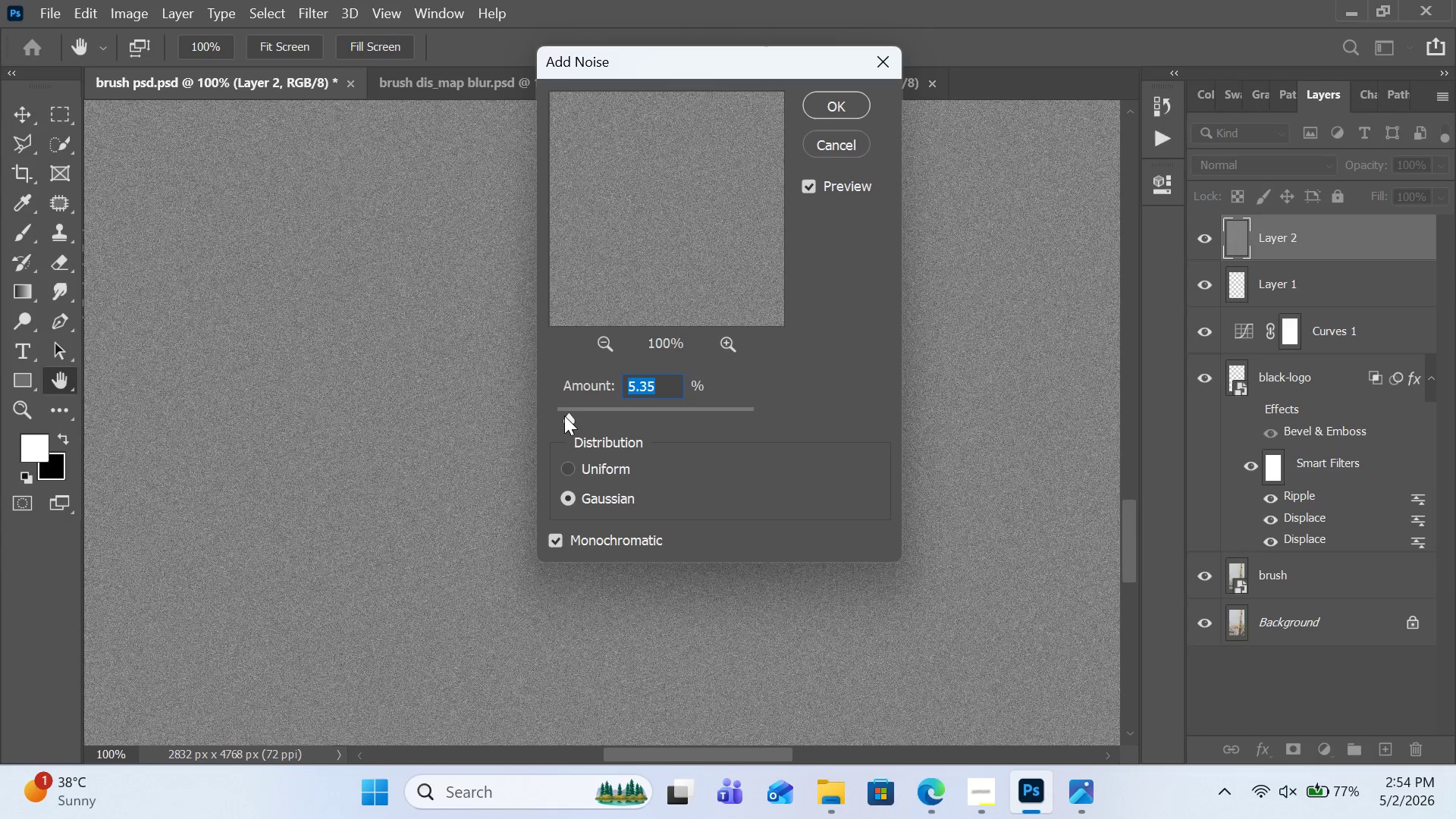 
left_click([564, 415])
 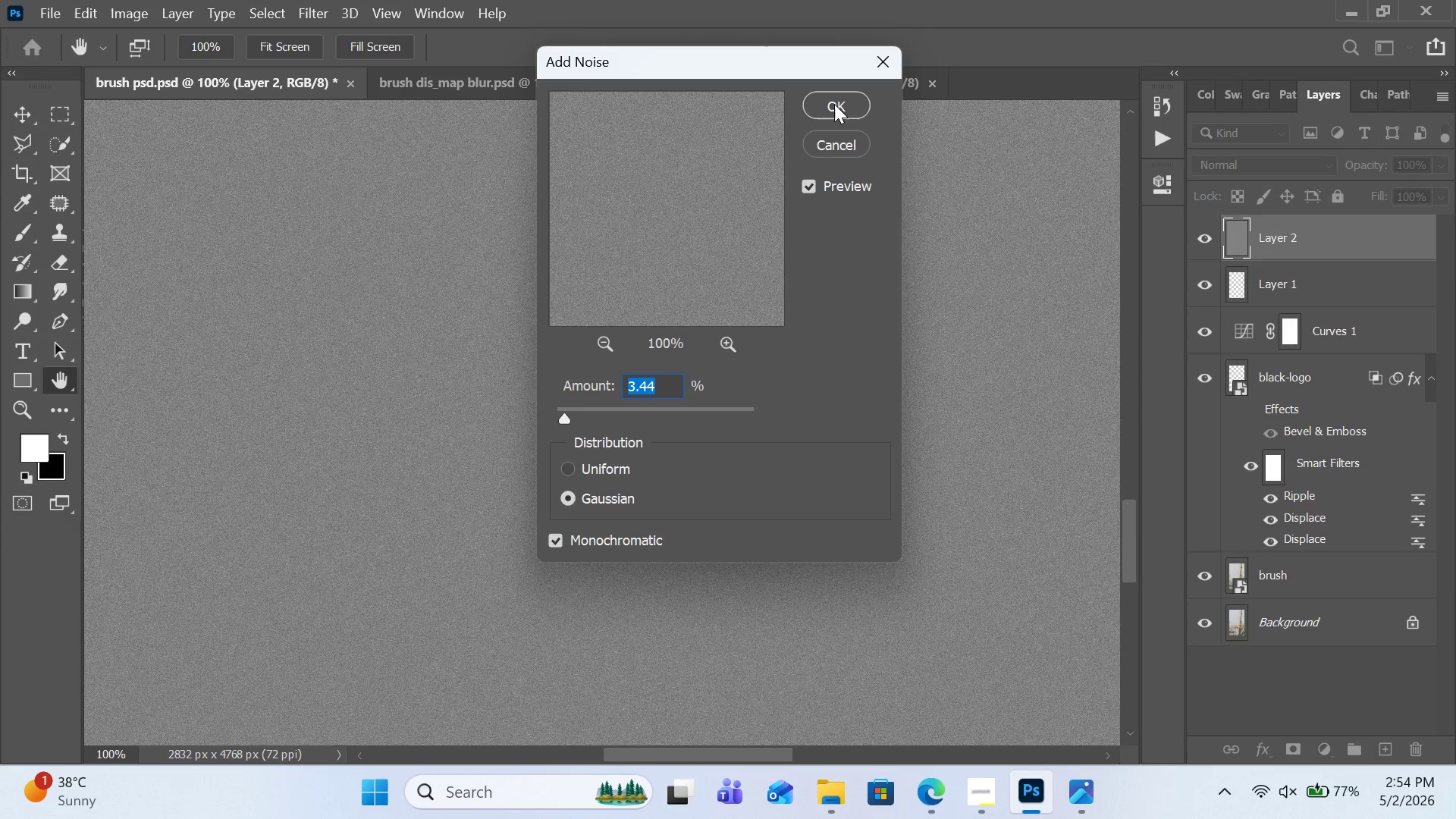 
left_click([834, 104])
 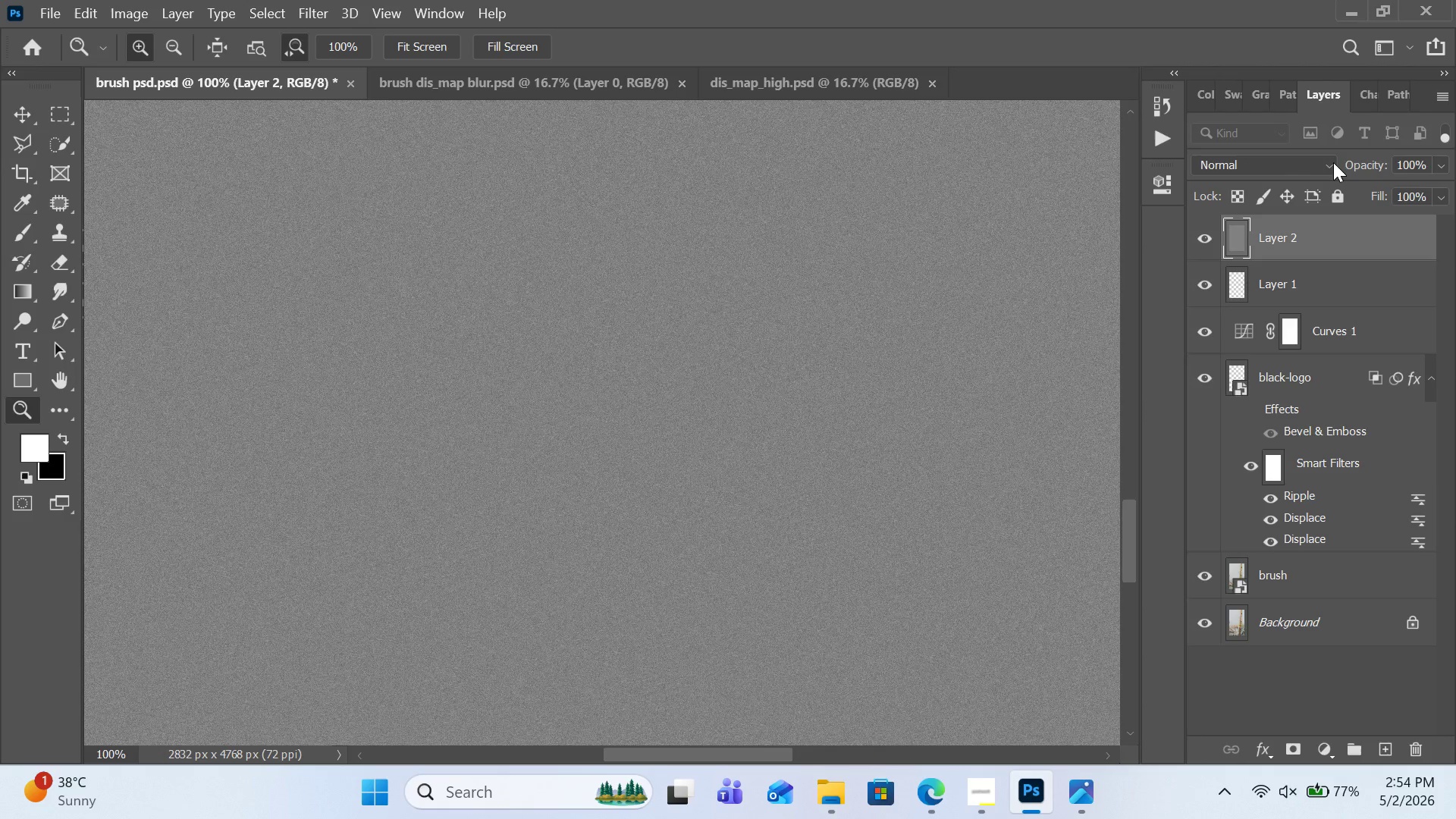 
left_click([1333, 162])
 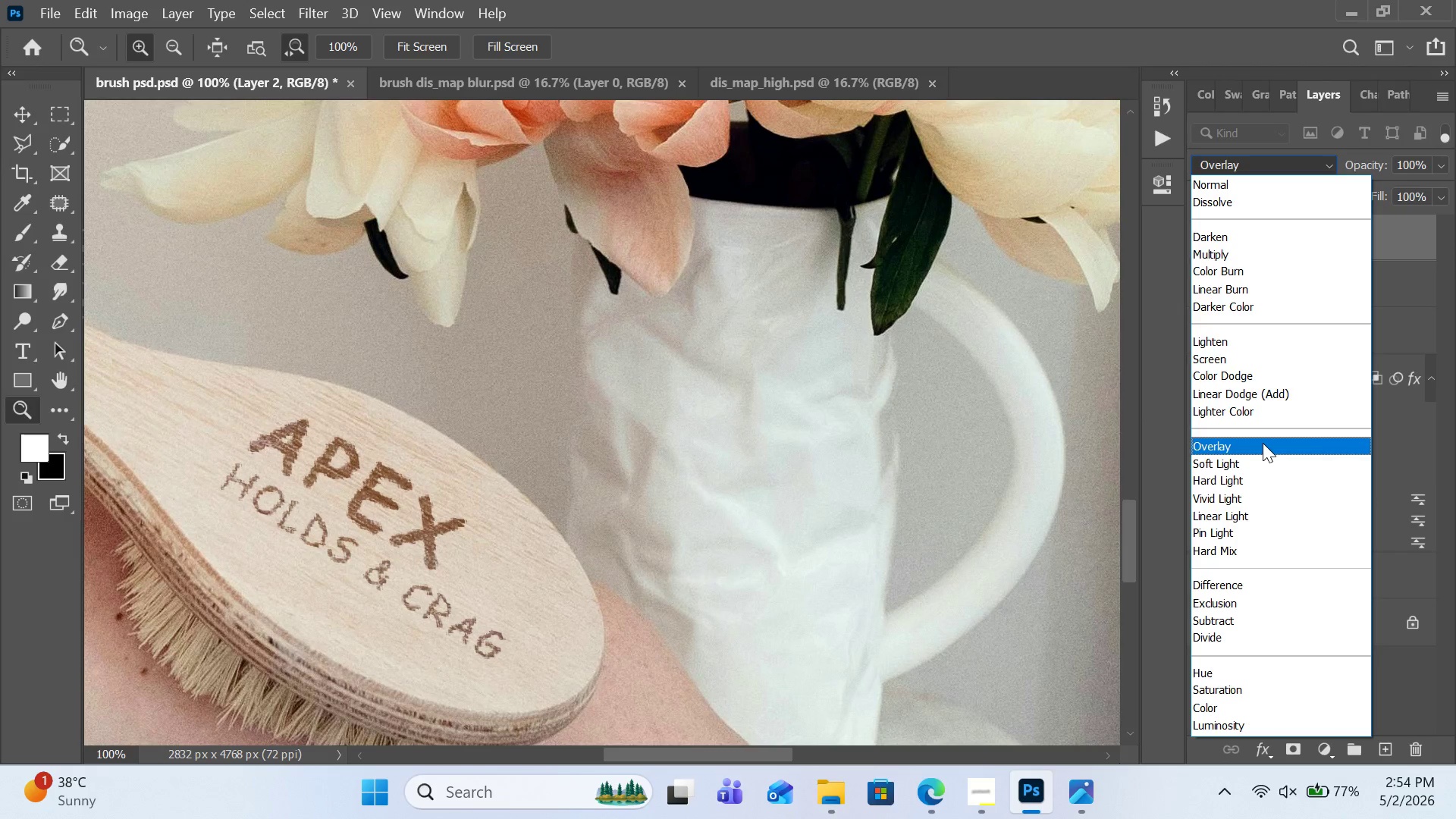 
left_click([1263, 443])
 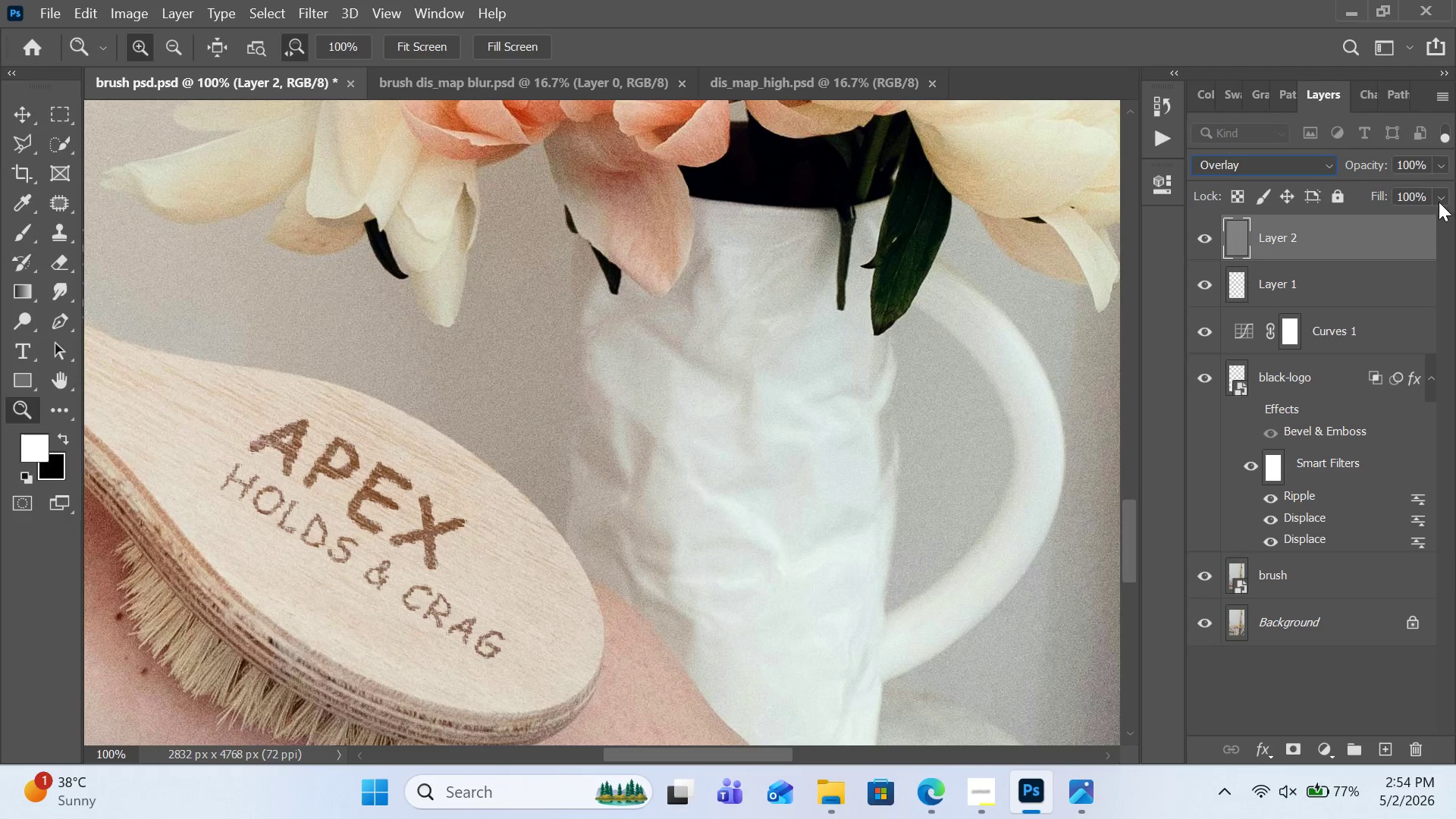 
left_click([1434, 168])
 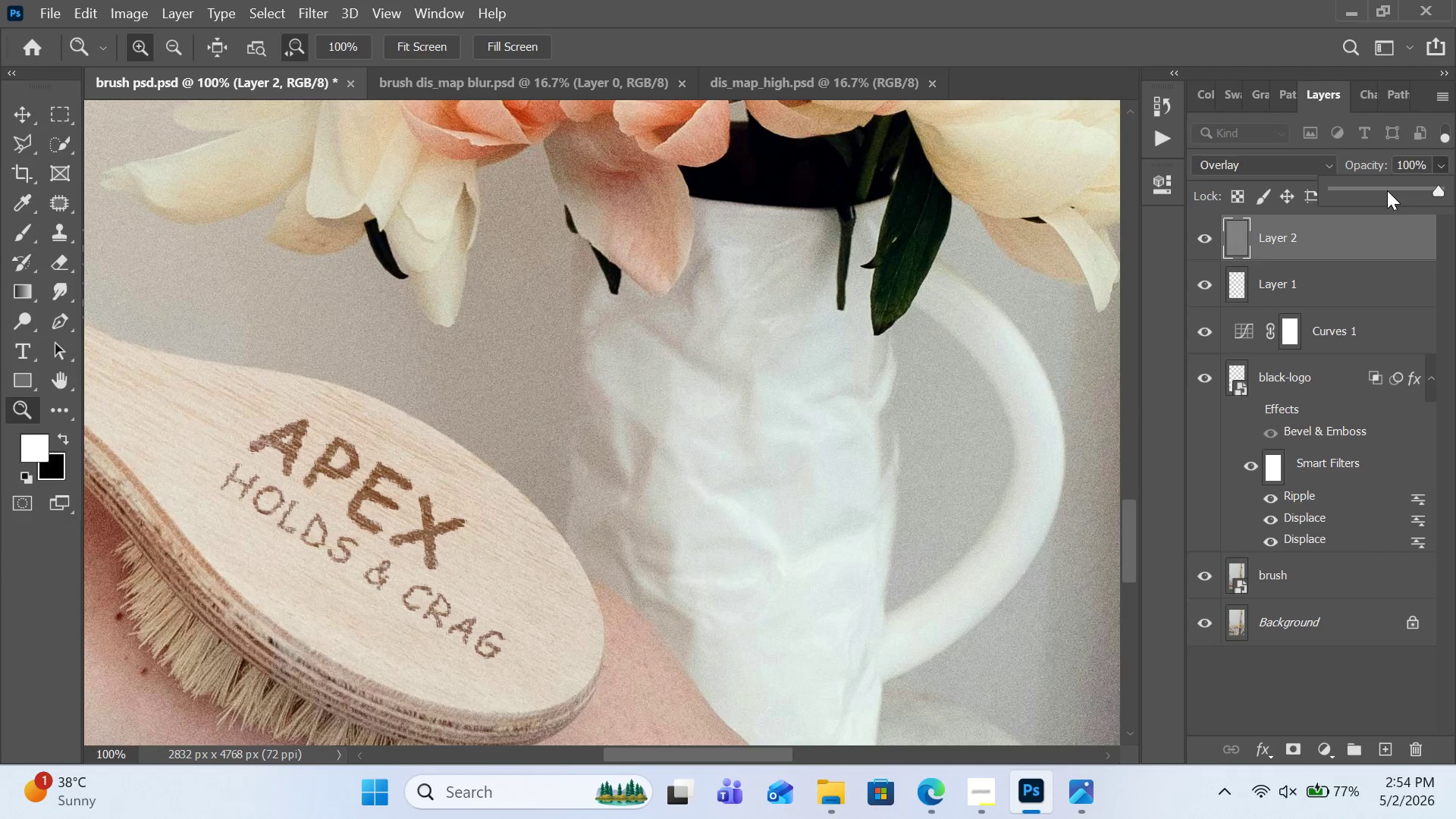 
double_click([1387, 190])
 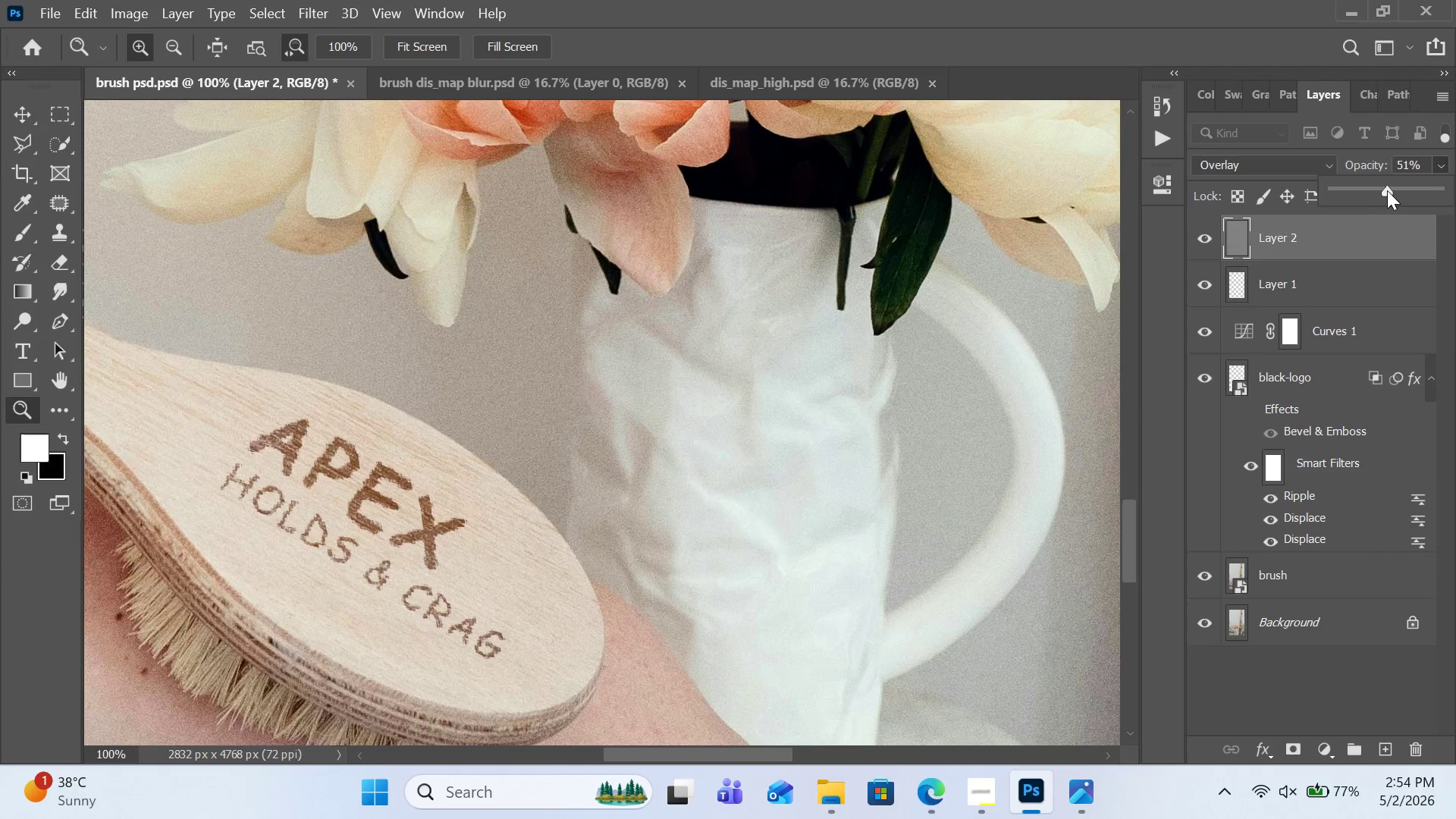 
triple_click([1387, 190])
 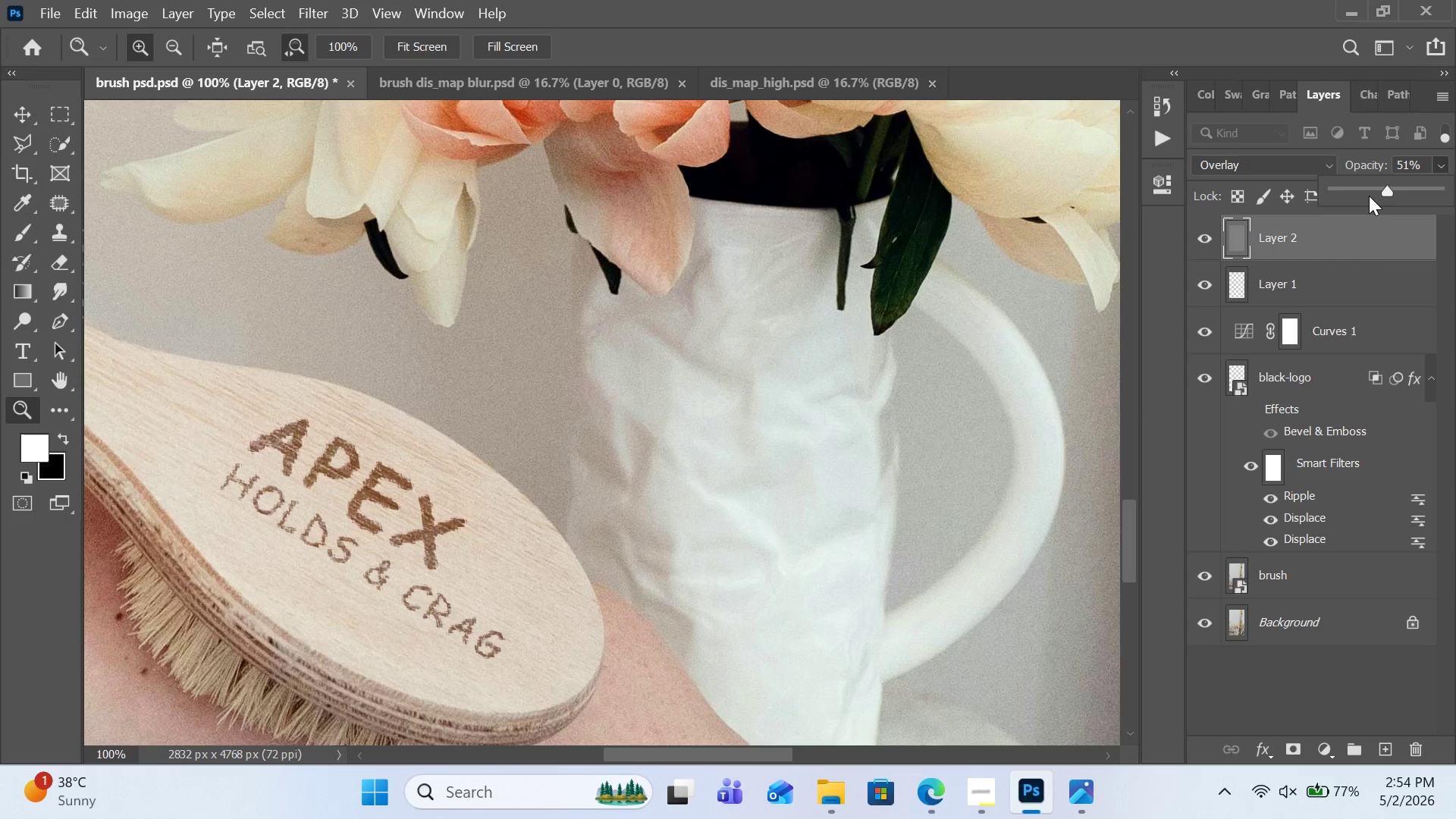 
left_click([1369, 194])
 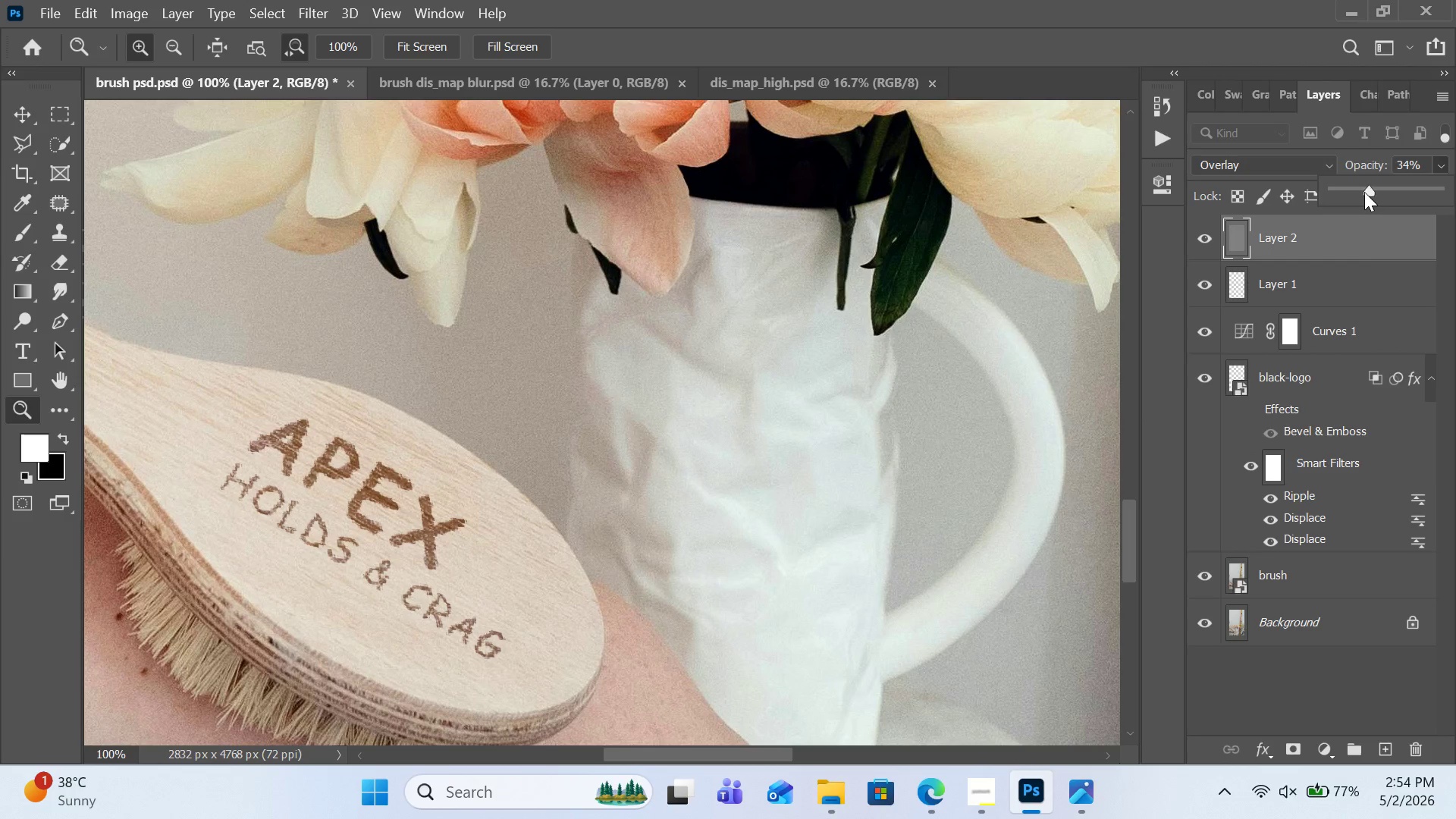 
left_click([1364, 192])
 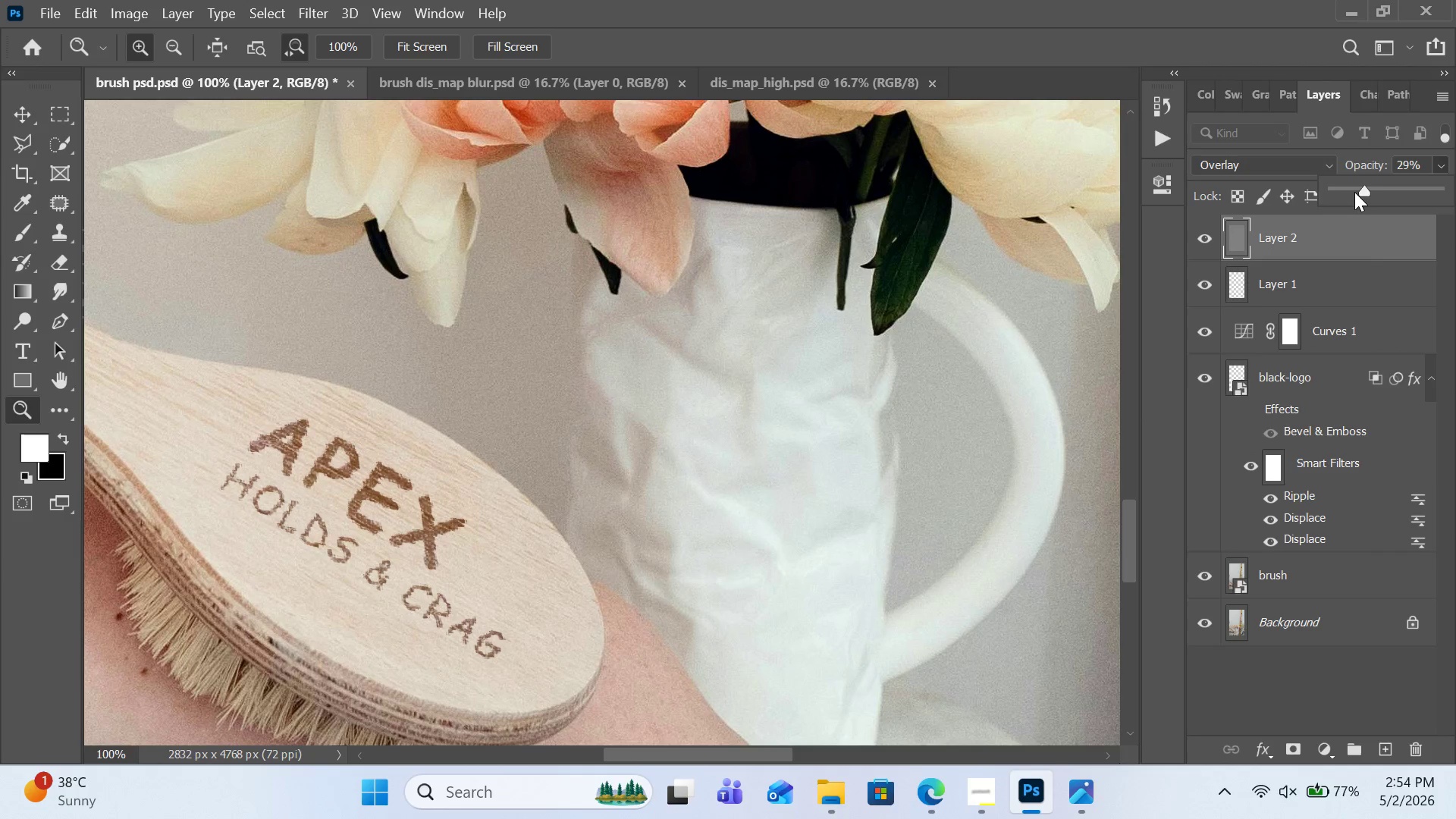 
left_click([1354, 192])
 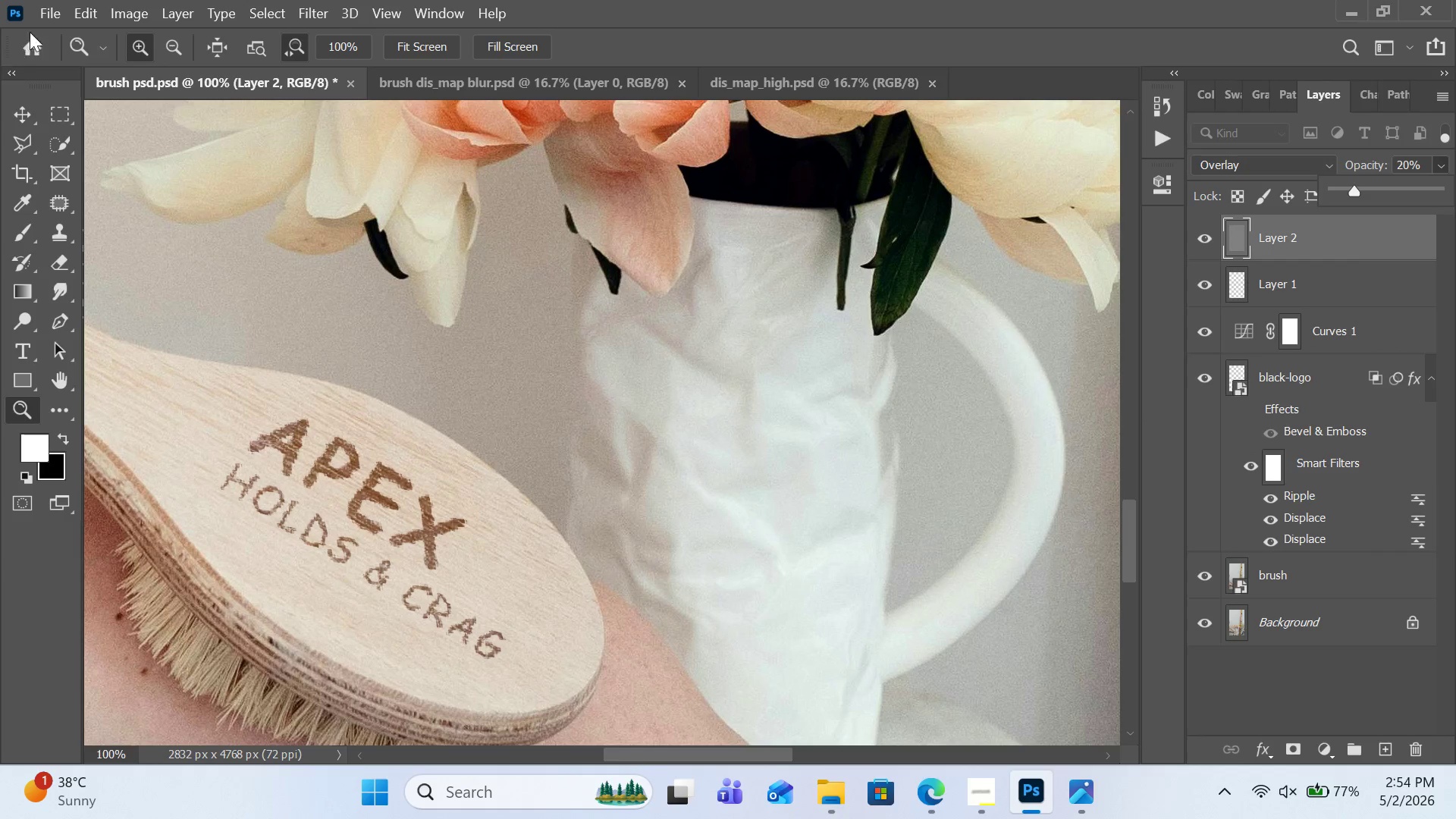 
left_click([61, 17])
 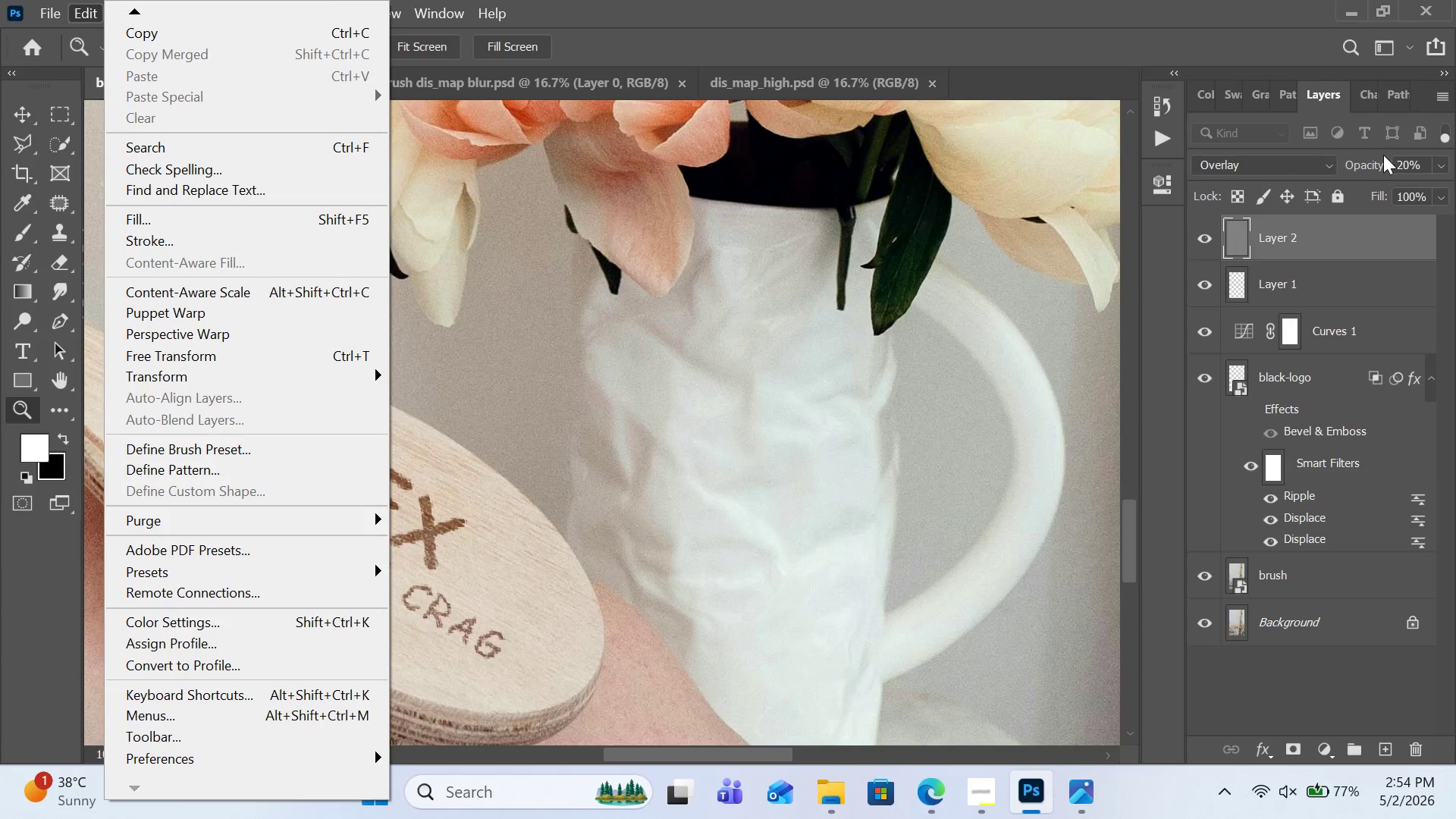 
double_click([1421, 156])
 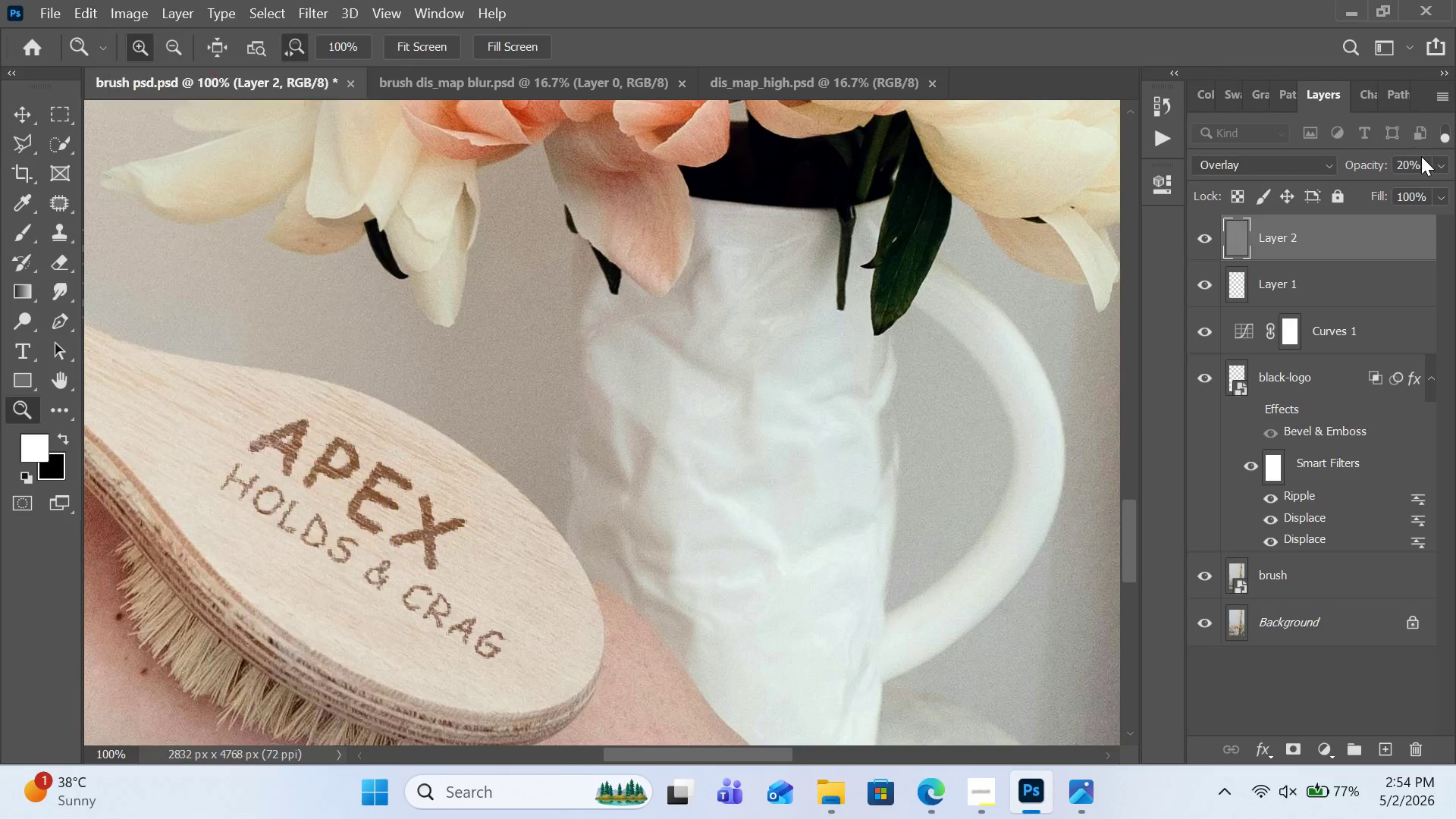 
triple_click([1421, 156])
 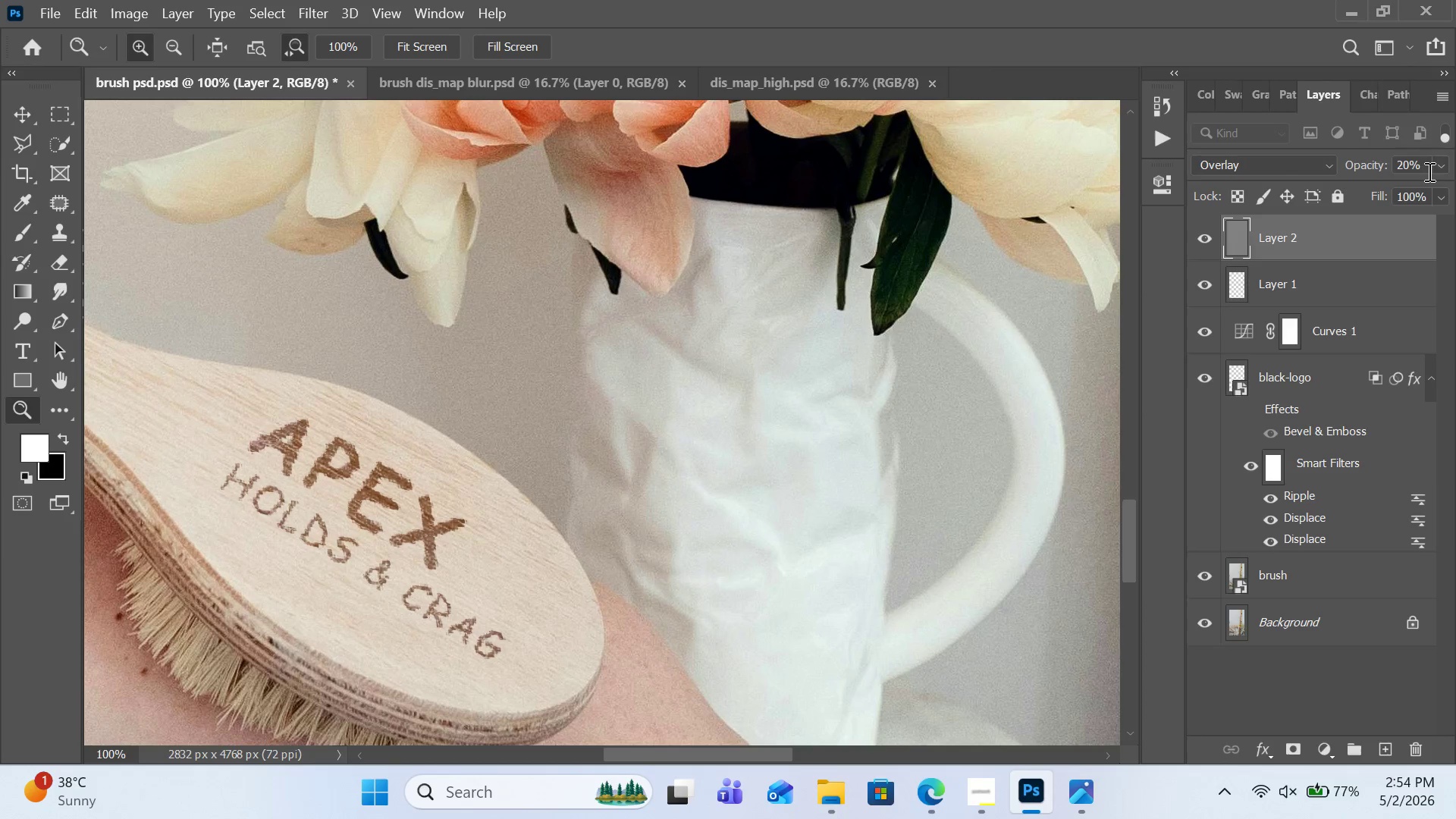 
triple_click([1428, 171])
 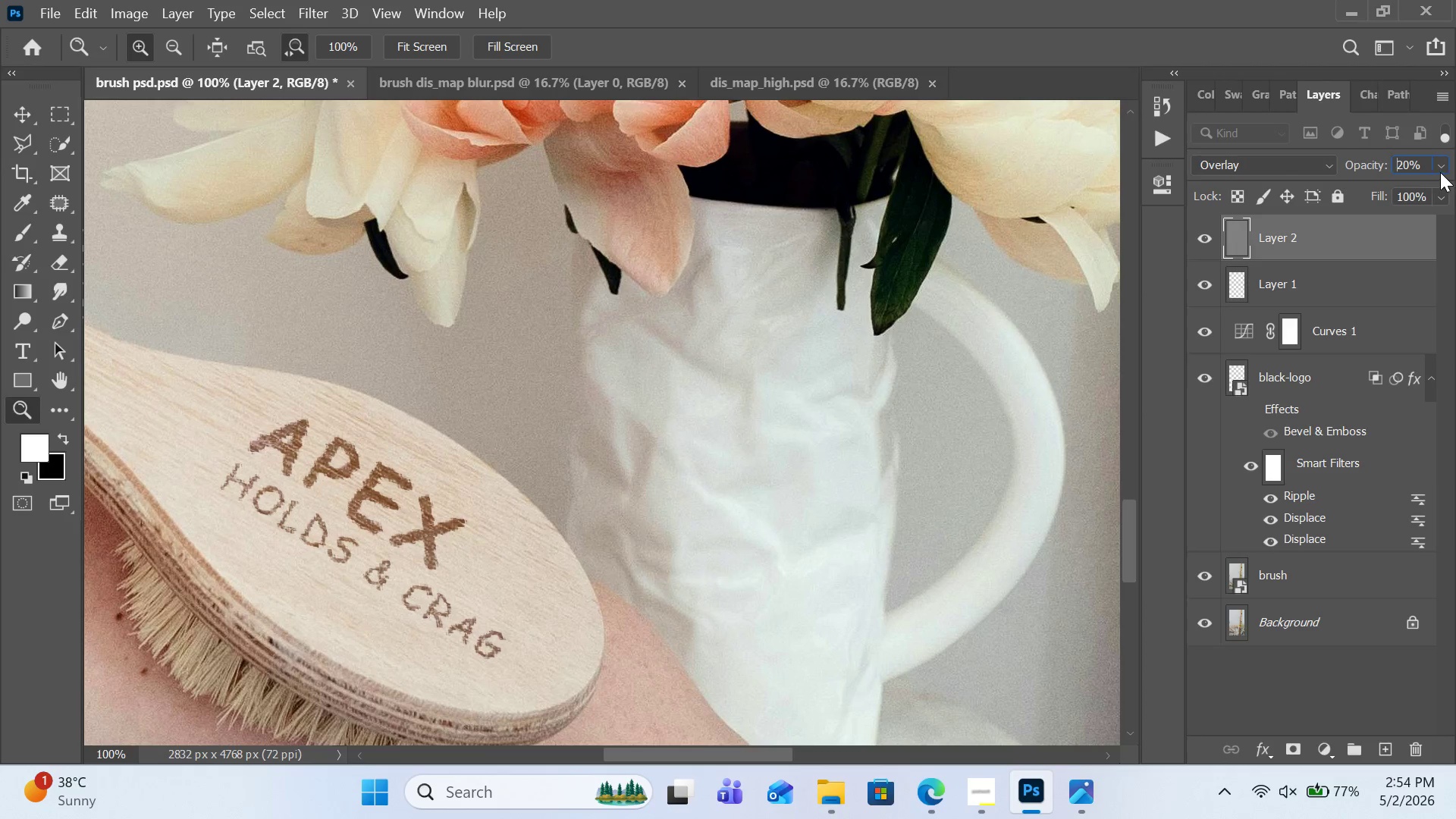 
triple_click([1440, 172])
 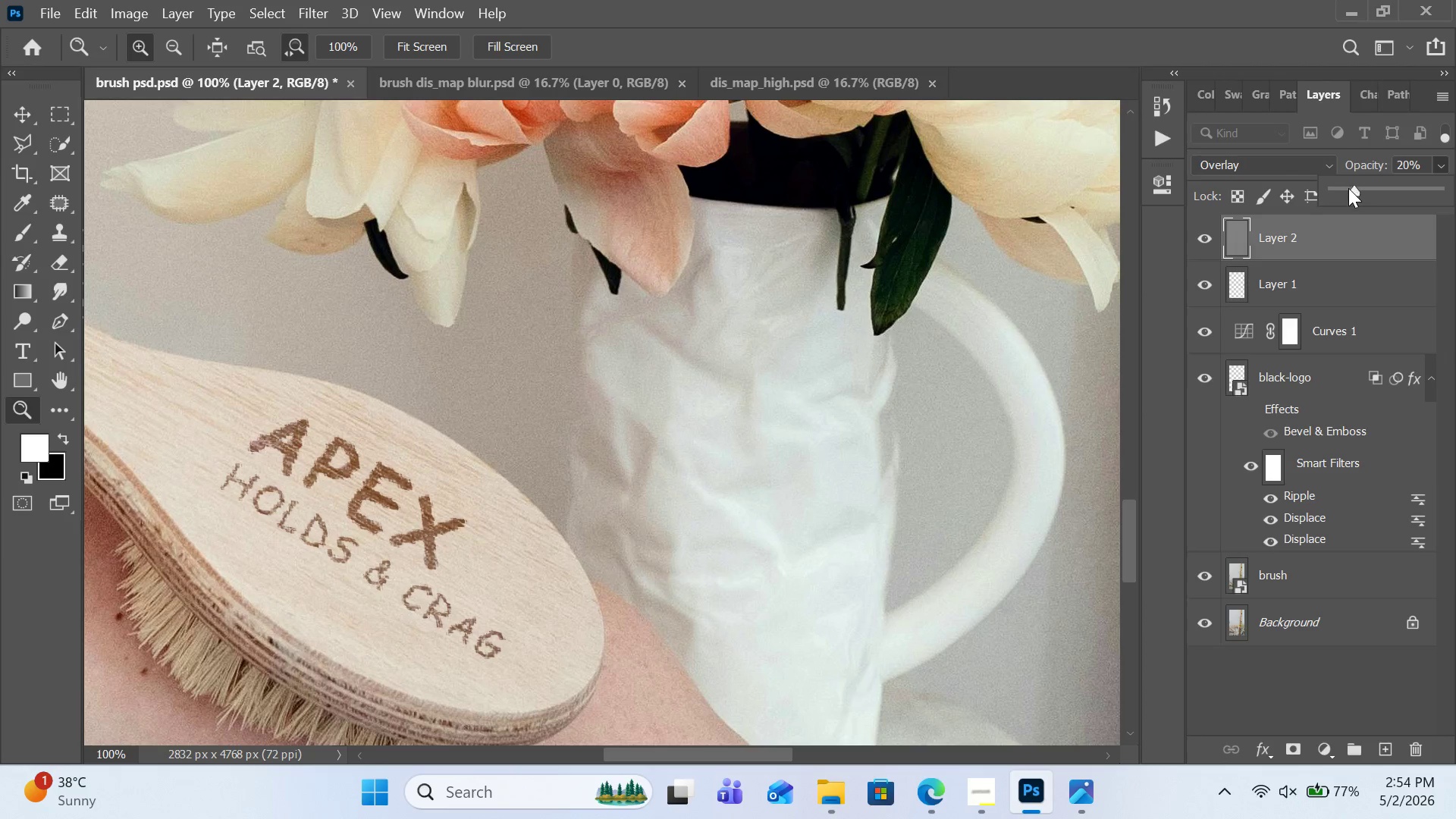 
left_click([1348, 188])
 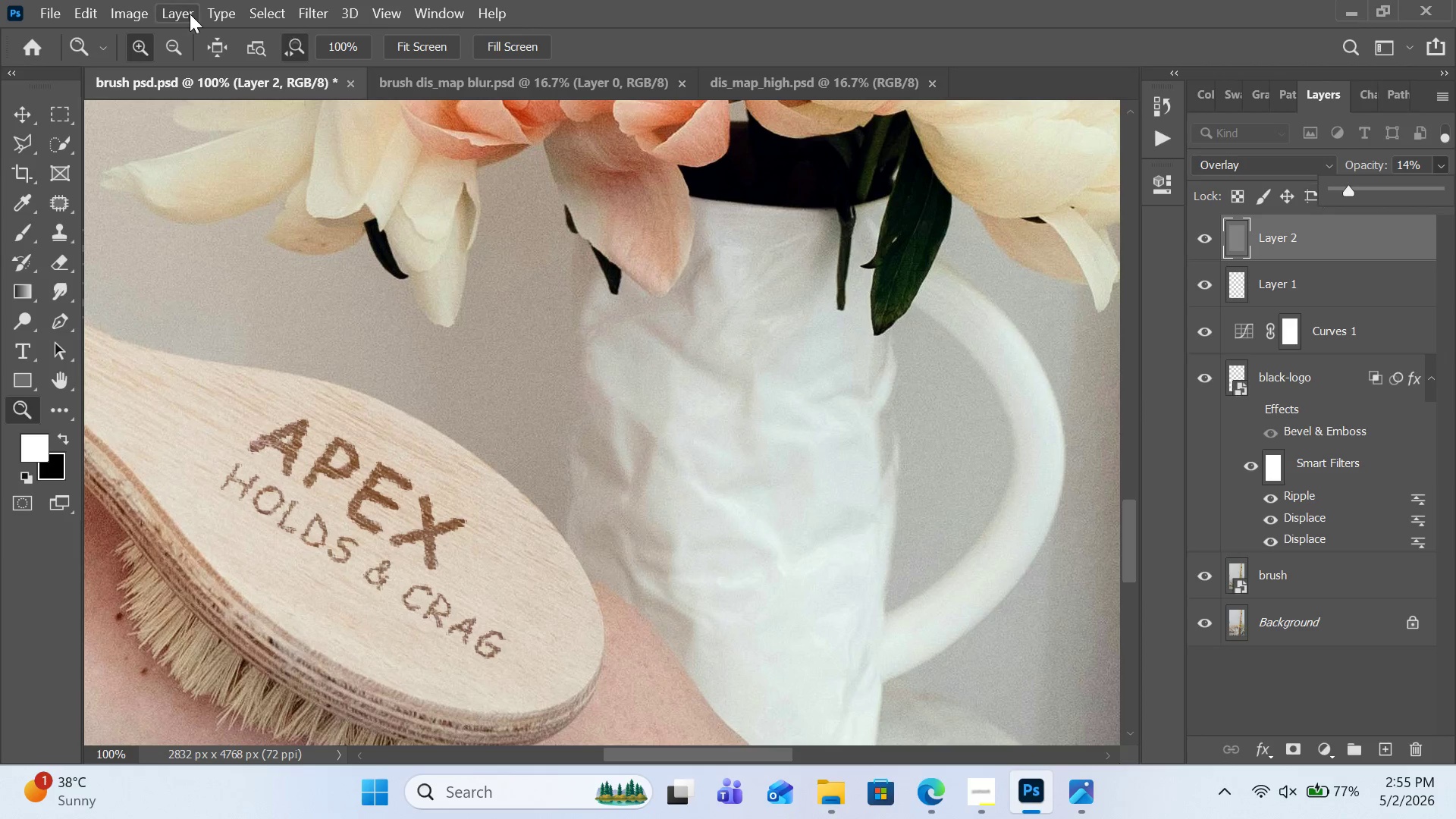 
left_click([312, 9])
 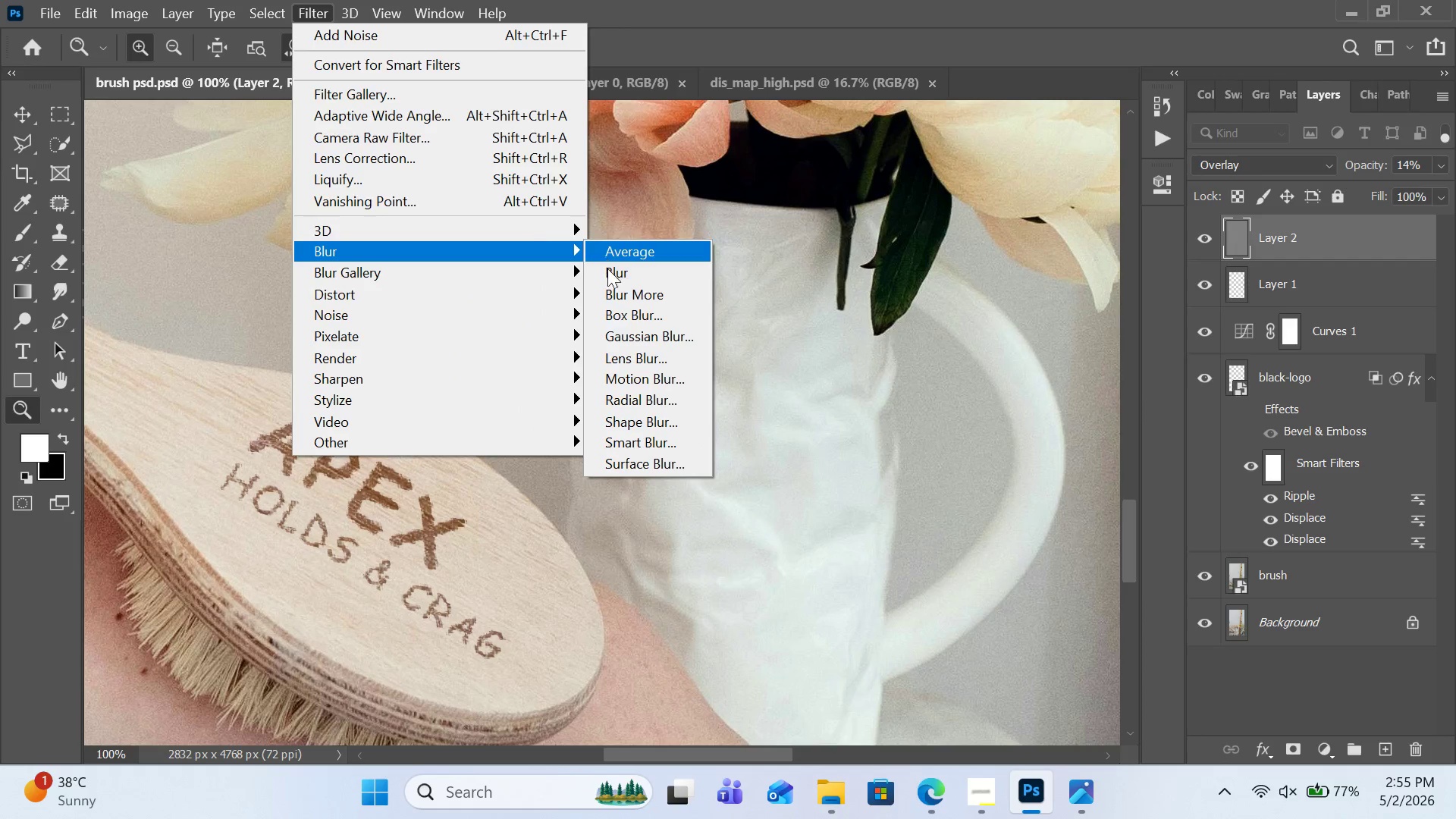 
left_click([632, 344])
 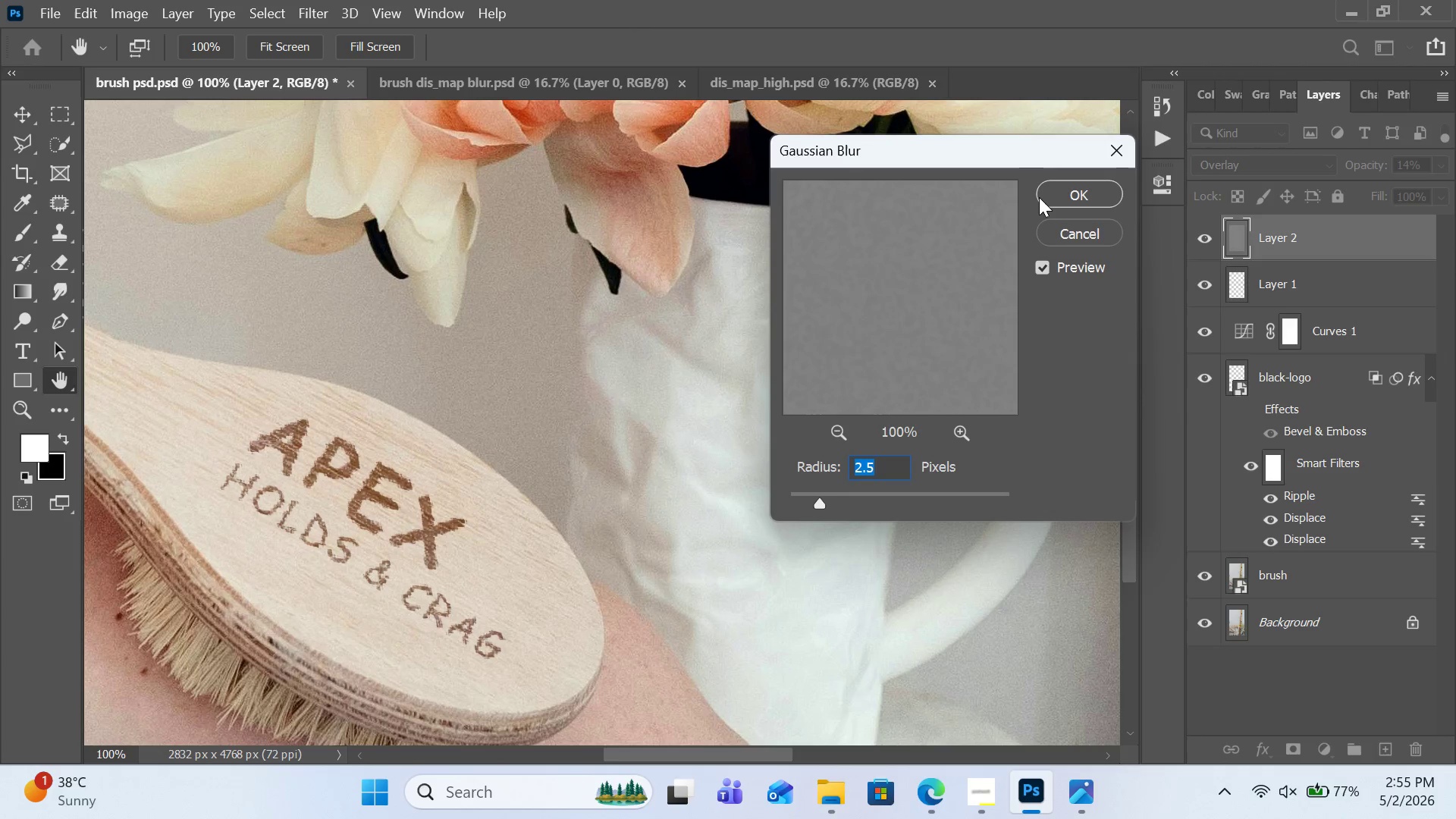 
left_click([1043, 197])
 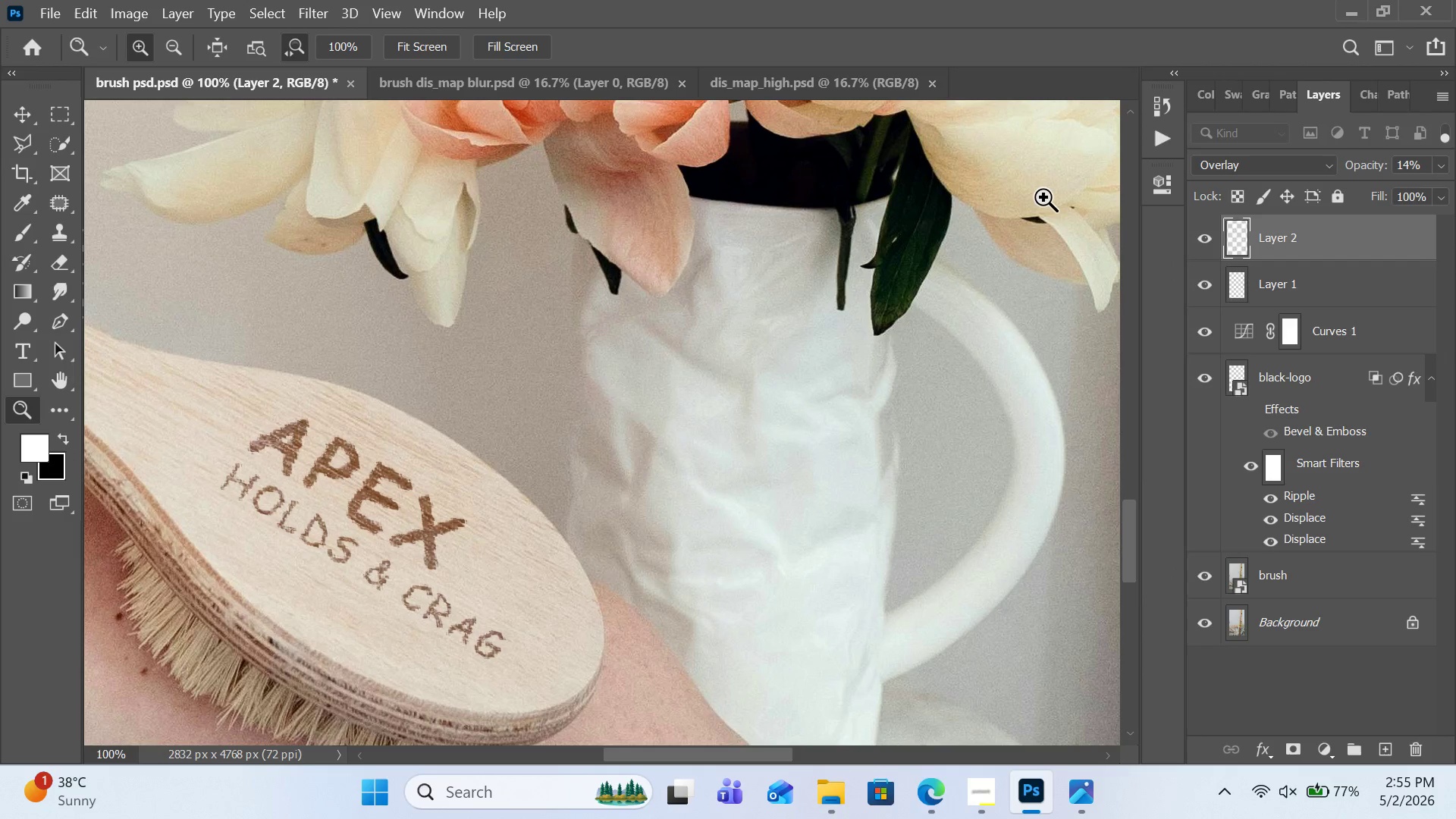 
wait(8.27)
 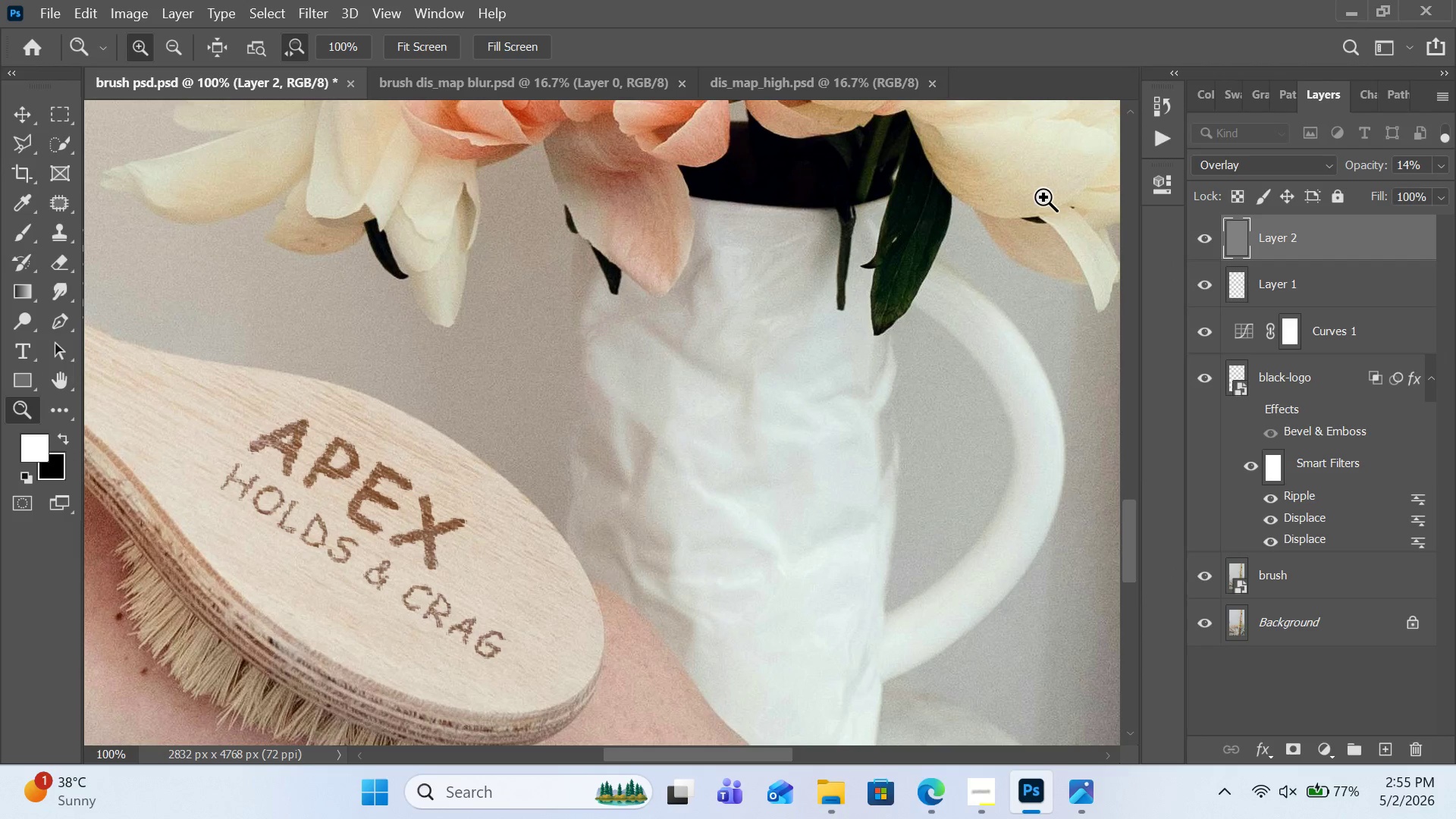 
key(Control+0)
 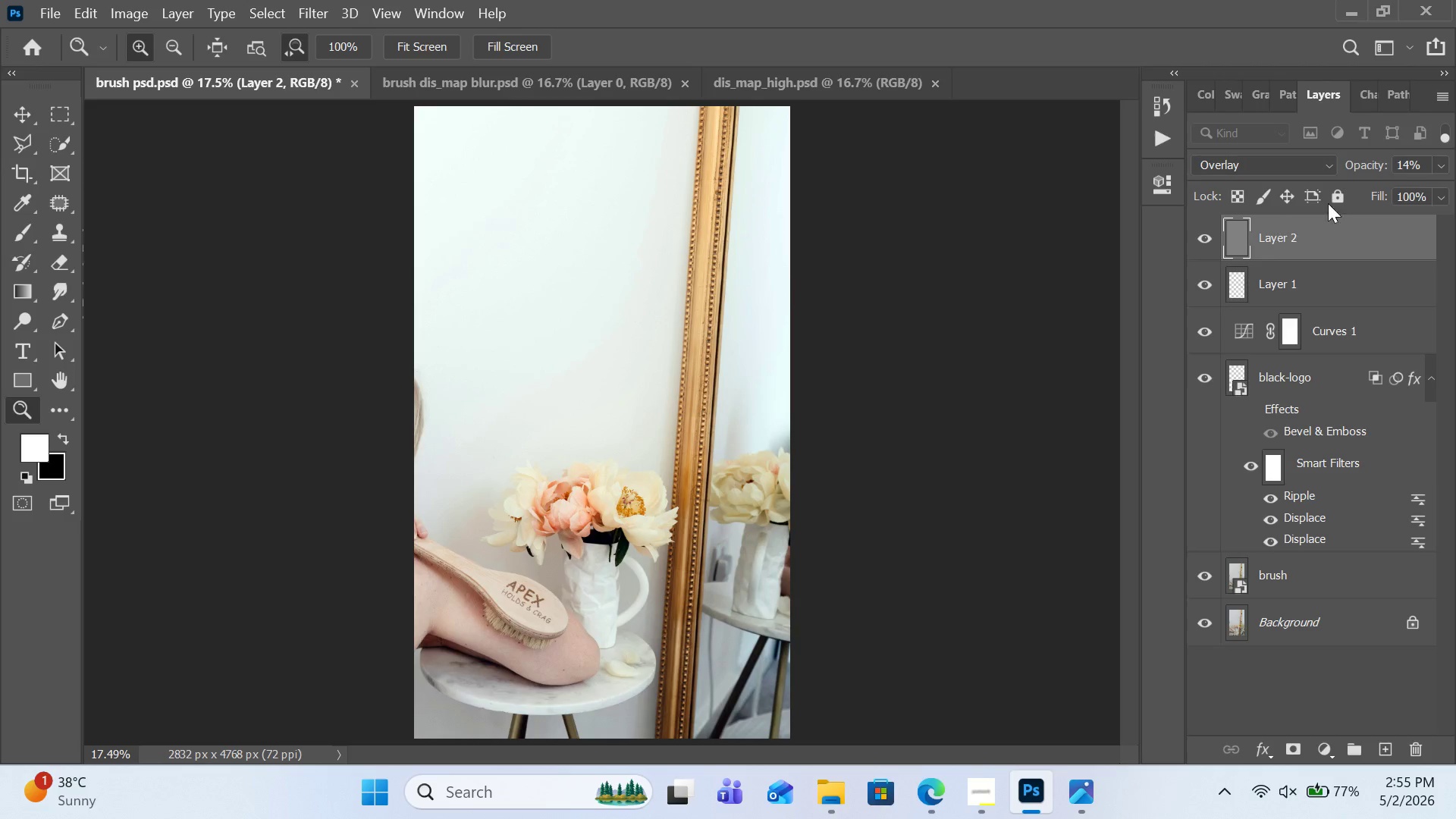 
double_click([1422, 748])
 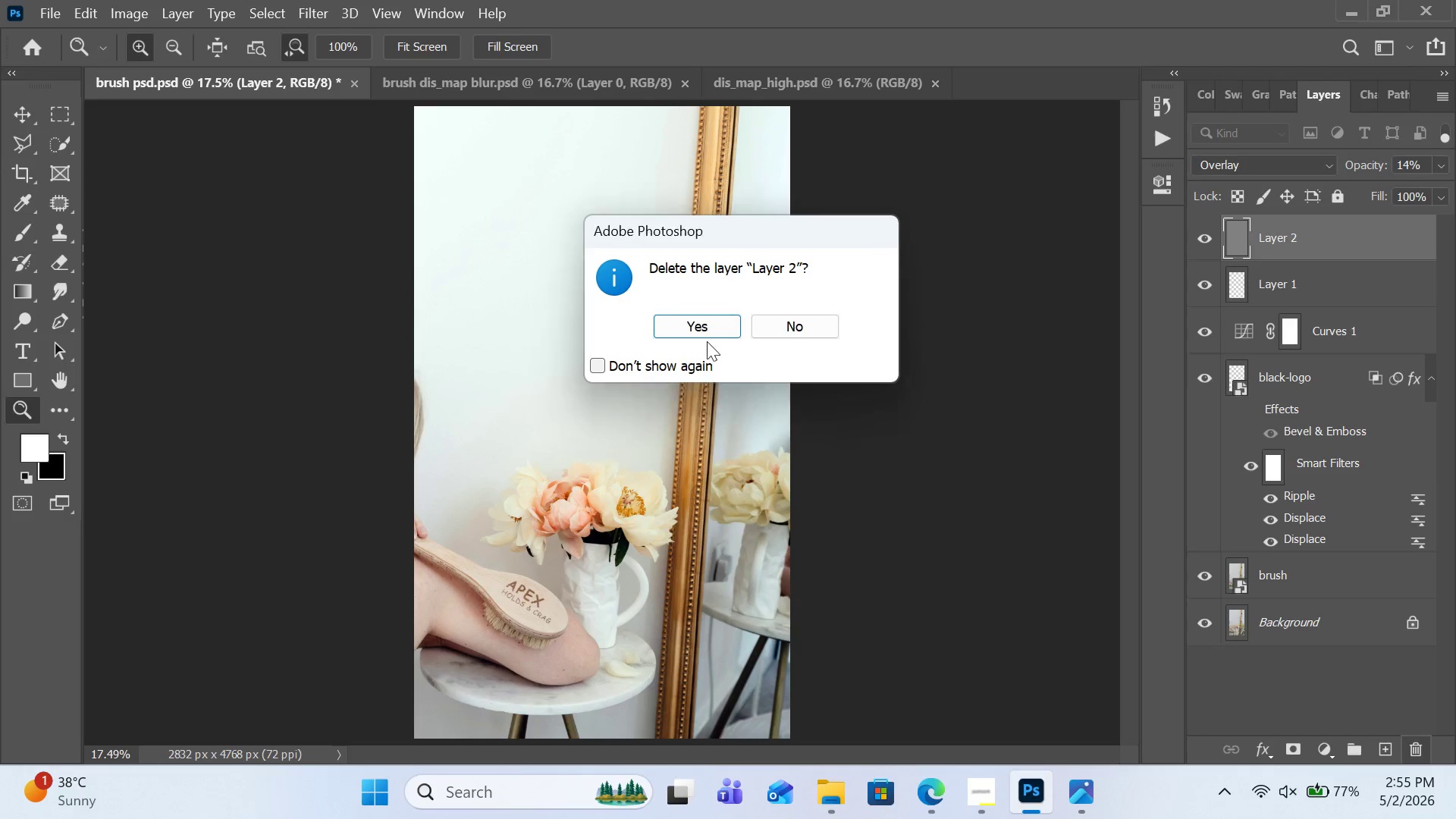 
left_click([706, 332])
 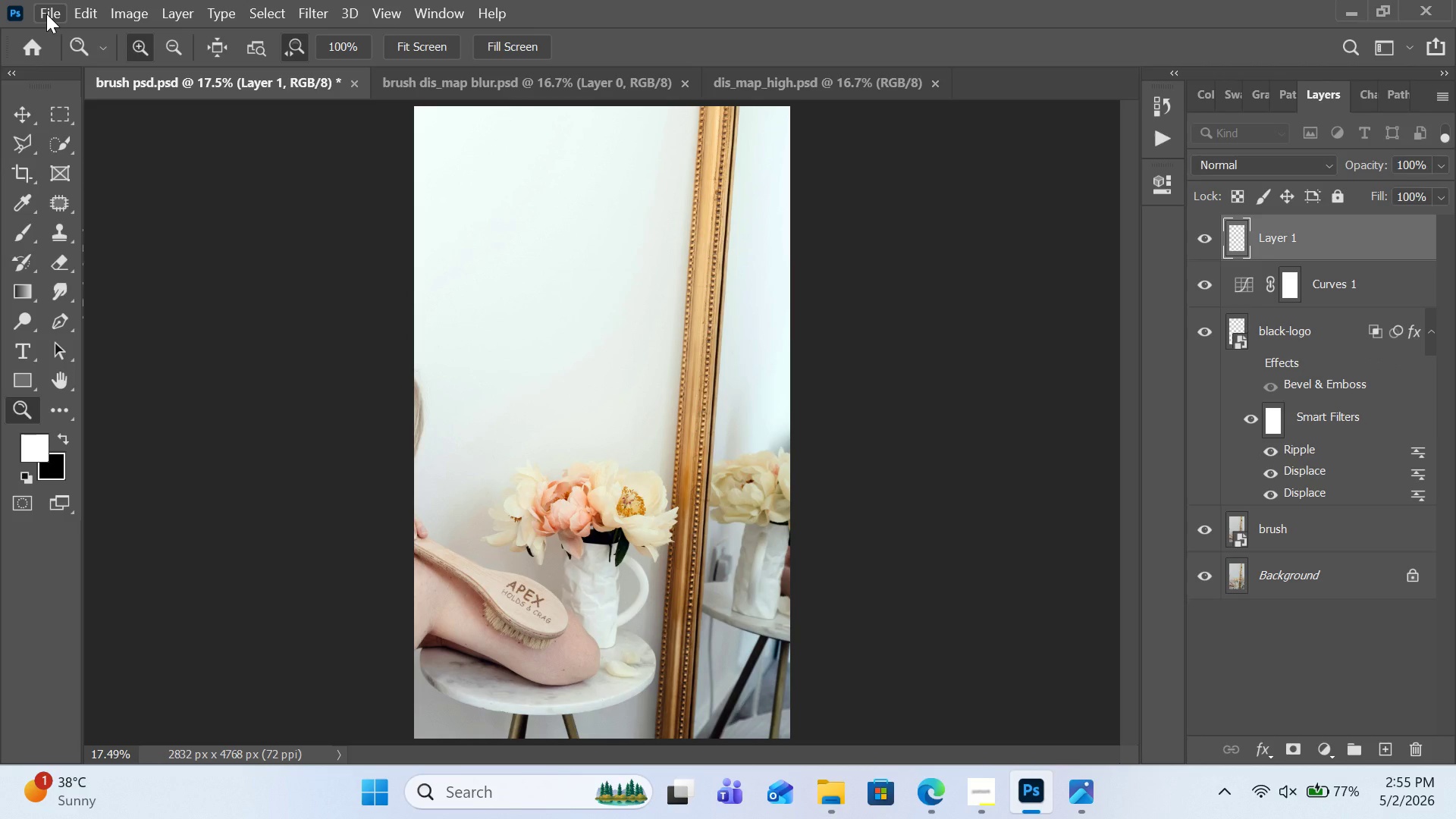 
wait(5.02)
 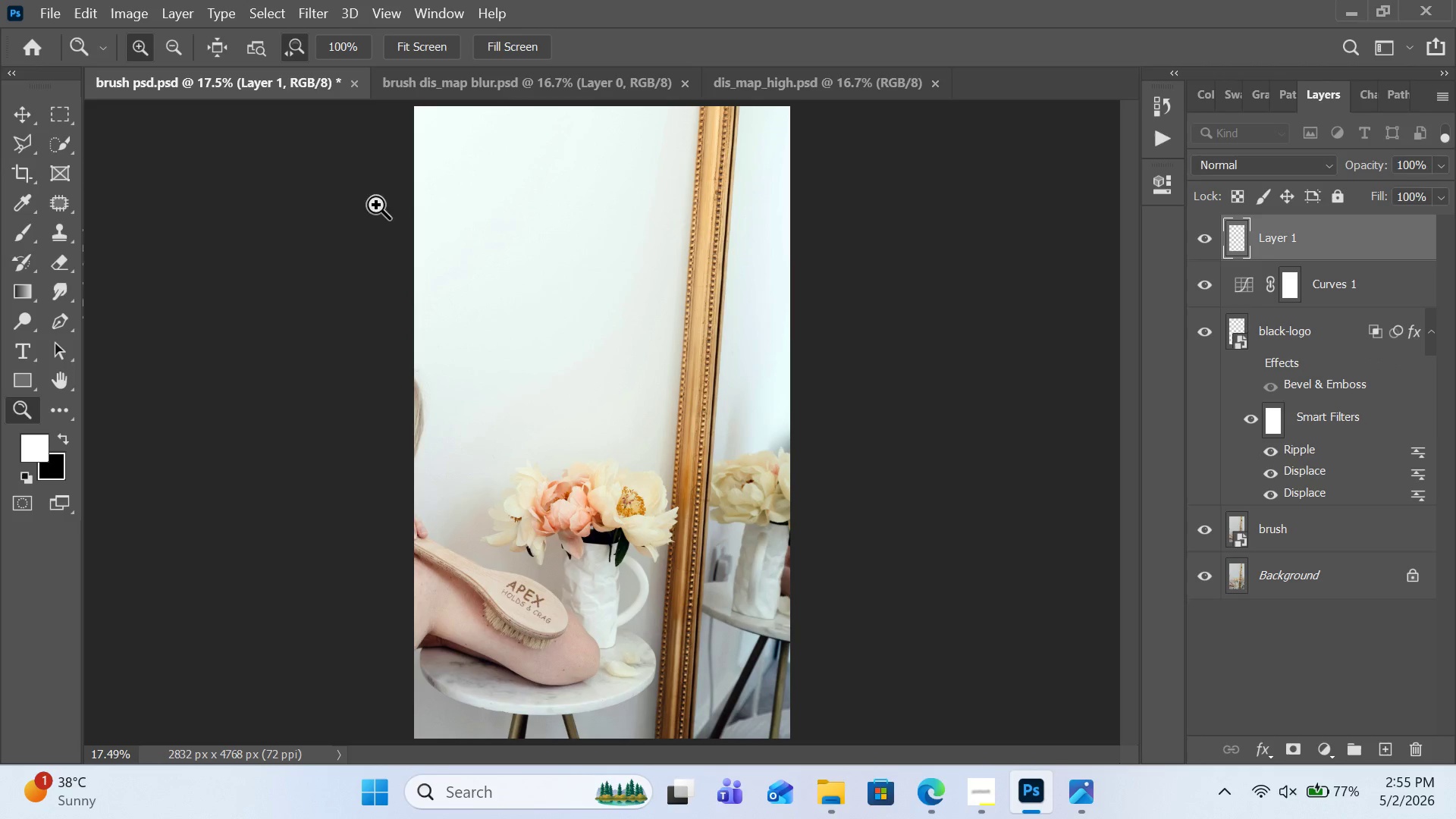 
left_click([46, 14])
 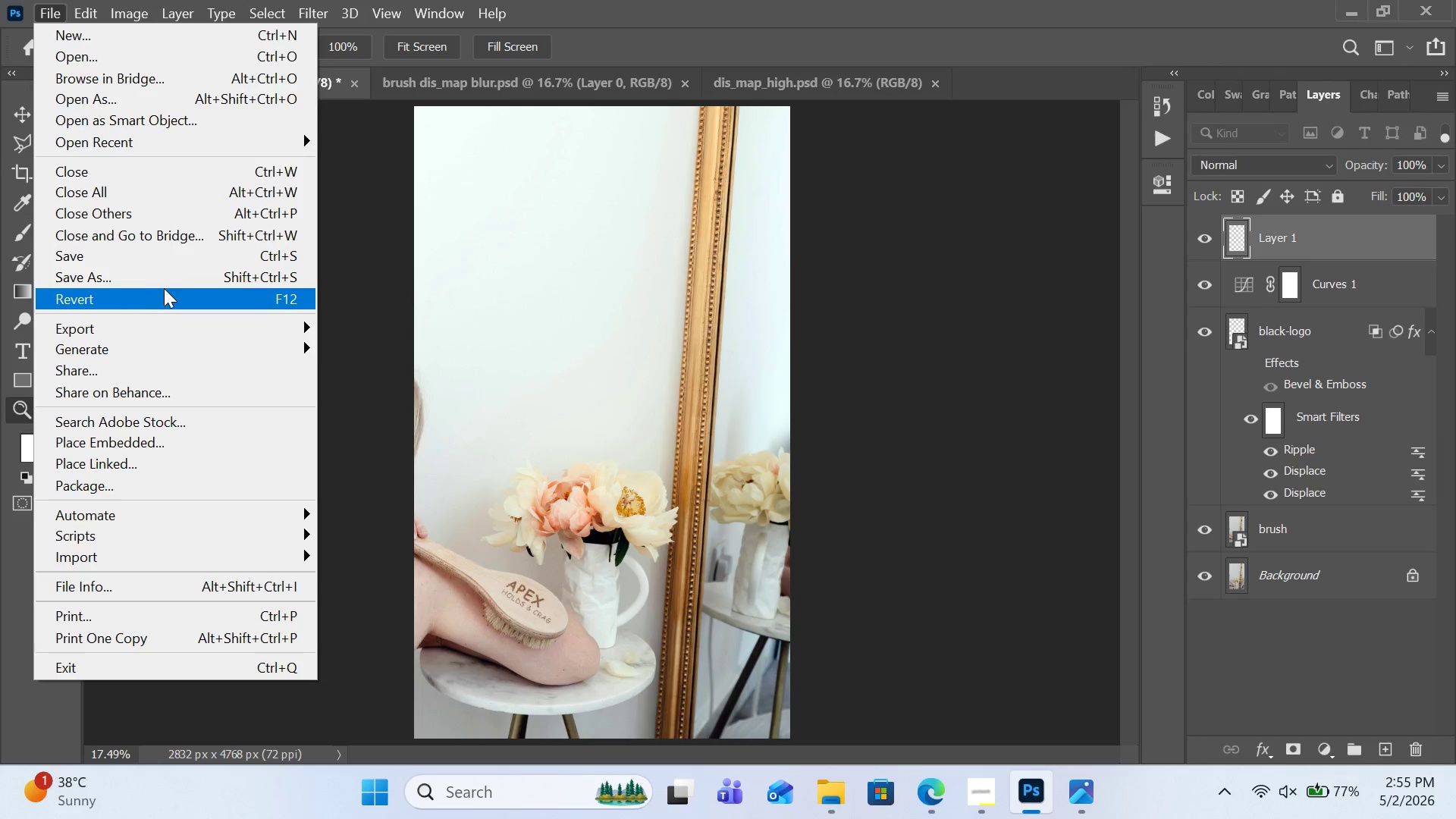 
left_click([173, 278])
 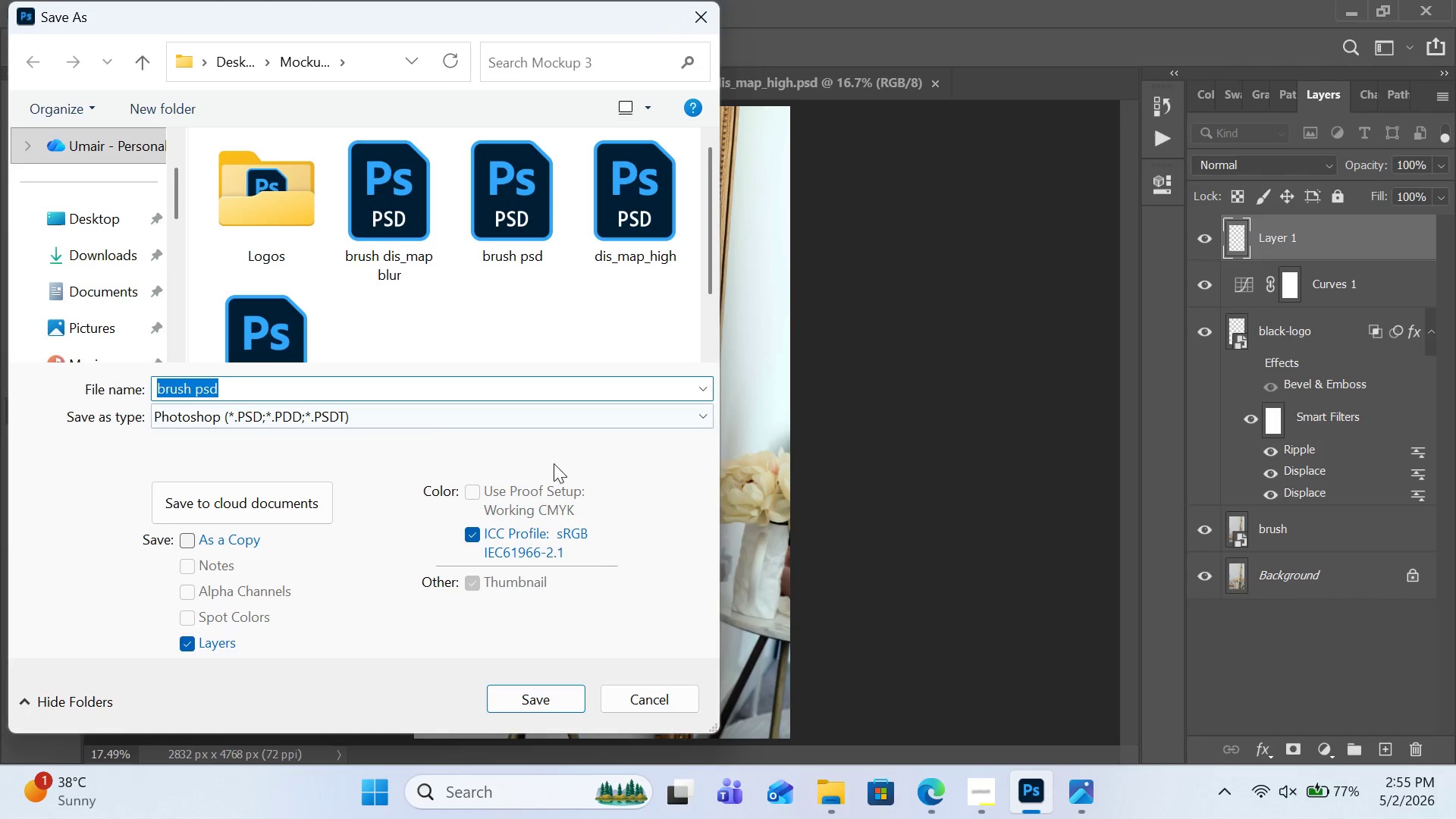 
left_click([695, 711])
 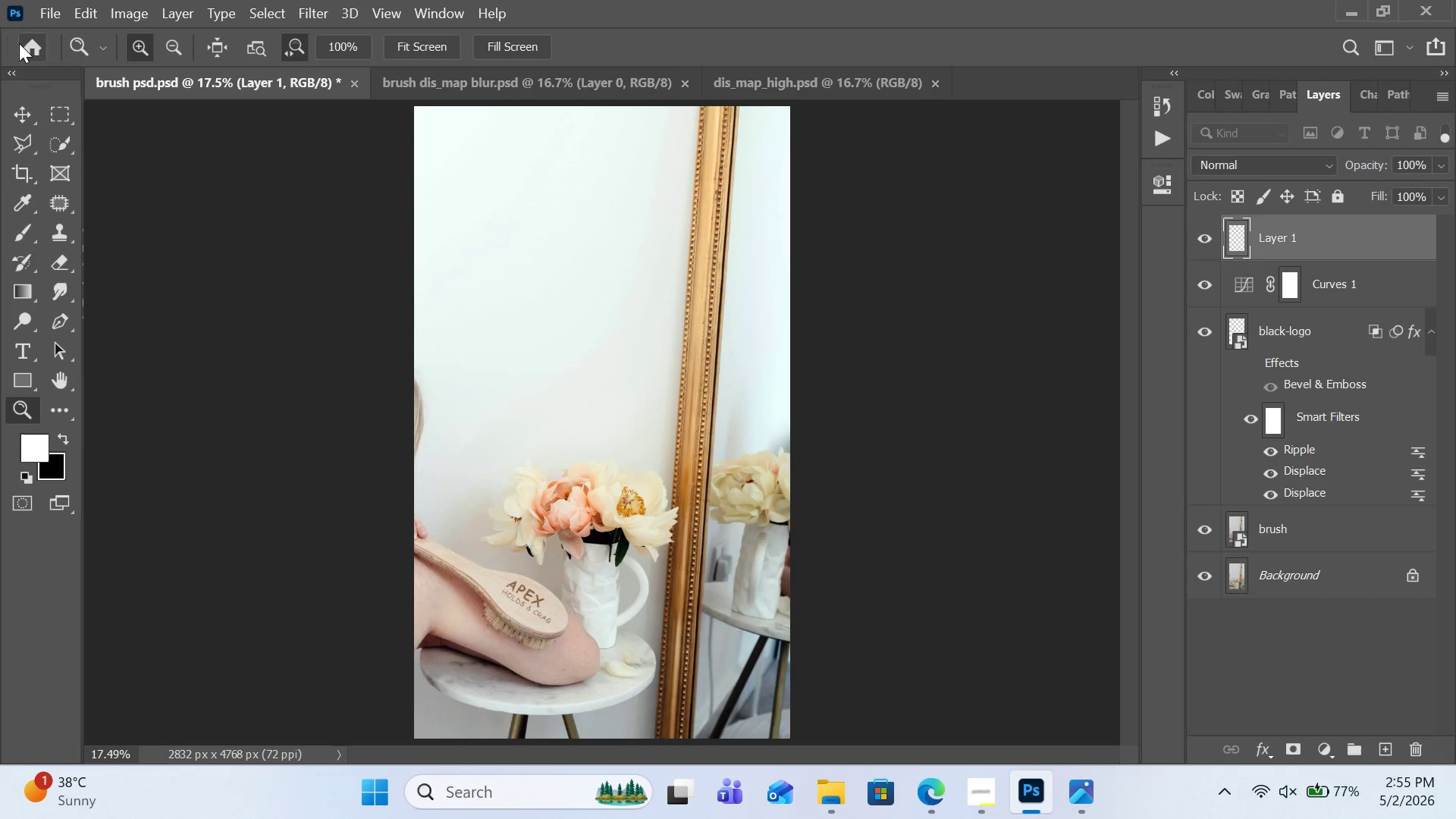 
left_click([42, 24])
 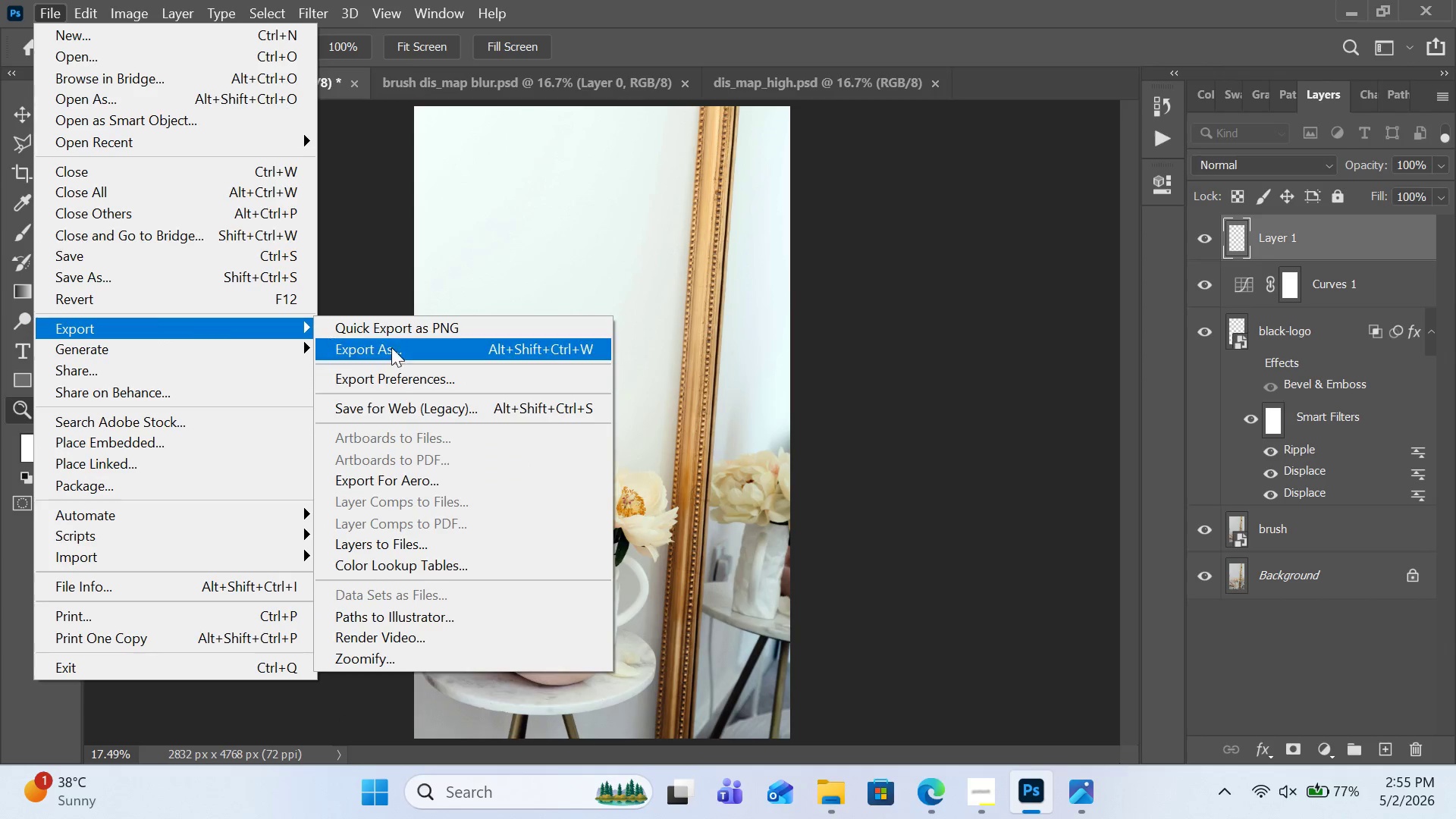 
left_click([425, 414])
 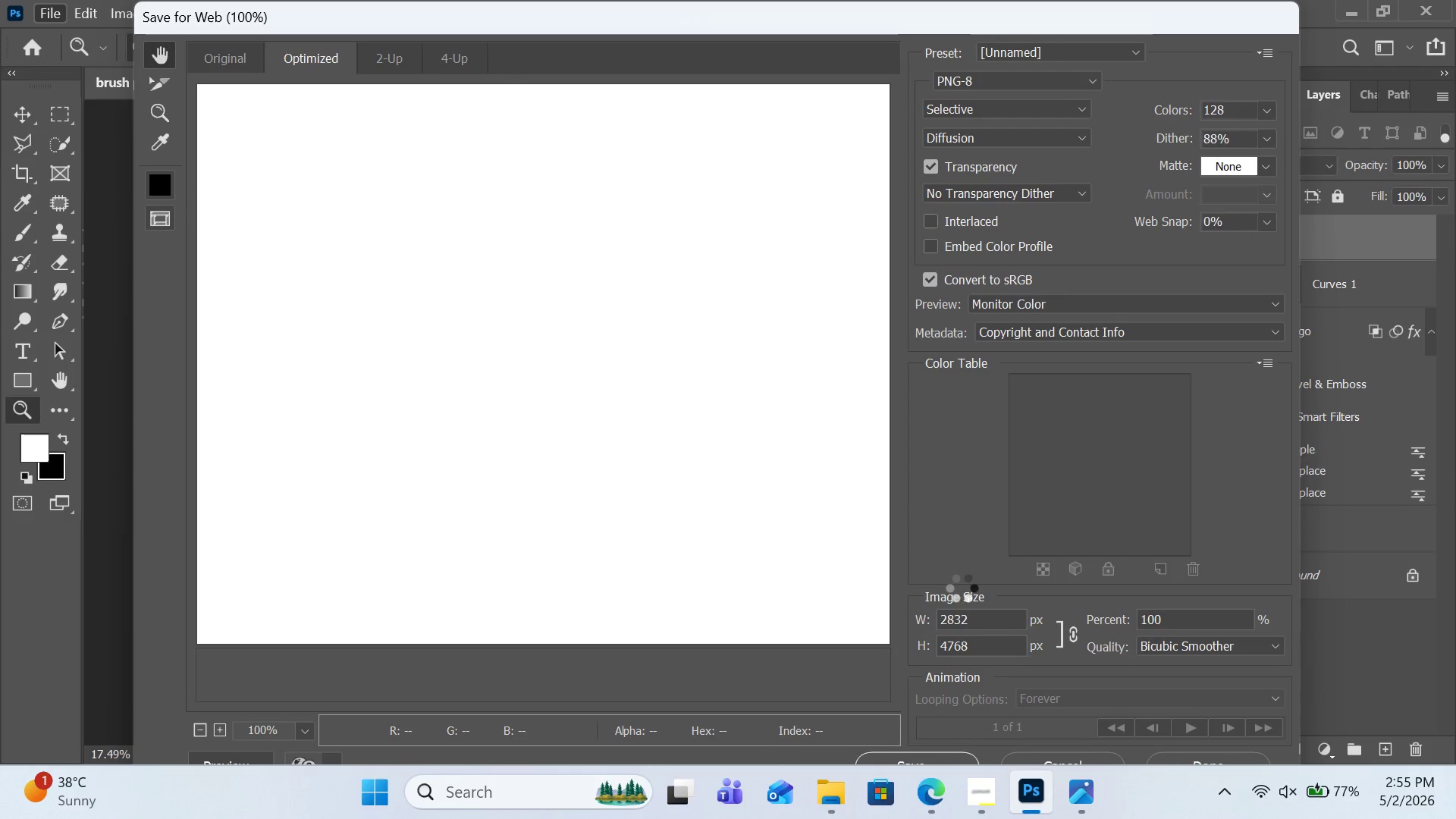 
mouse_move([926, 745])
 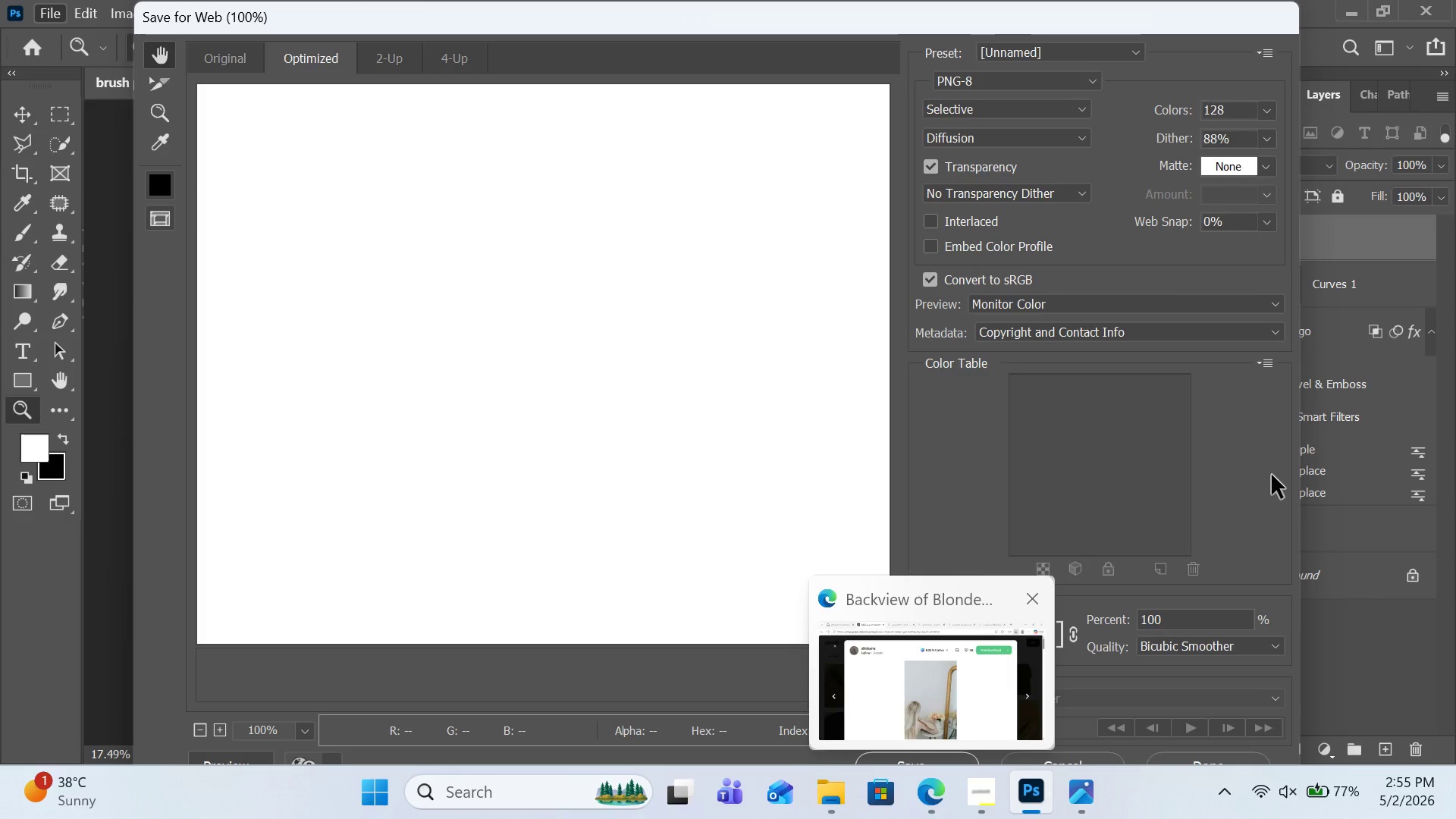 
left_click([1272, 475])
 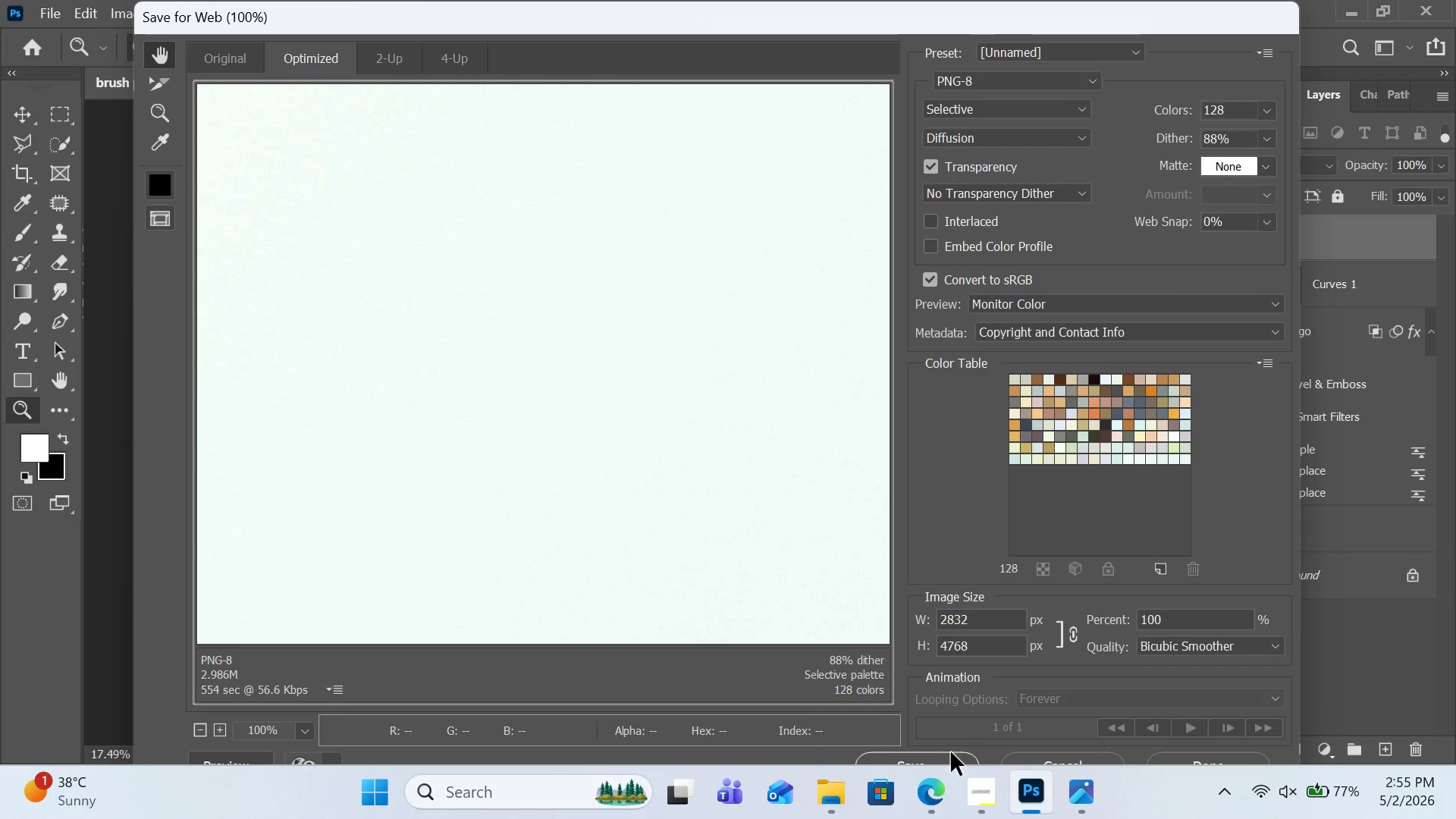 
left_click([951, 752])
 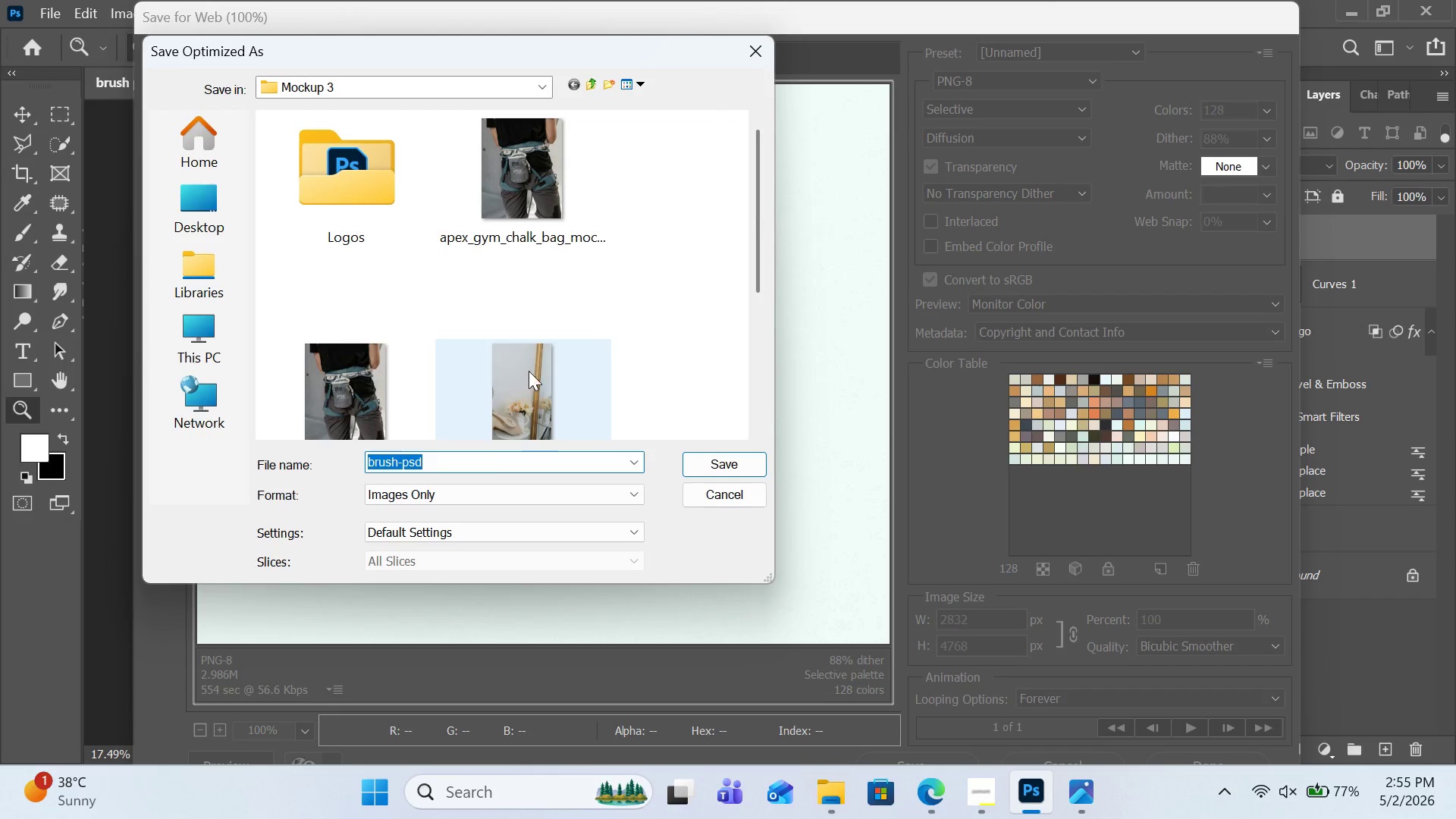 
scroll: coordinate [529, 367], scroll_direction: down, amount: 1.0
 